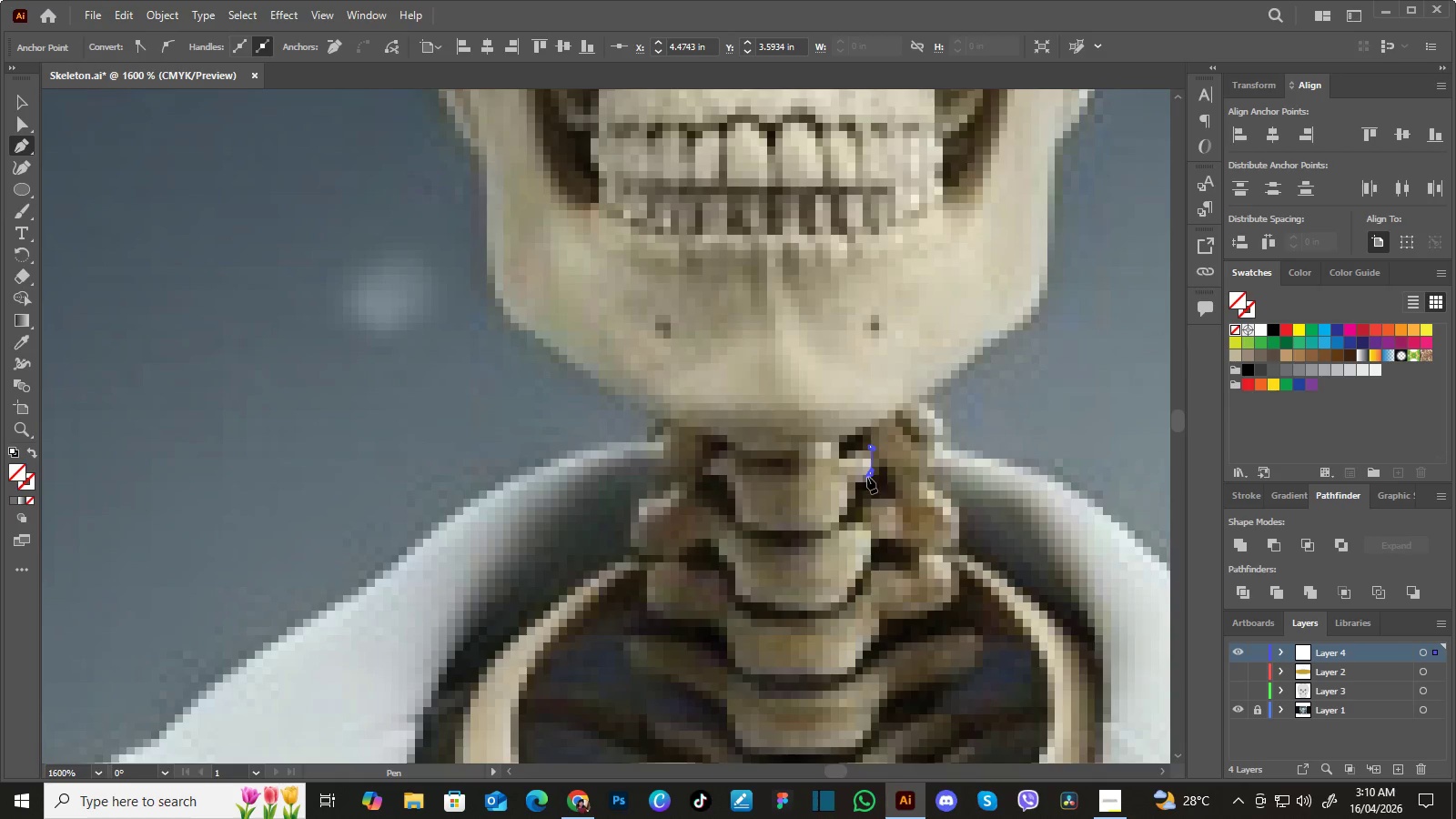 
left_click_drag(start_coordinate=[854, 489], to_coordinate=[850, 493])
 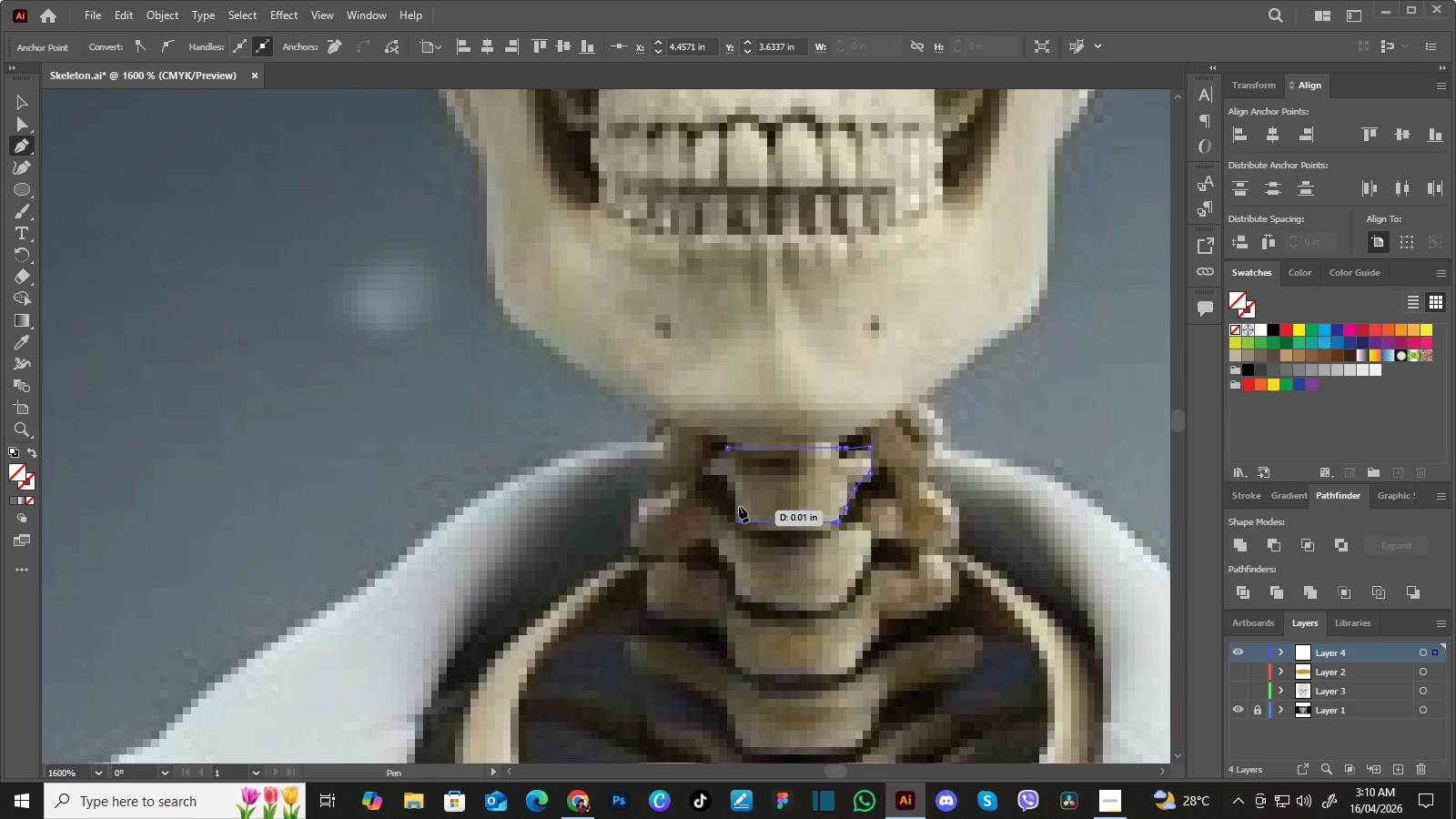 
wait(7.0)
 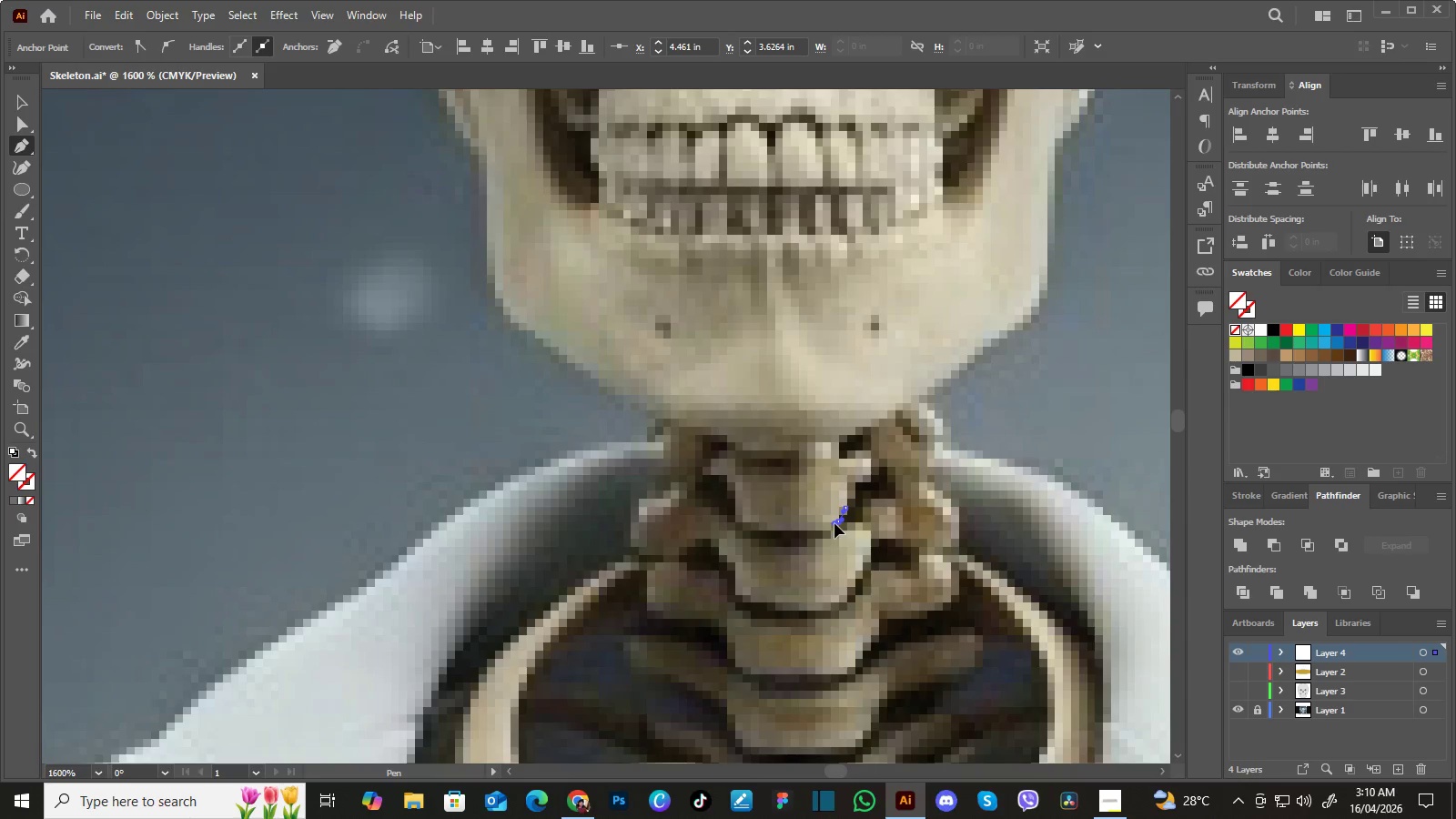 
left_click_drag(start_coordinate=[736, 499], to_coordinate=[734, 492])
 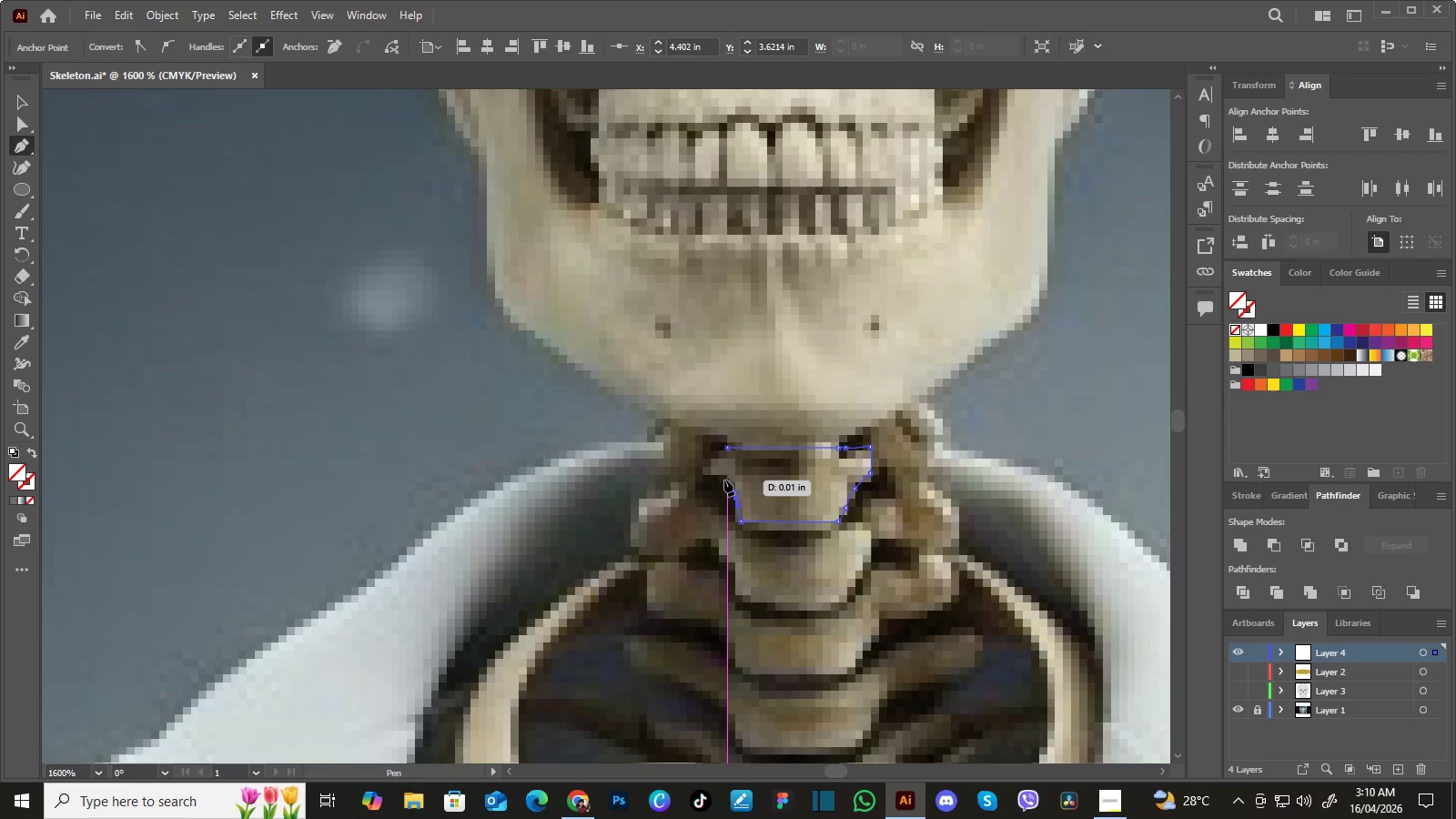 
left_click_drag(start_coordinate=[724, 480], to_coordinate=[722, 474])
 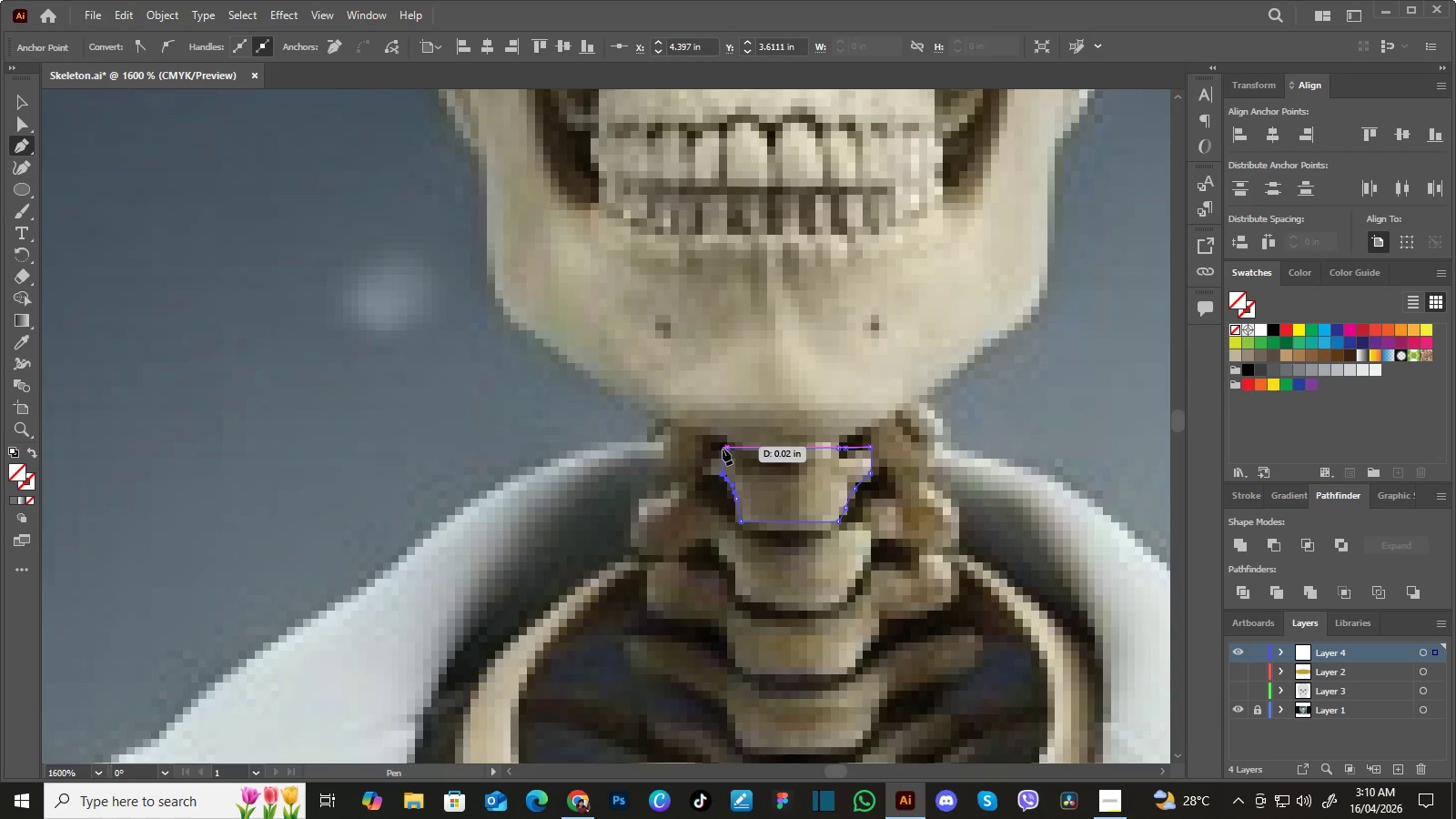 
left_click_drag(start_coordinate=[725, 447], to_coordinate=[748, 445])
 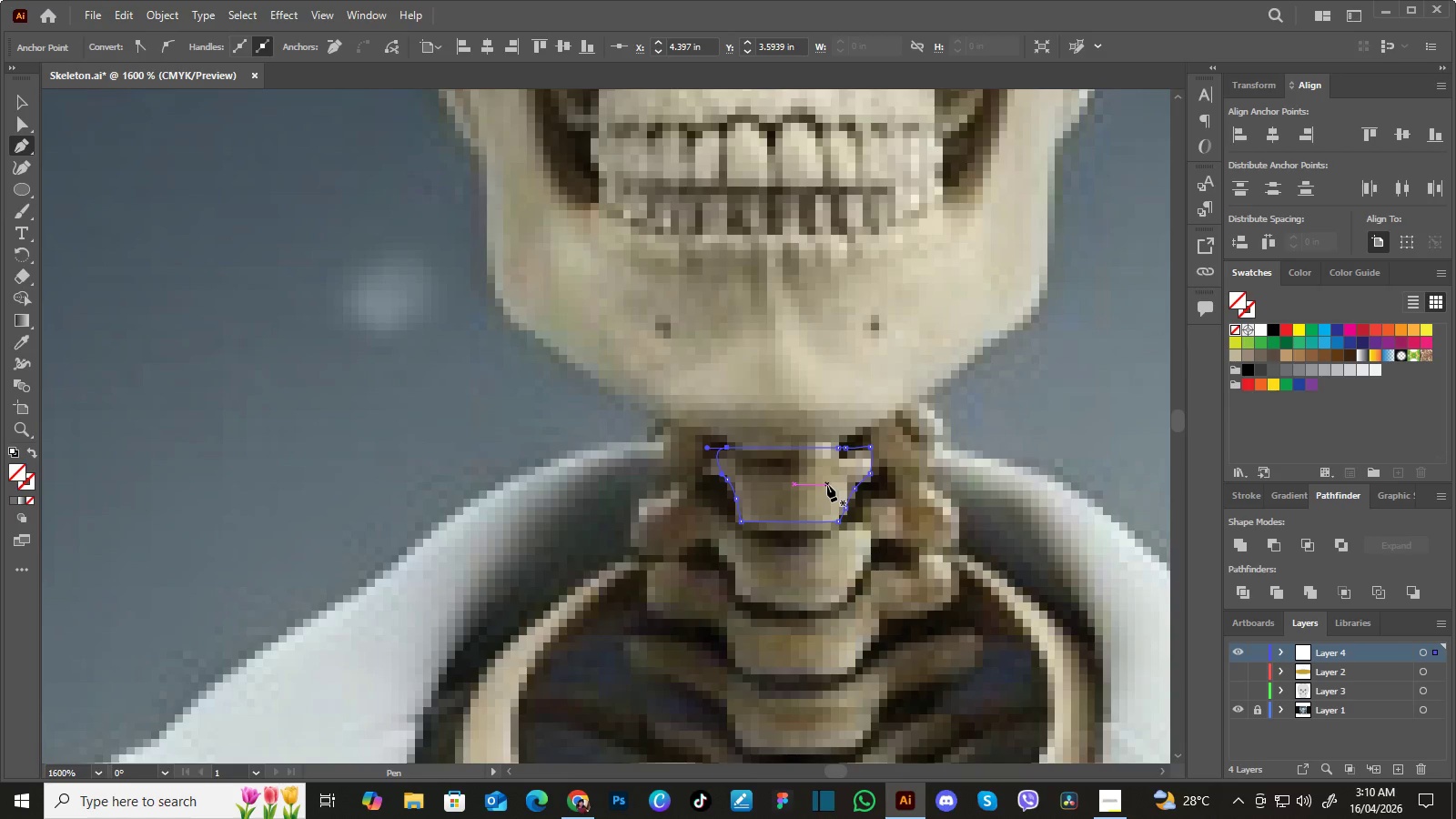 
wait(16.22)
 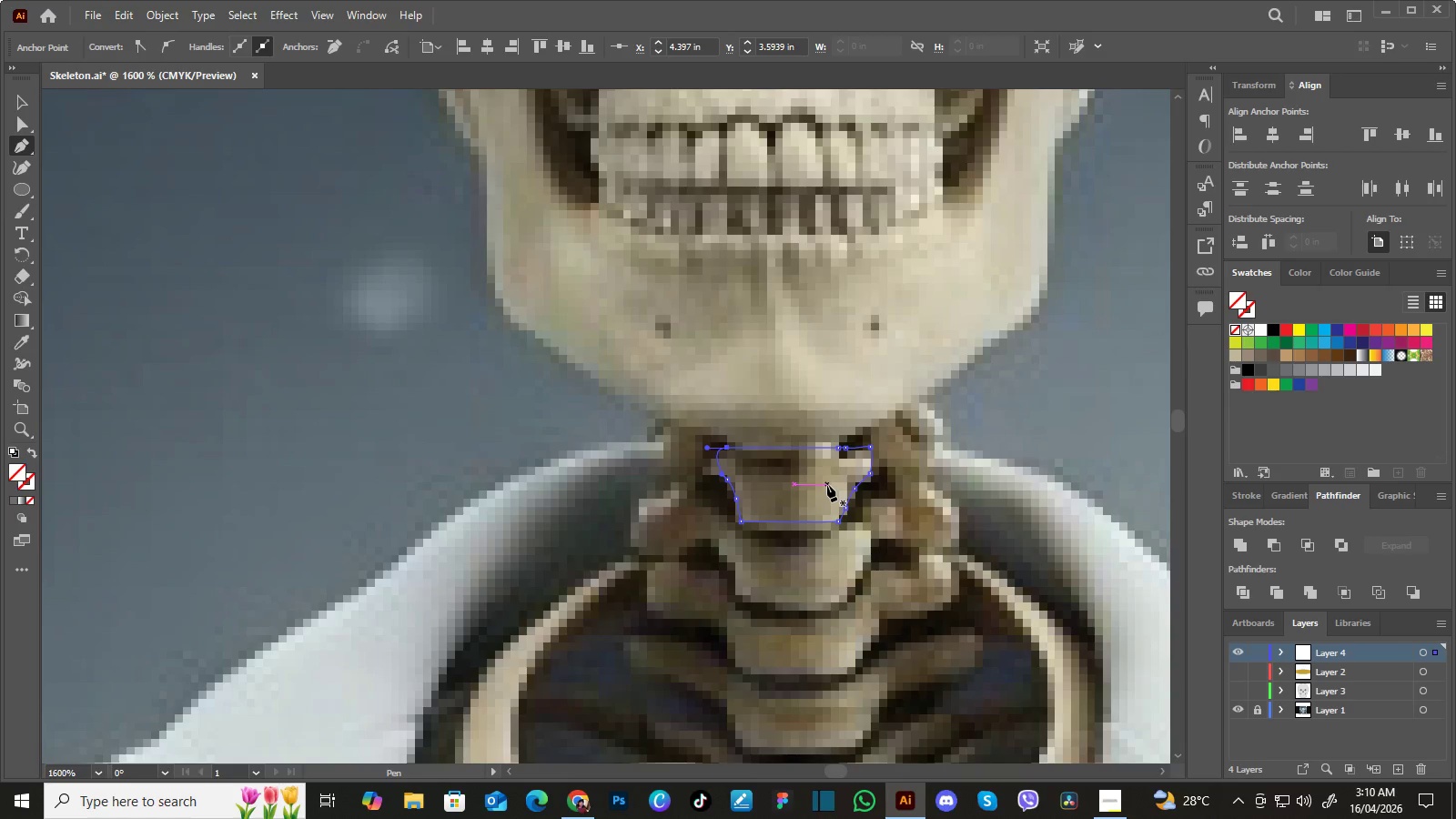 
key(Delete)
 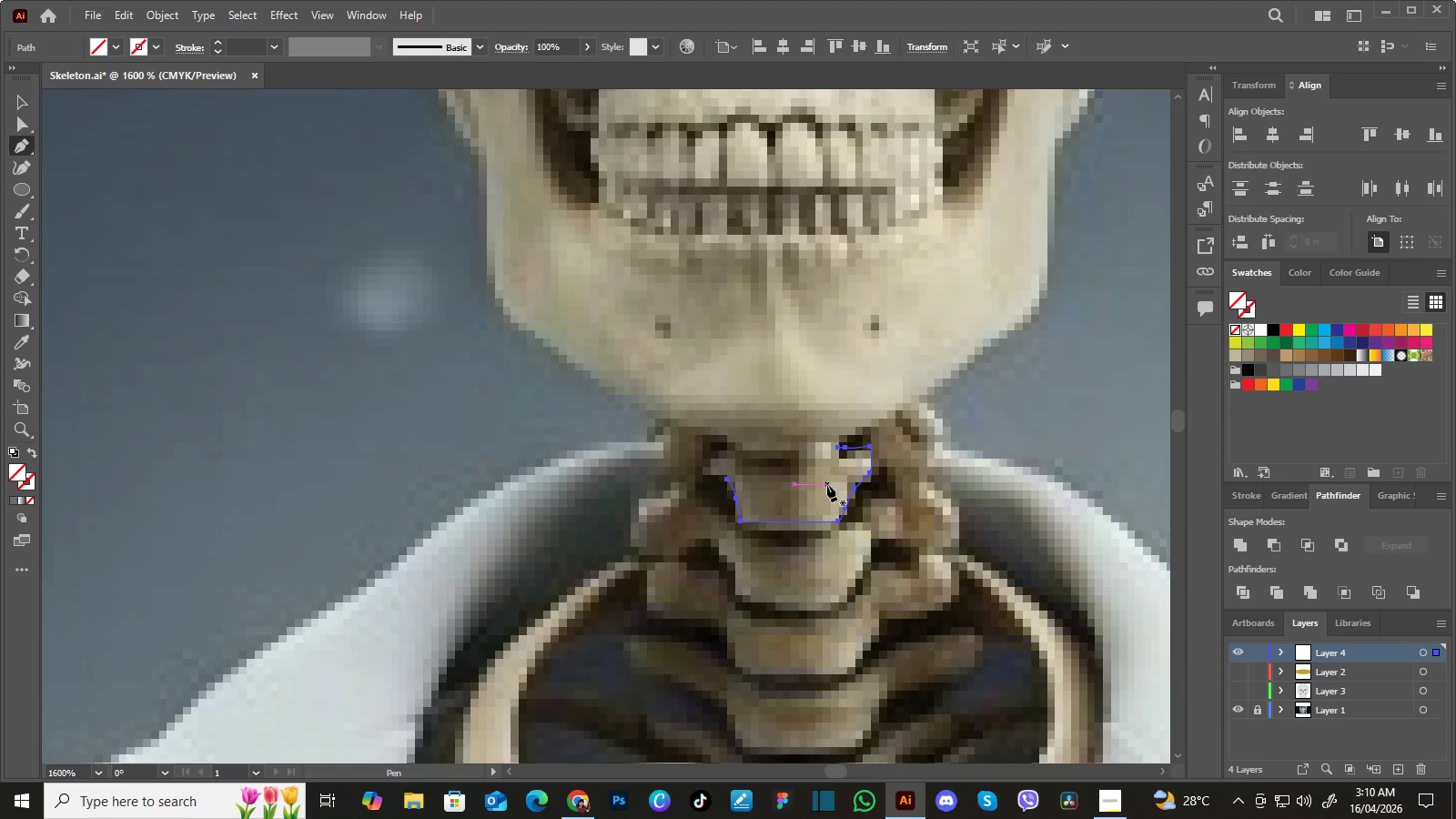 
key(Delete)
 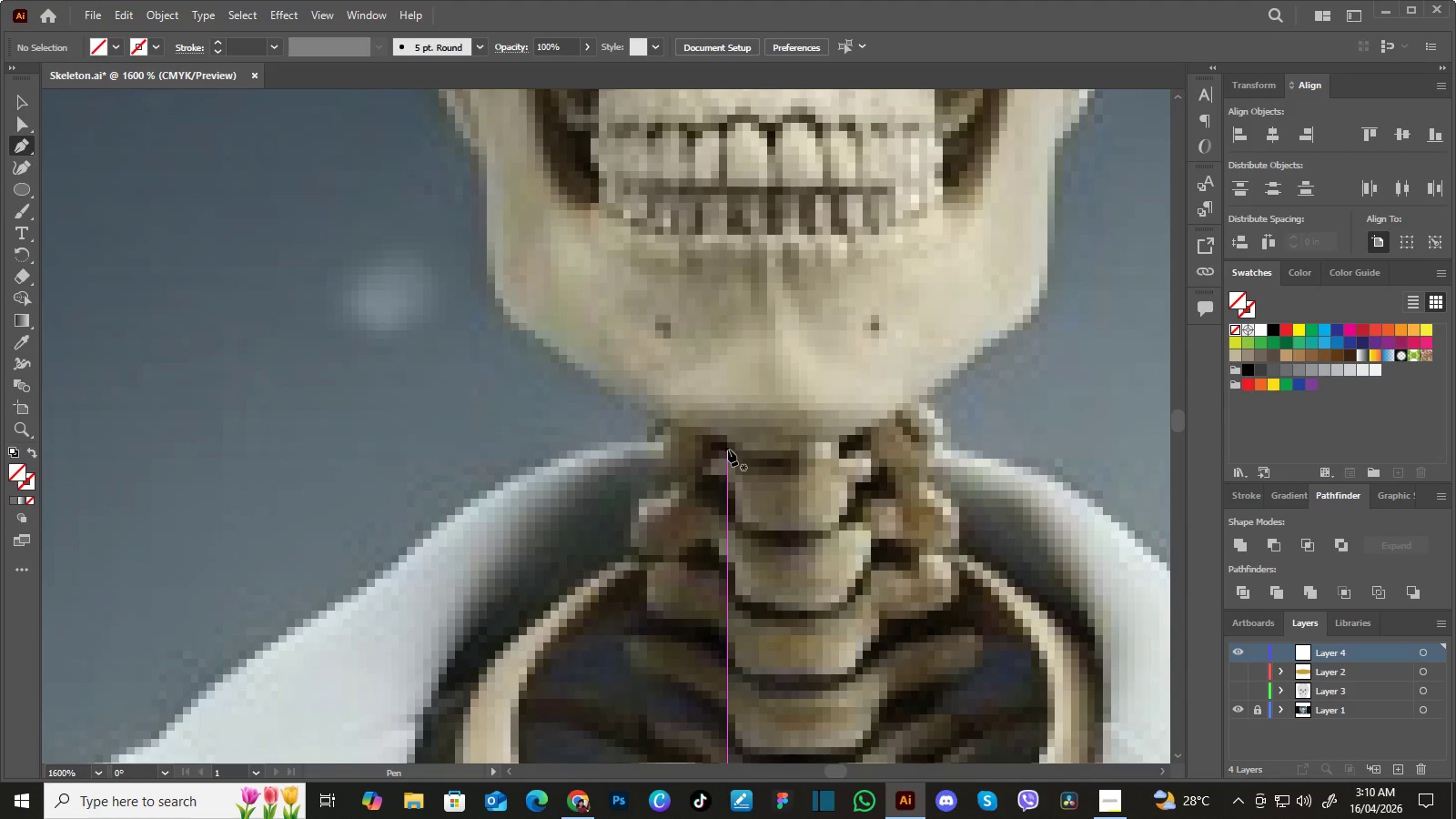 
left_click([732, 450])
 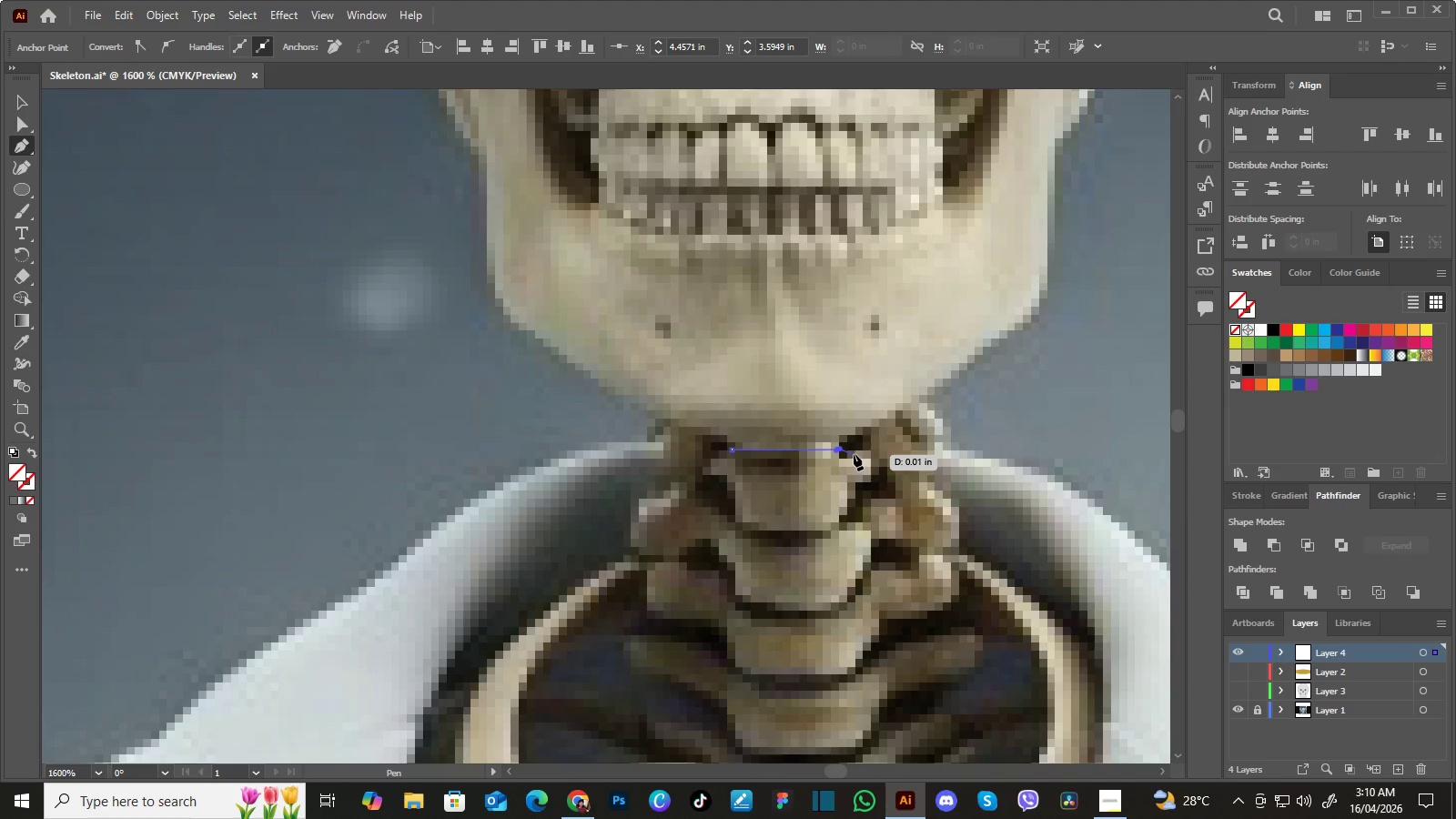 
key(Control+Z)
 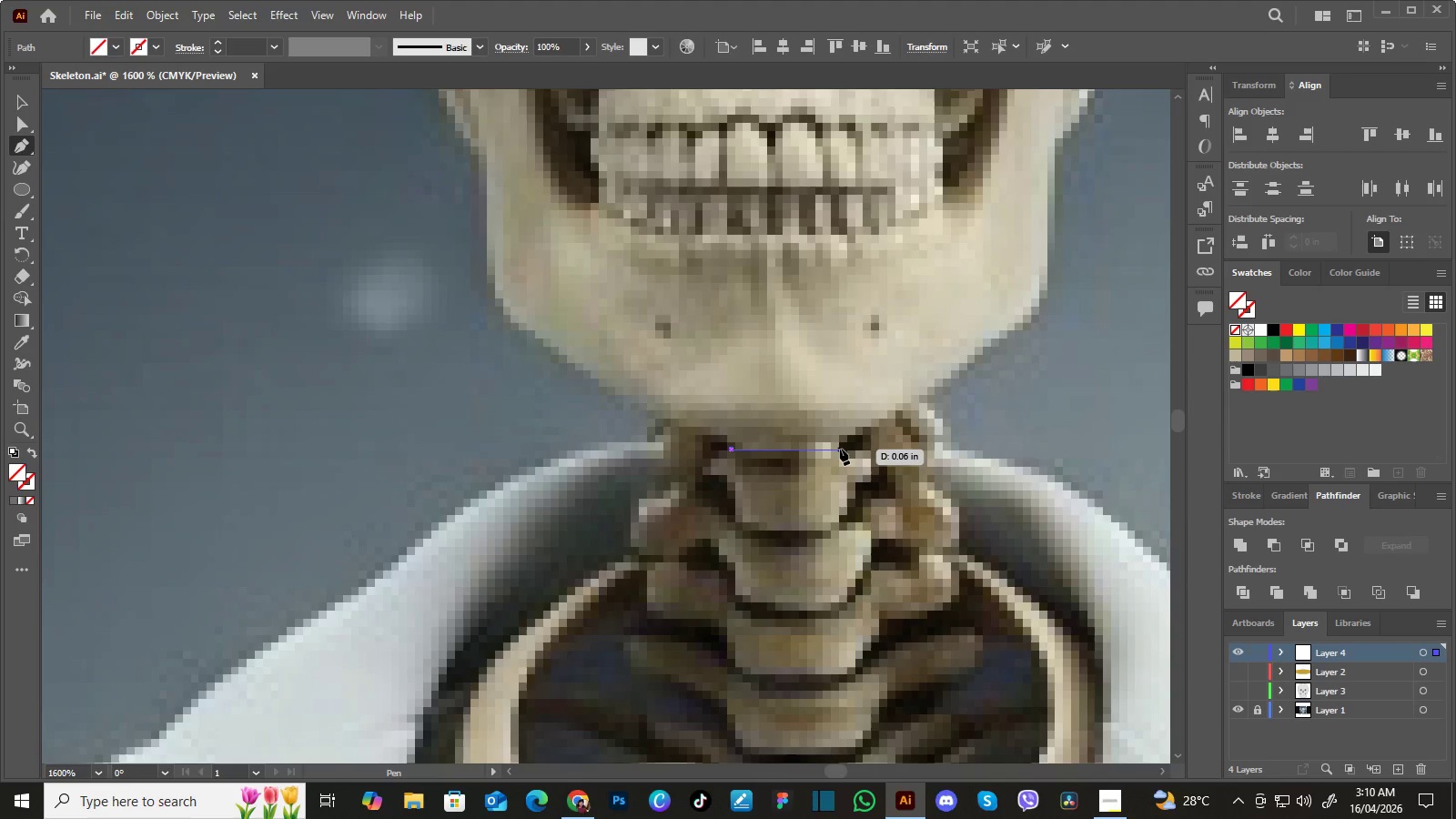 
left_click([838, 449])
 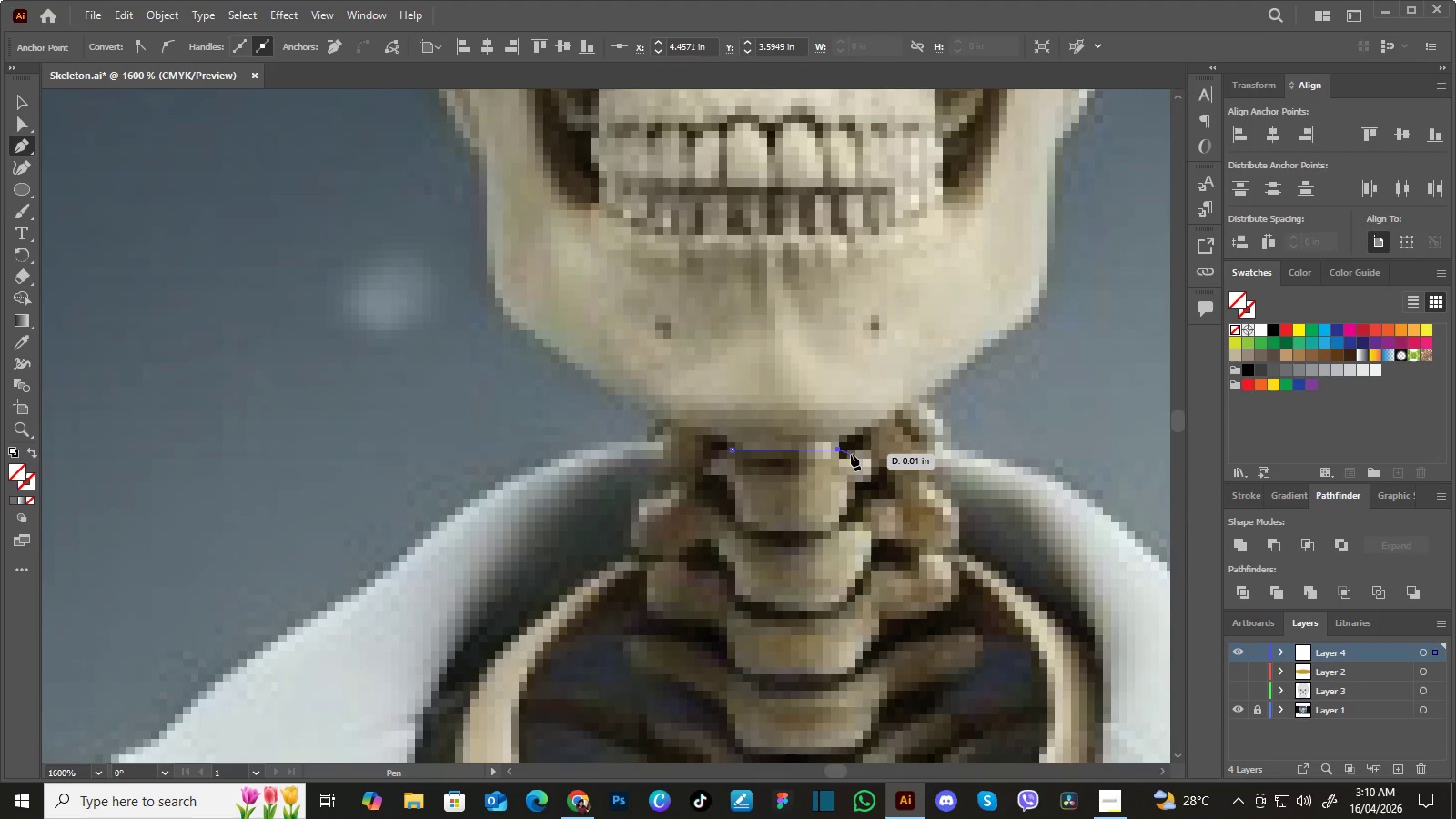 
left_click_drag(start_coordinate=[851, 451], to_coordinate=[857, 449])
 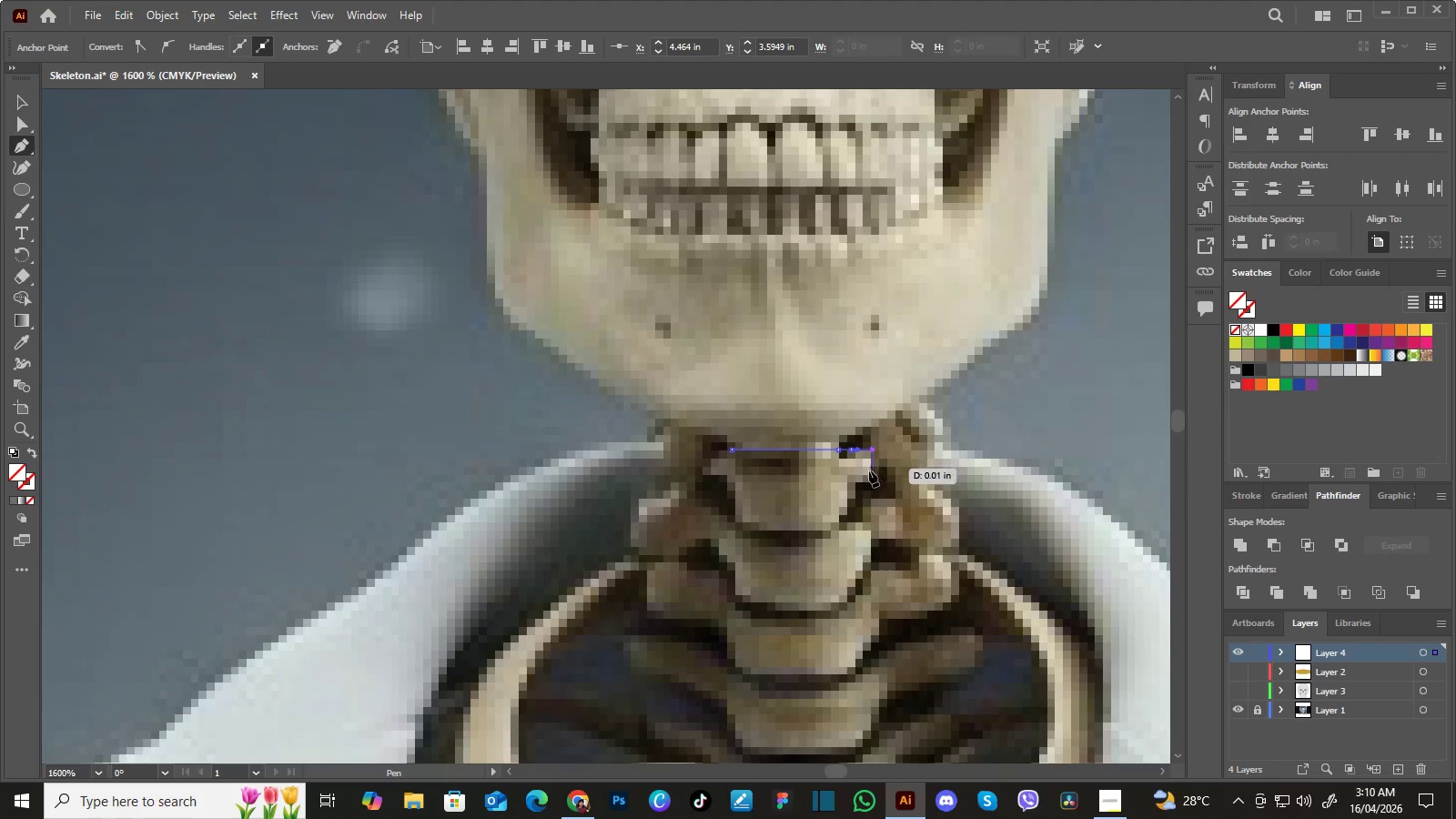 
left_click_drag(start_coordinate=[869, 473], to_coordinate=[868, 480])
 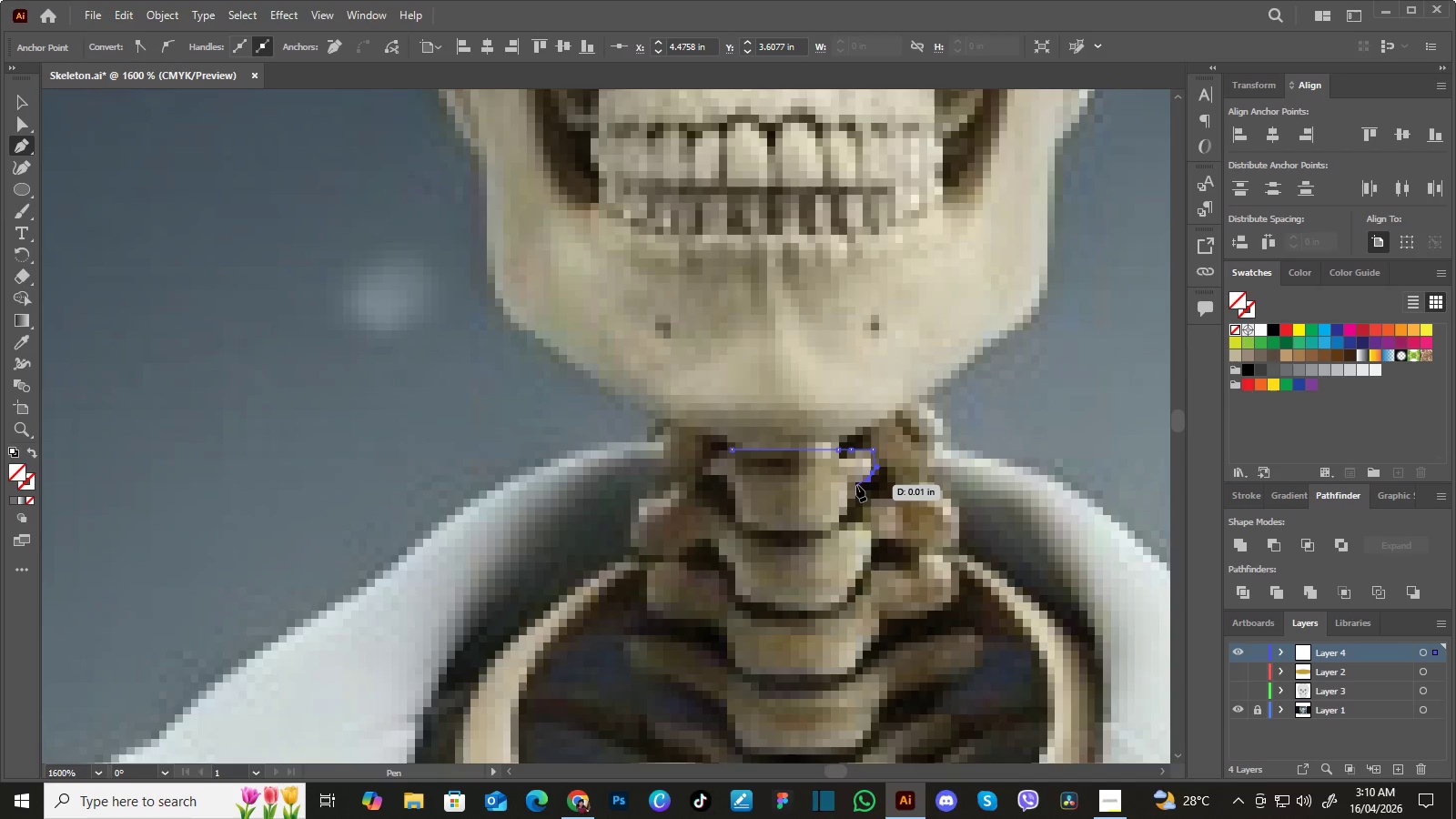 
left_click_drag(start_coordinate=[856, 484], to_coordinate=[851, 491])
 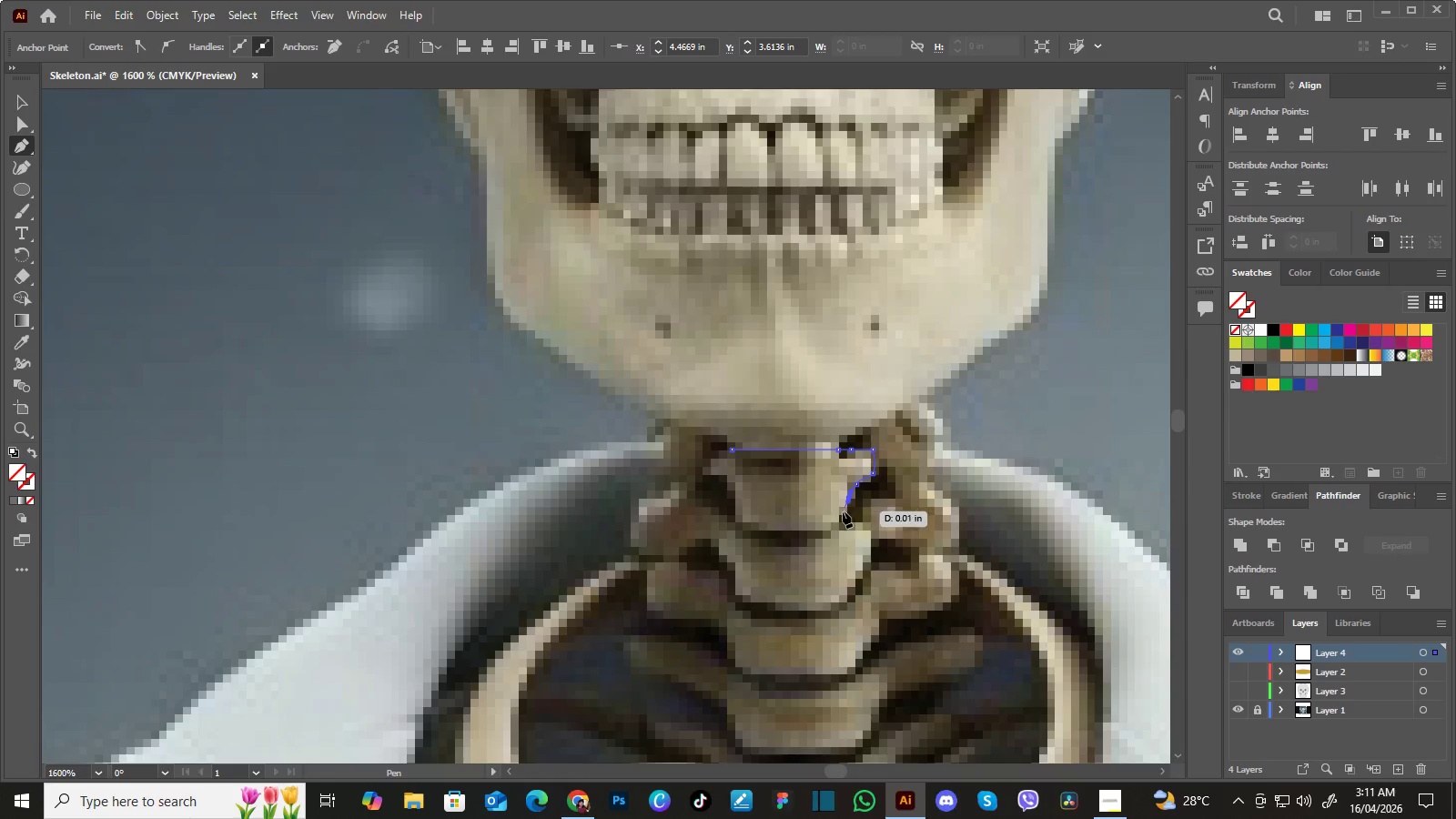 
left_click_drag(start_coordinate=[843, 513], to_coordinate=[843, 519])
 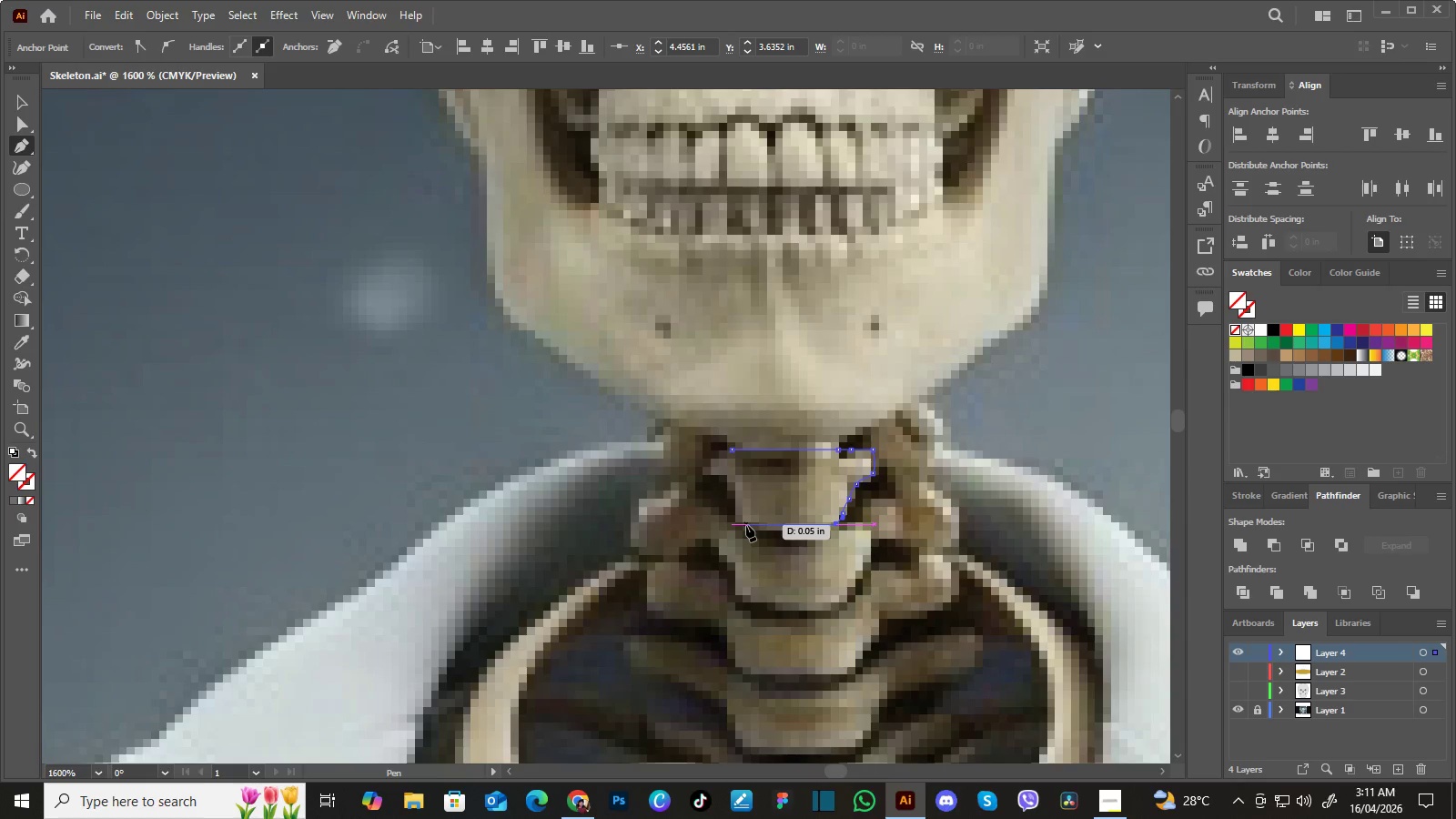 
left_click([742, 525])
 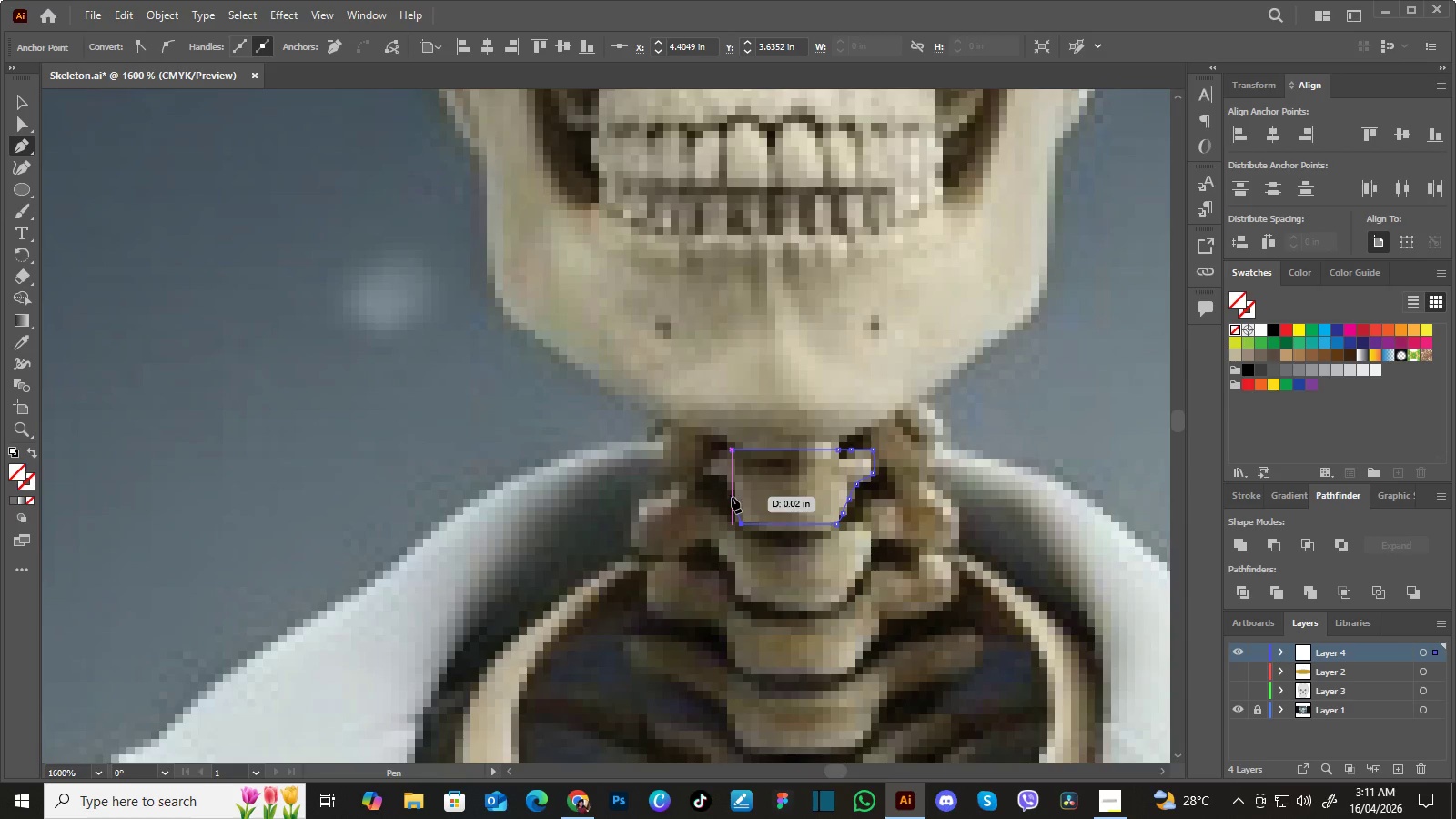 
left_click([732, 495])
 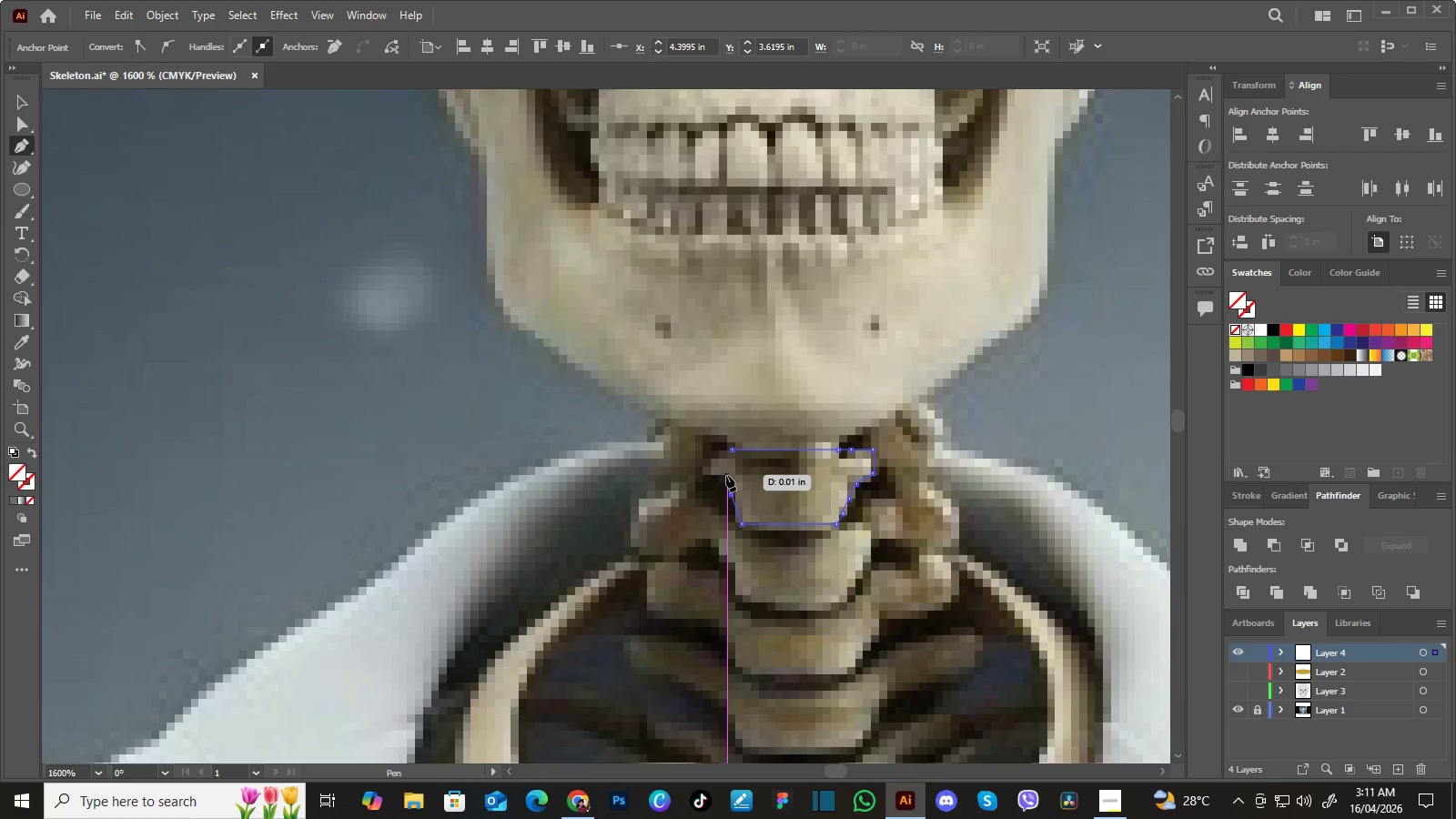 
left_click([726, 475])
 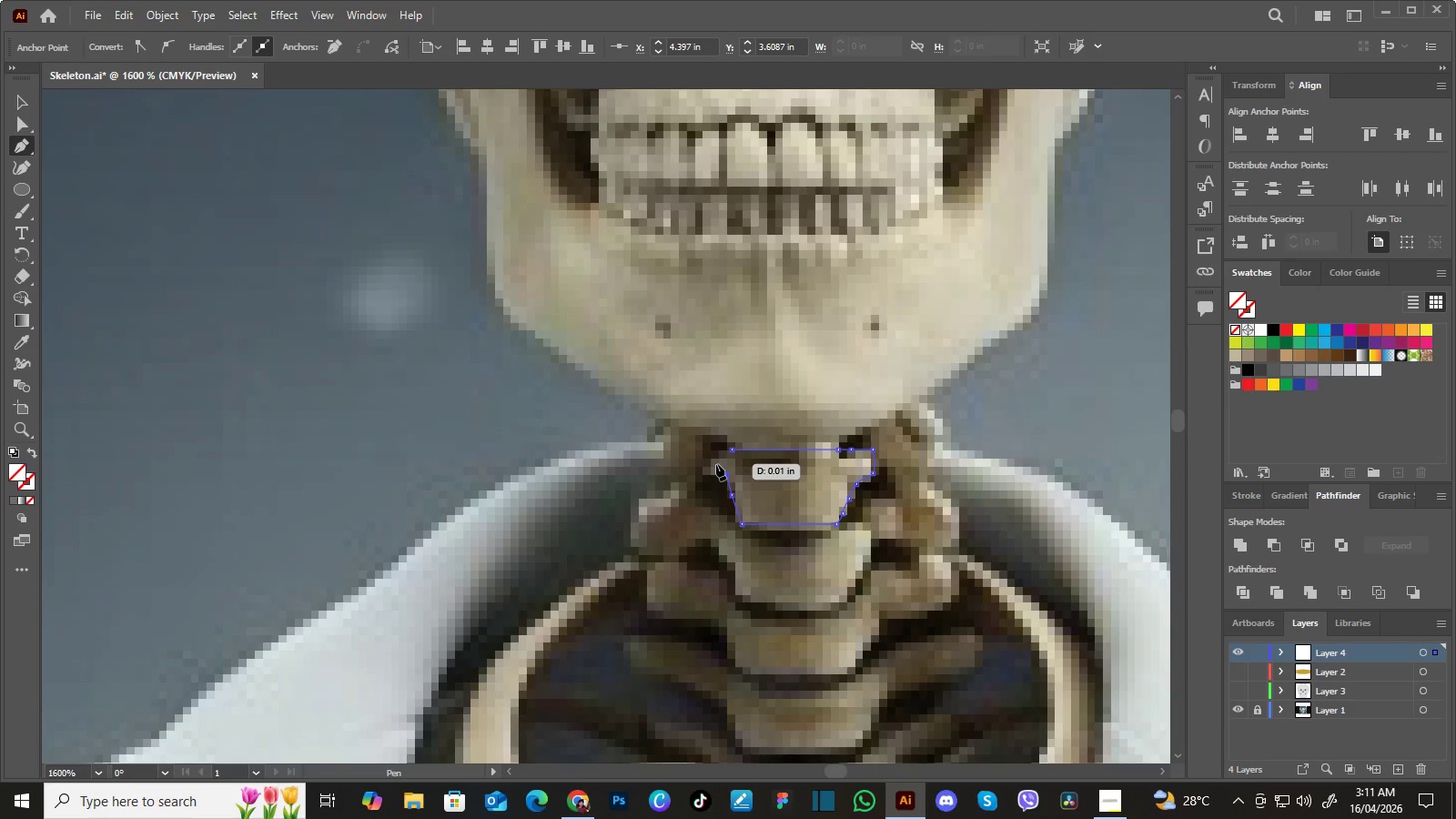 
left_click([716, 463])
 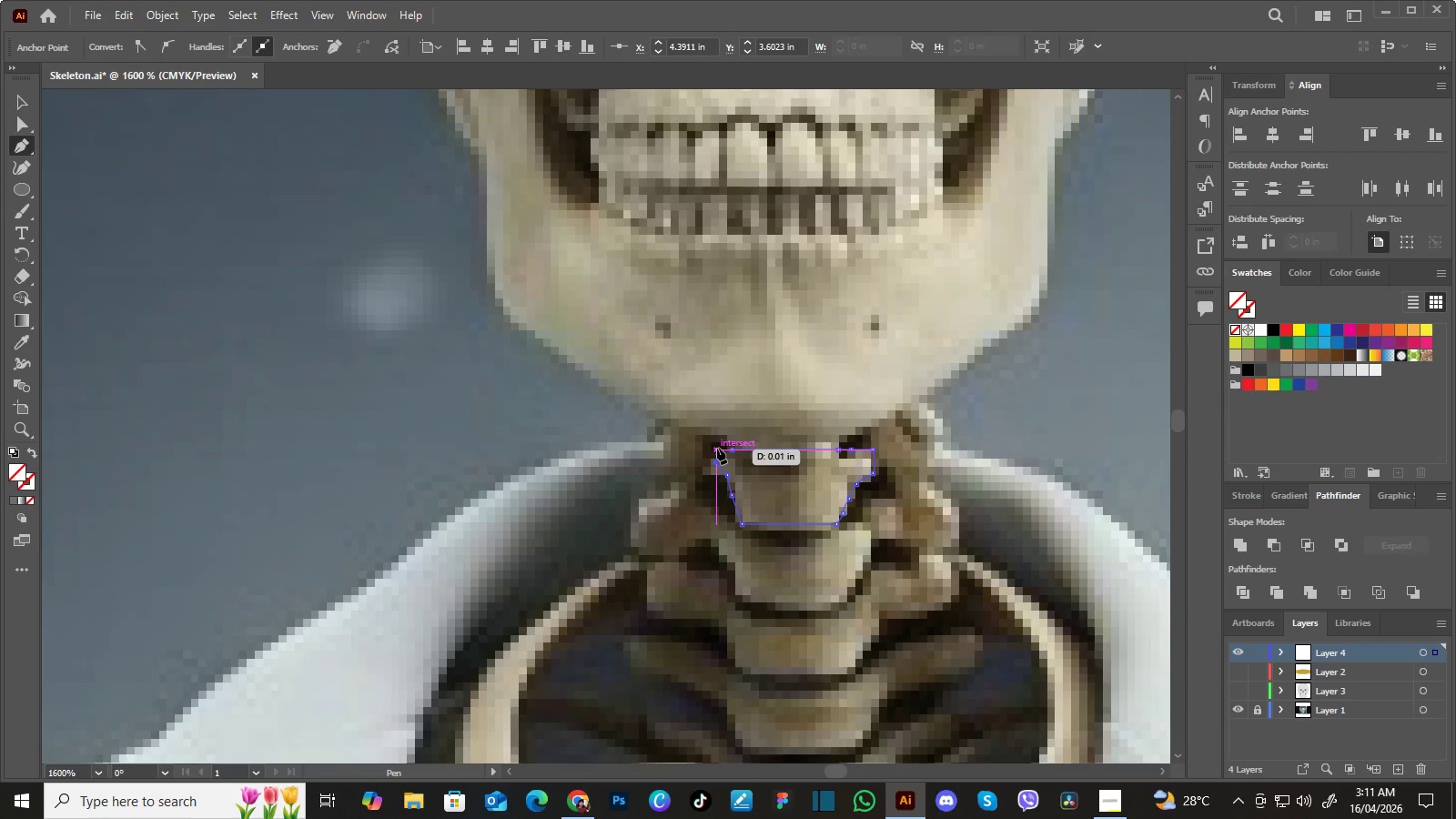 
left_click([717, 448])
 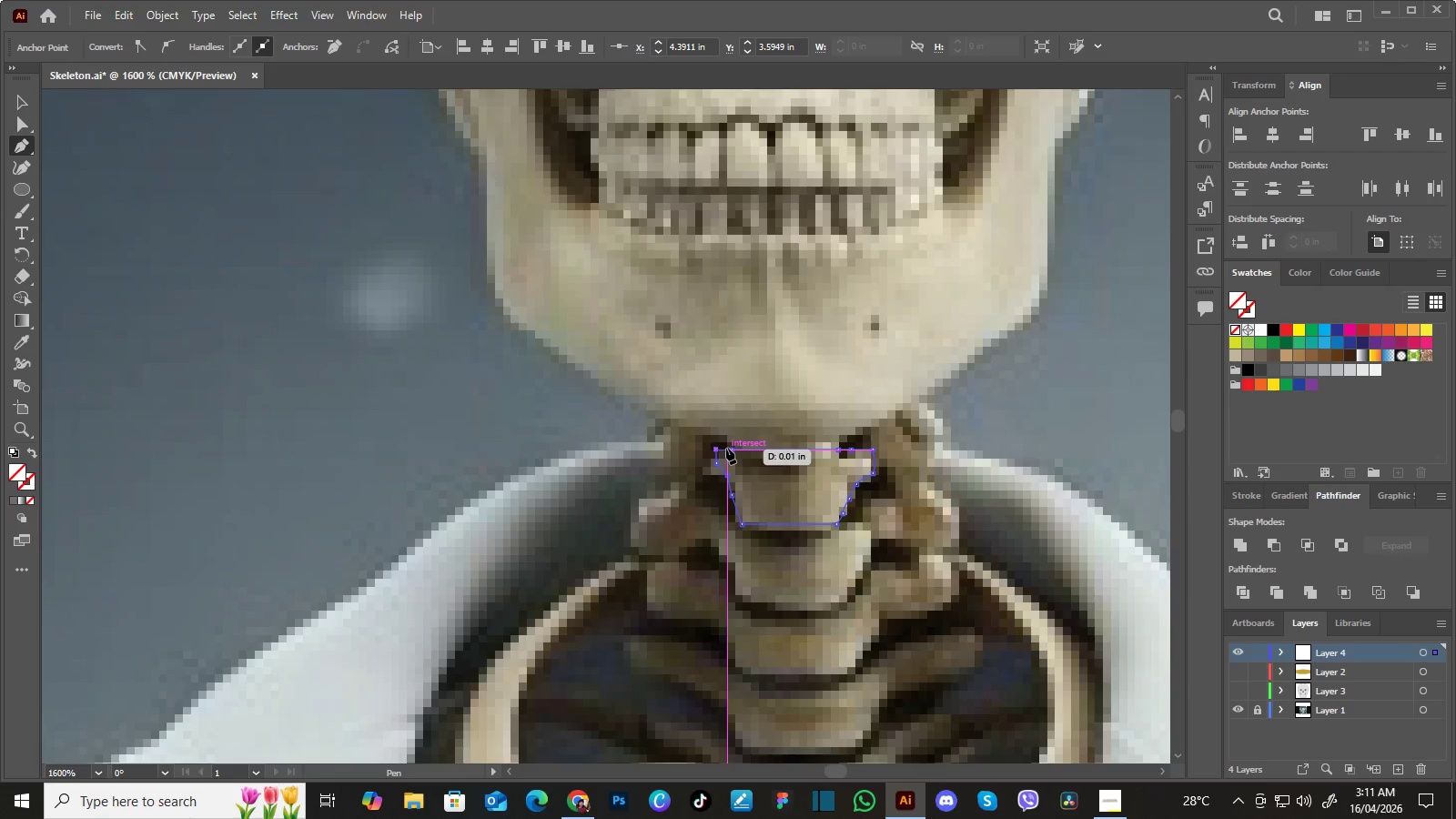 
left_click([726, 448])
 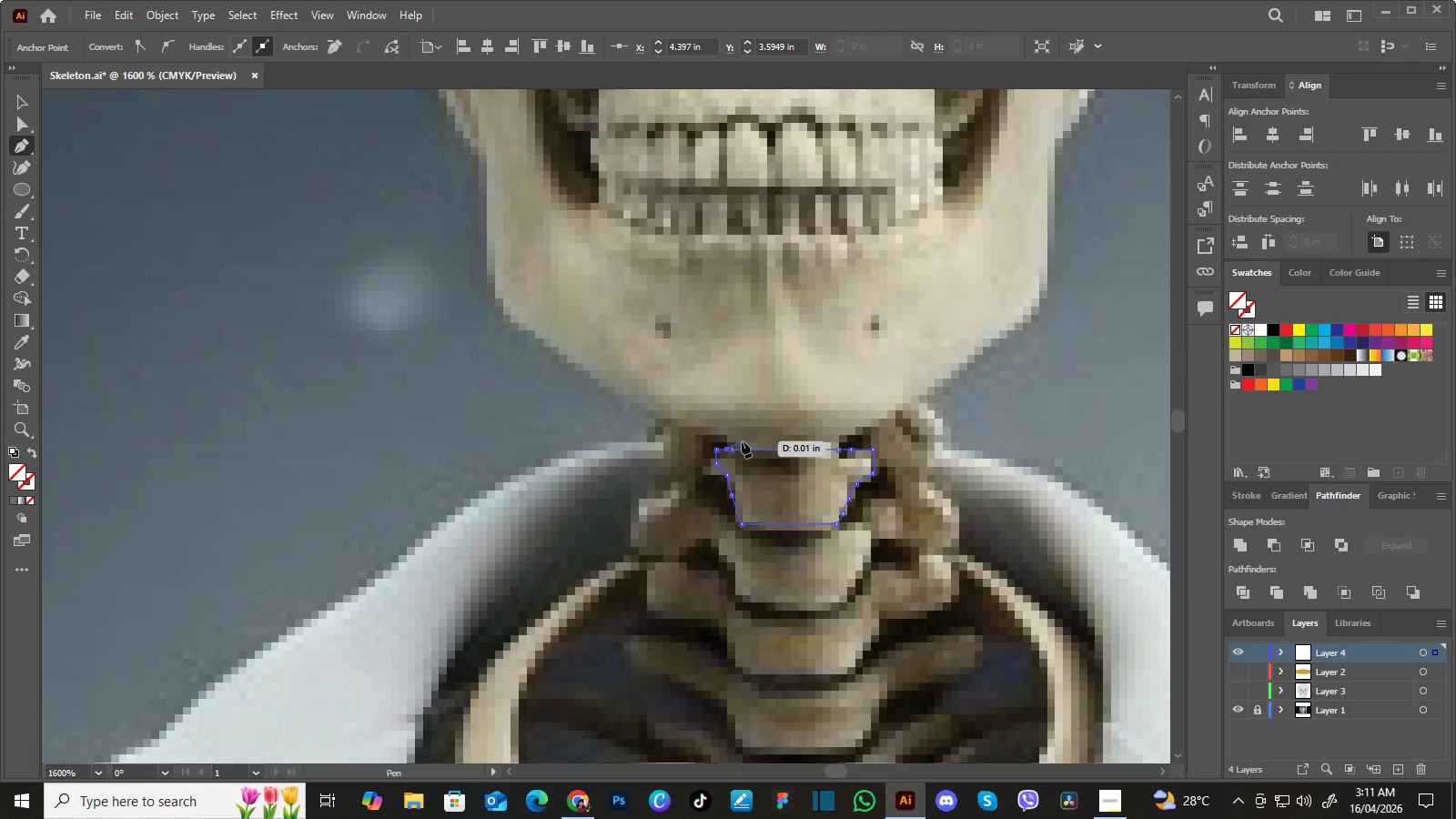 
key(Escape)
 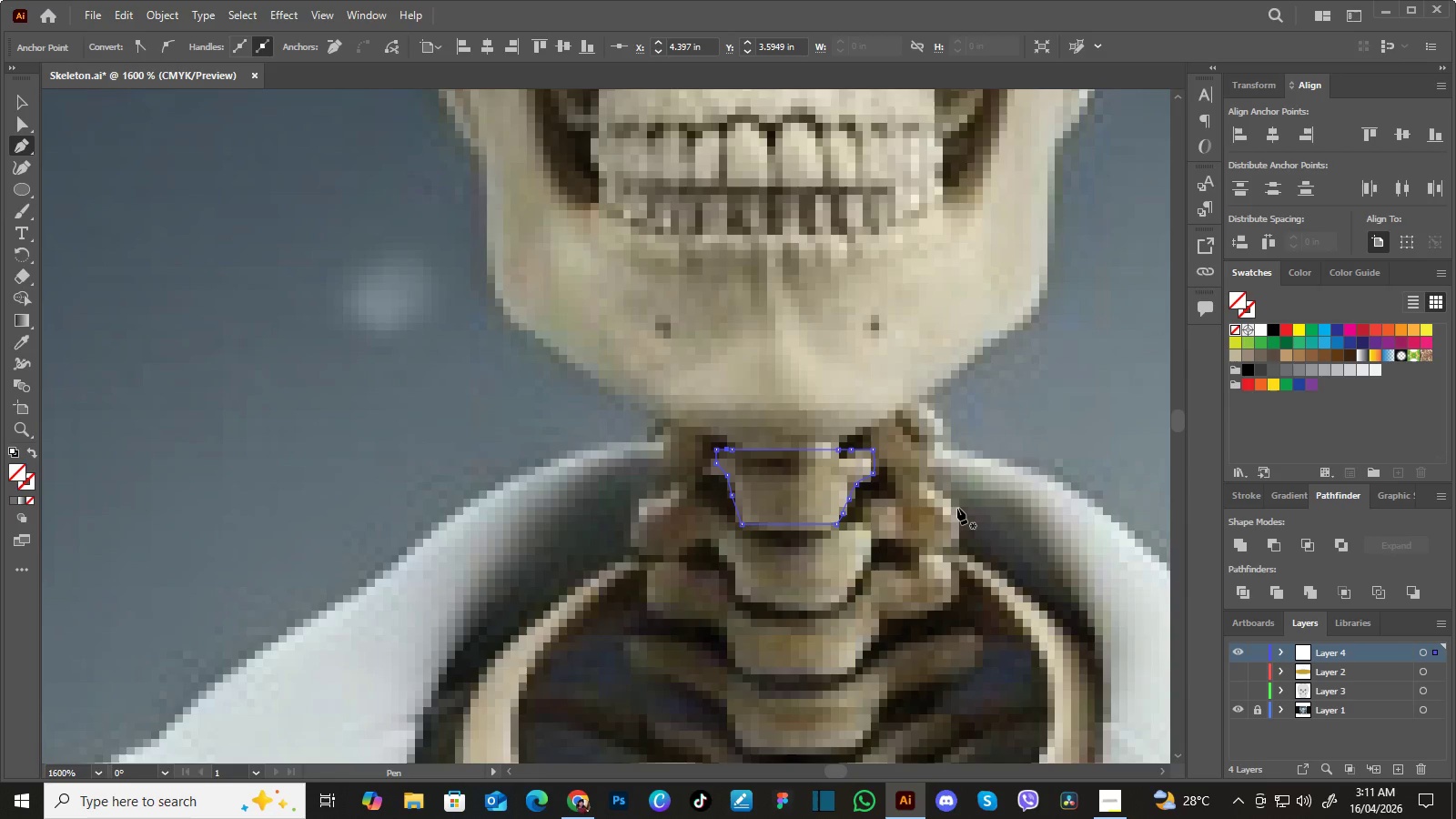 
hold_key(key=Space, duration=0.81)
 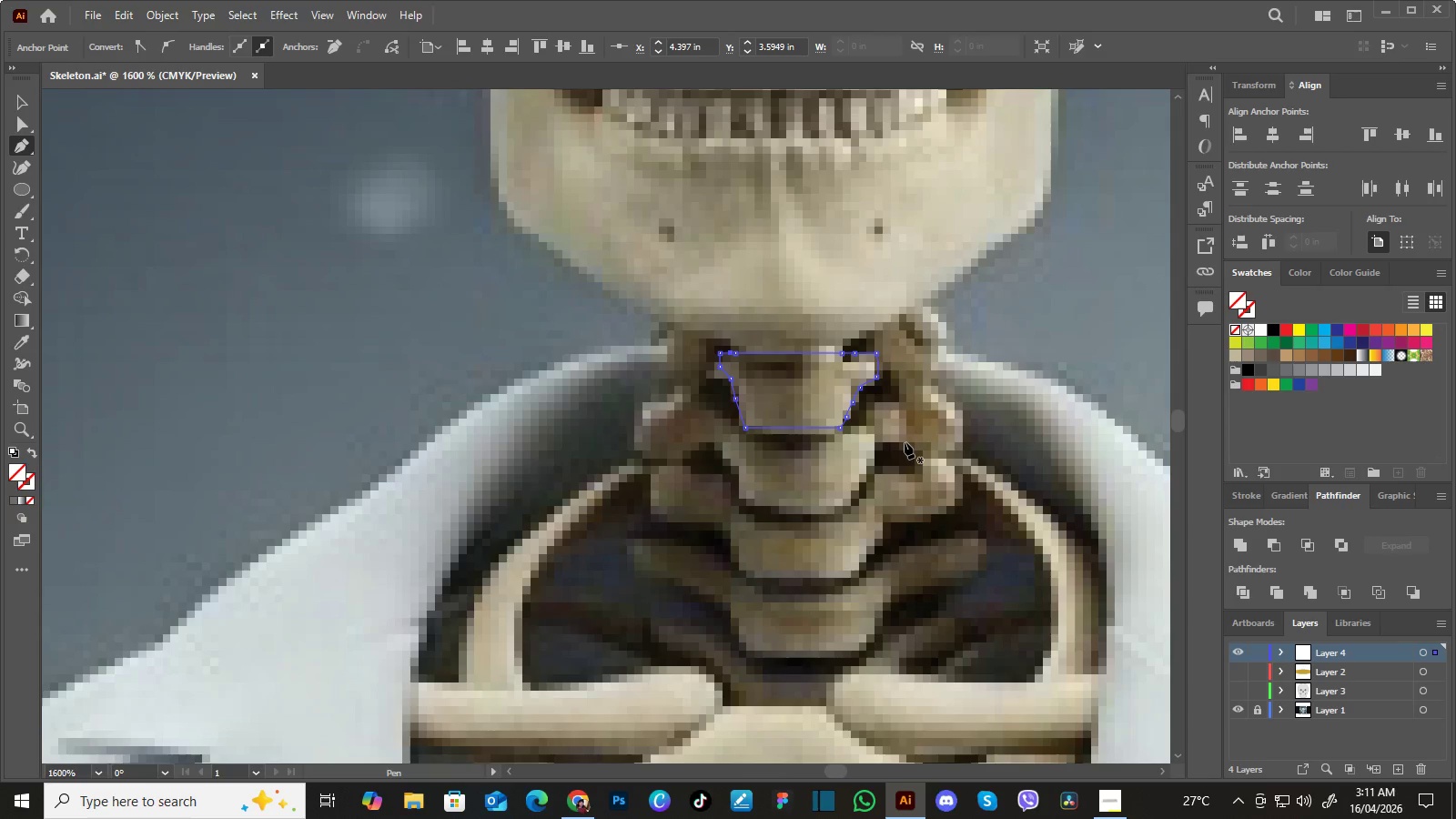 
left_click_drag(start_coordinate=[937, 526], to_coordinate=[942, 430])
 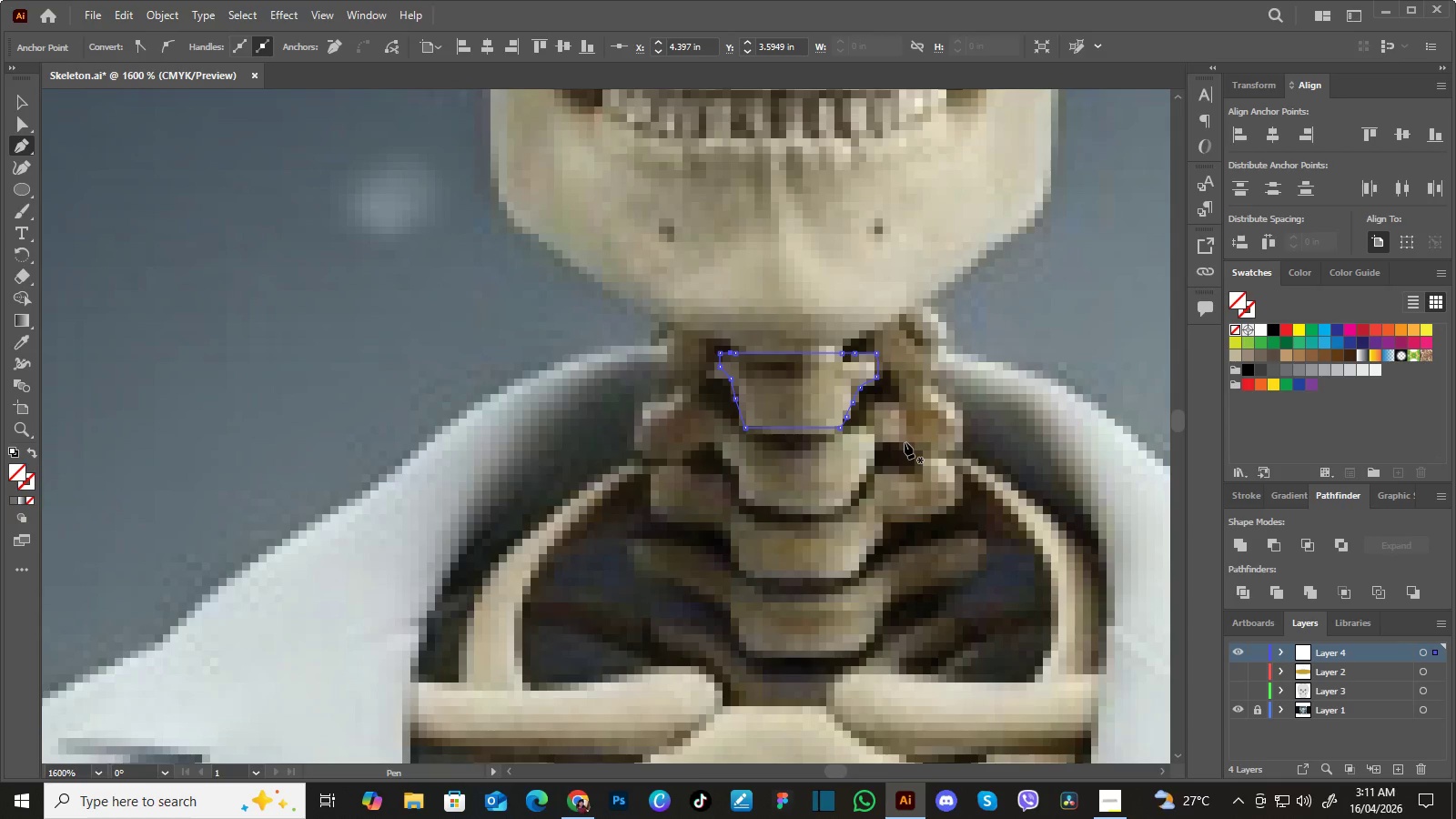 
key(Control+Z)
 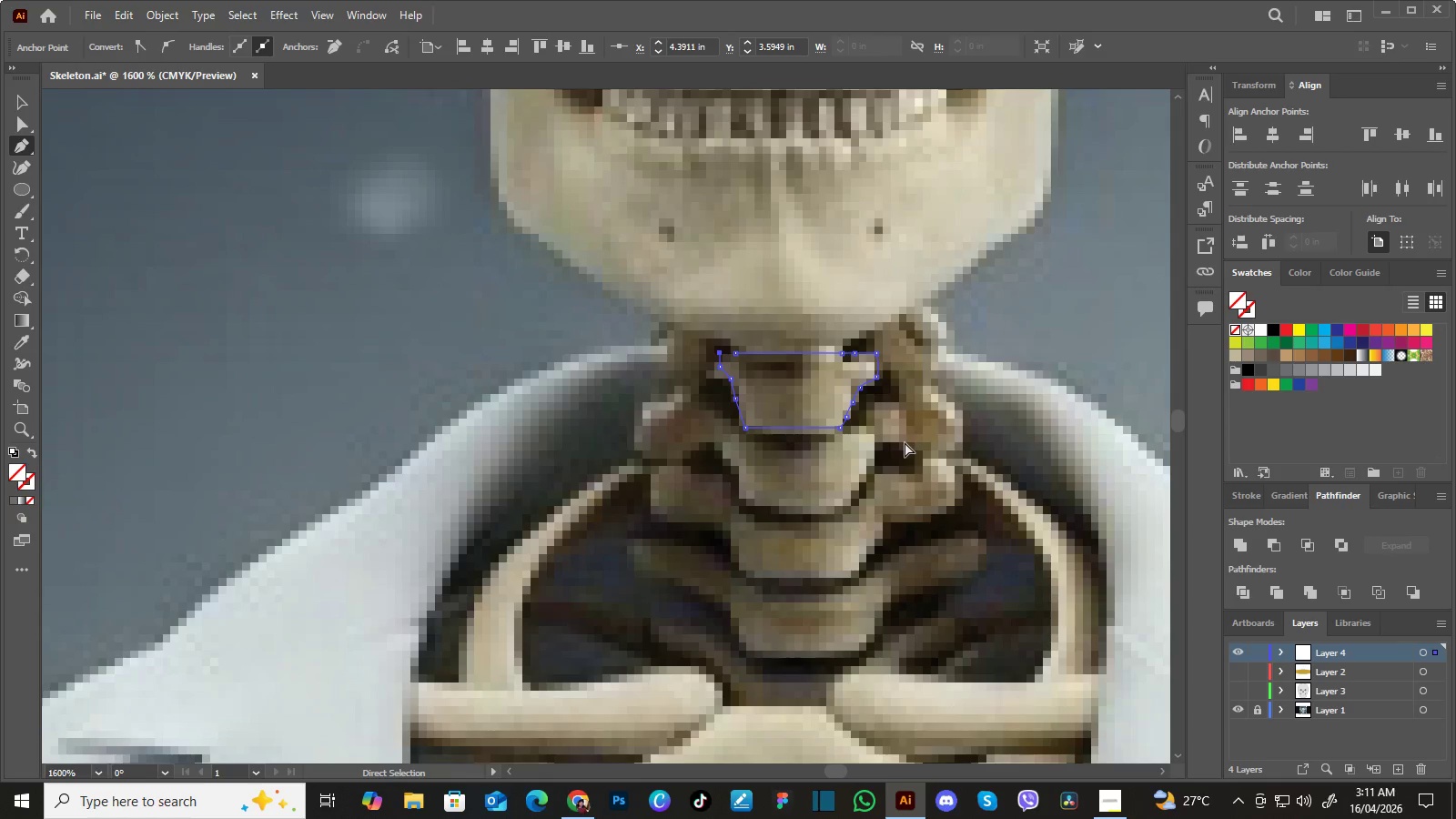 
key(Control+Z)
 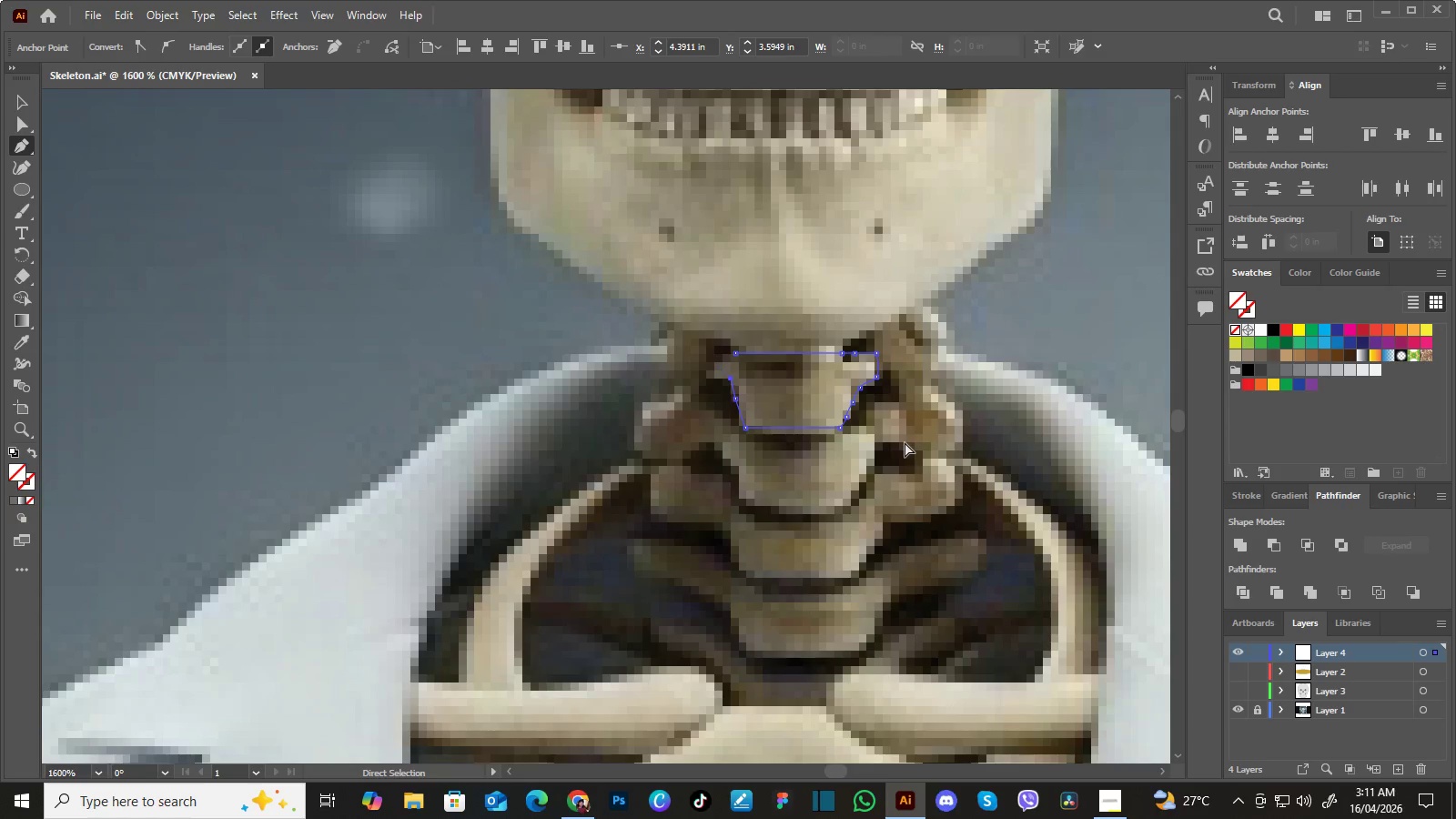 
key(Control+Z)
 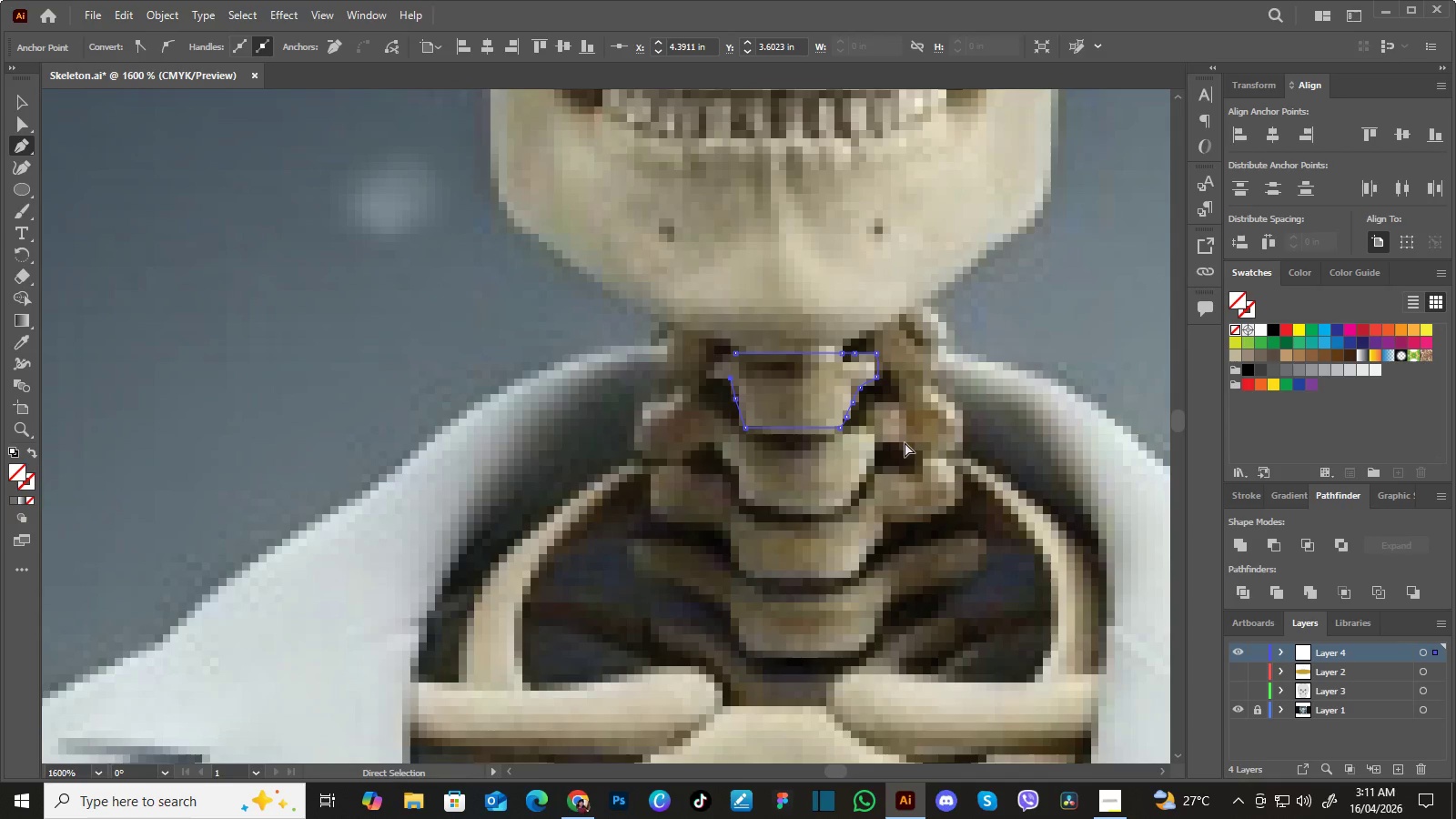 
key(Control+Z)
 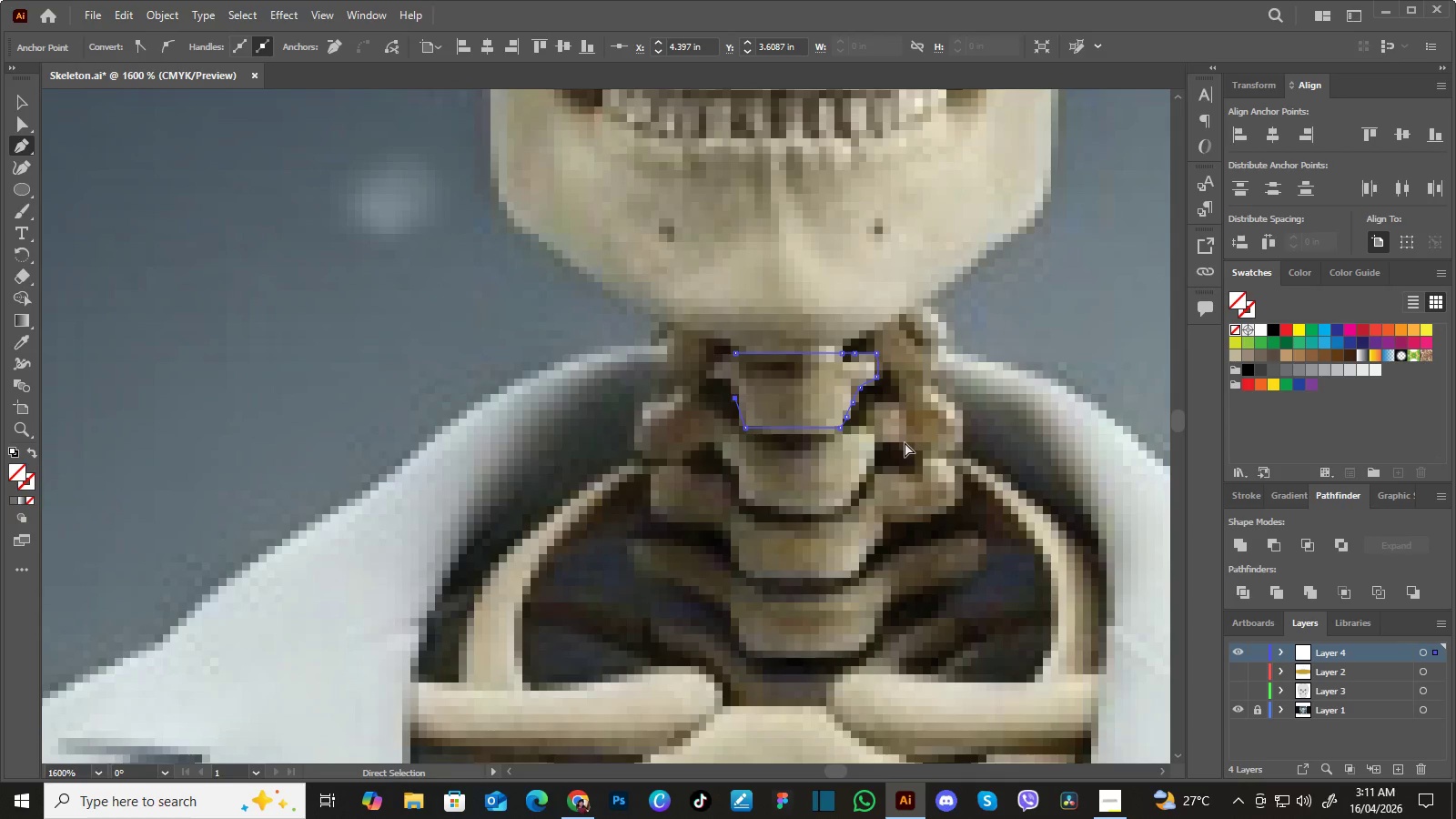 
key(Control+Z)
 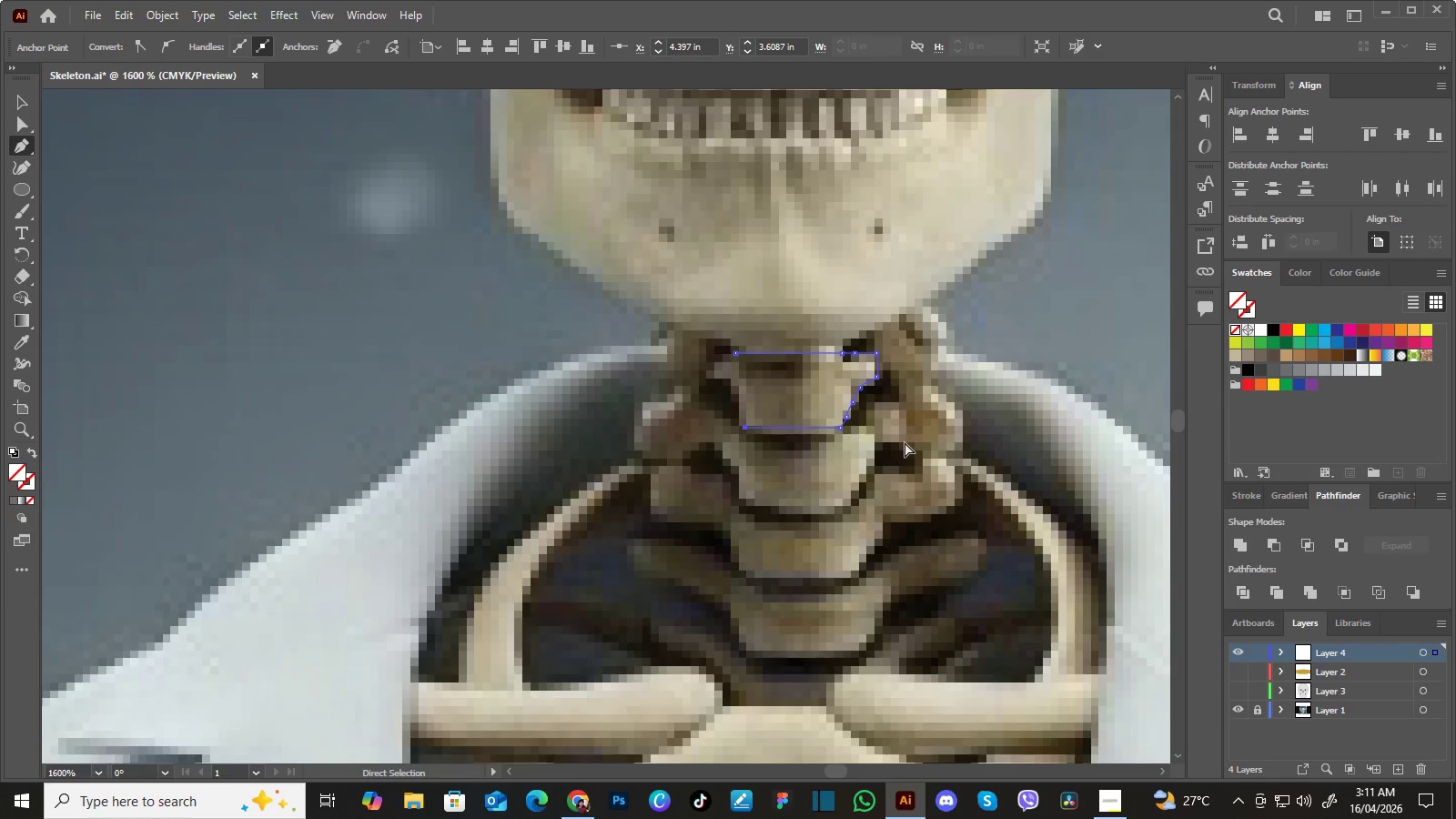 
key(Control+Z)
 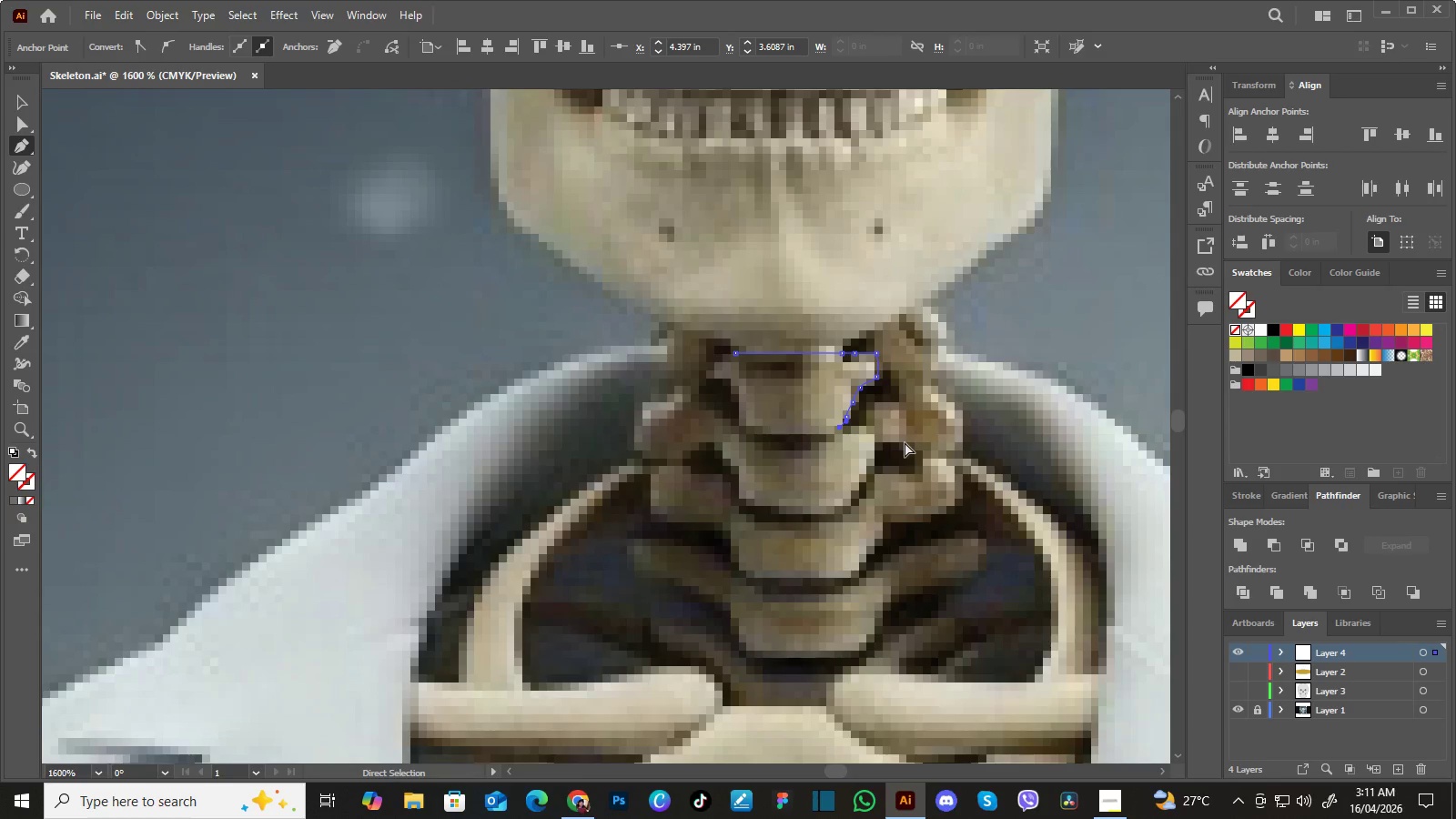 
key(Control+Z)
 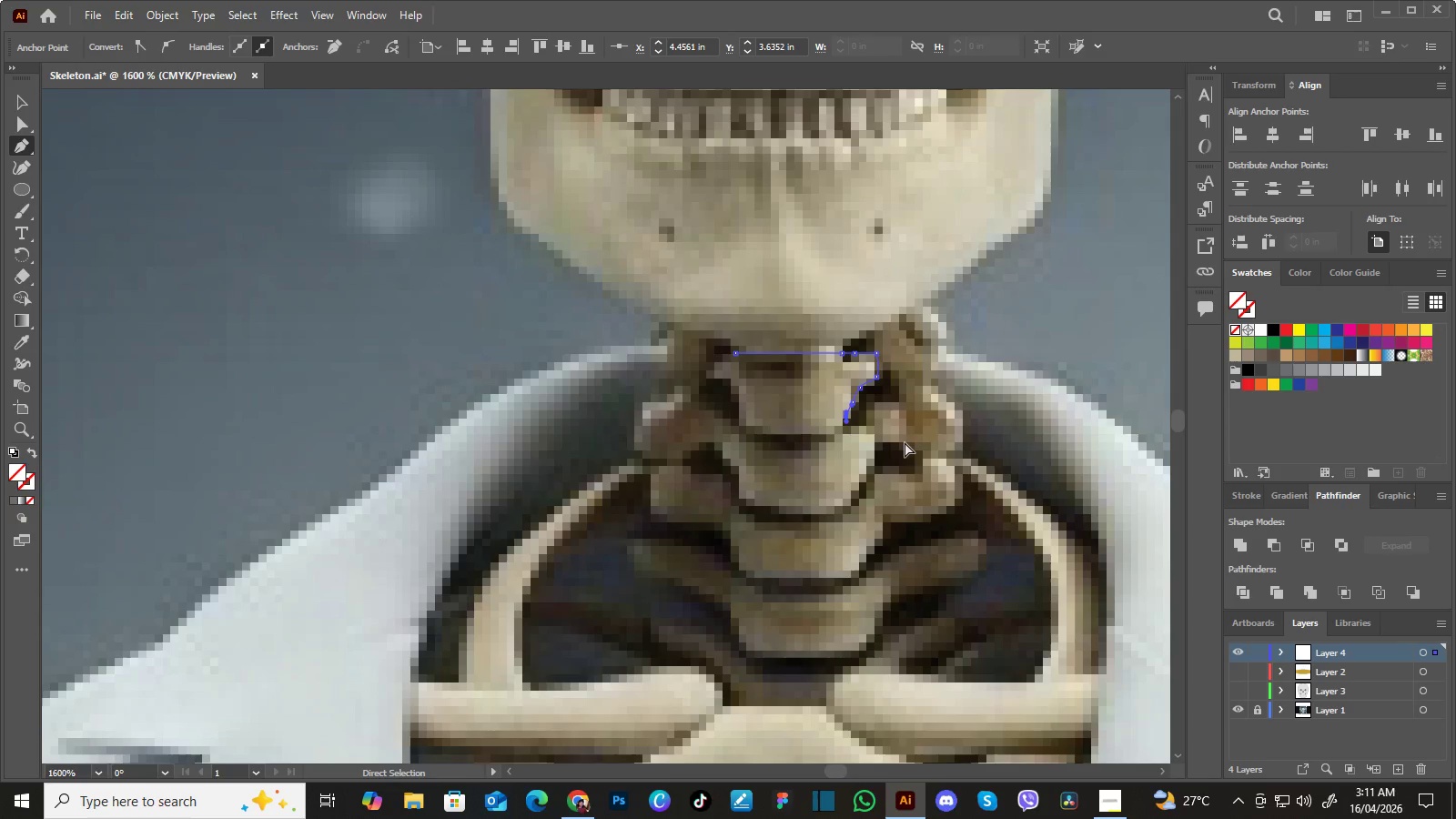 
key(Control+Z)
 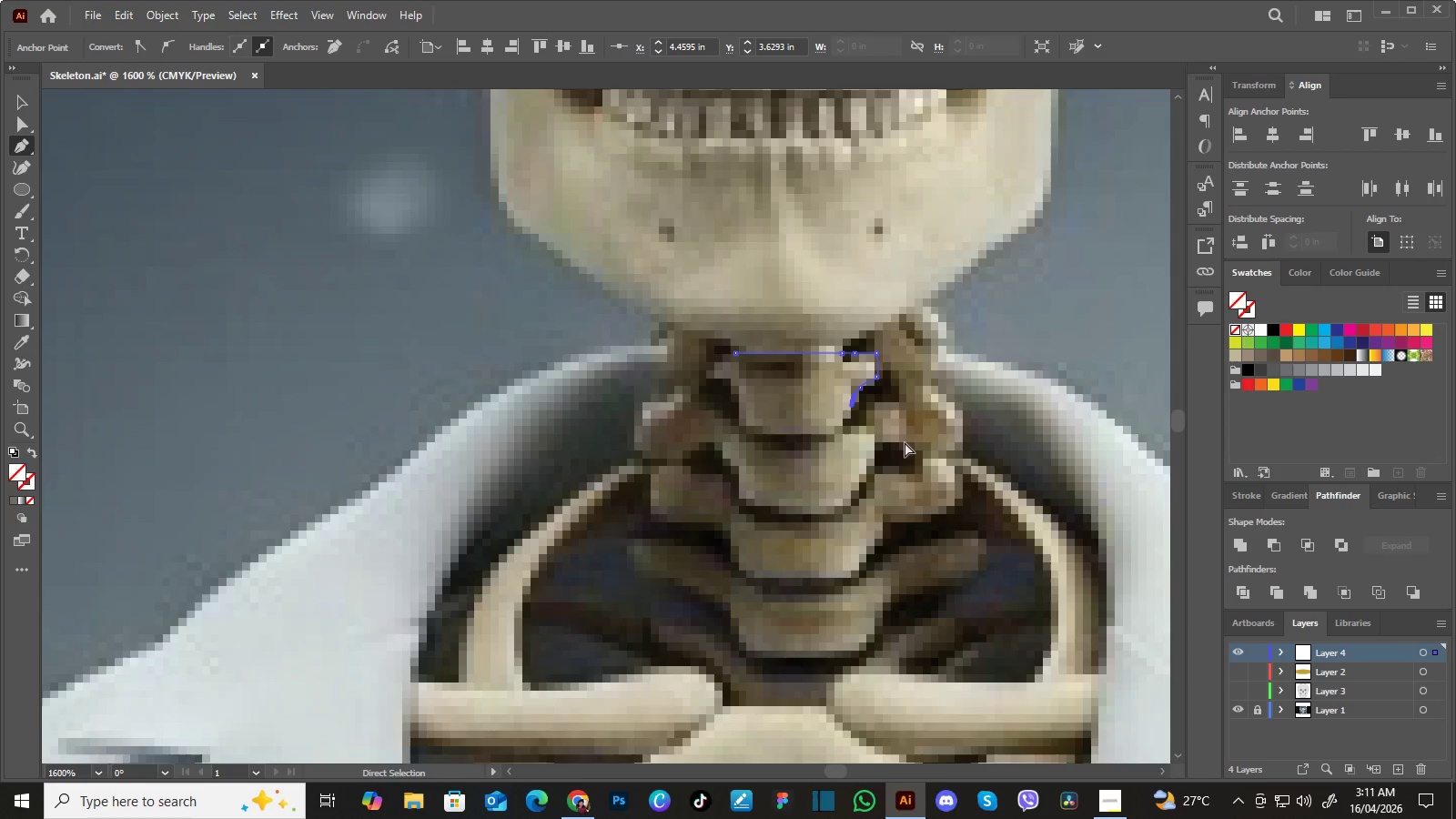 
key(Control+Z)
 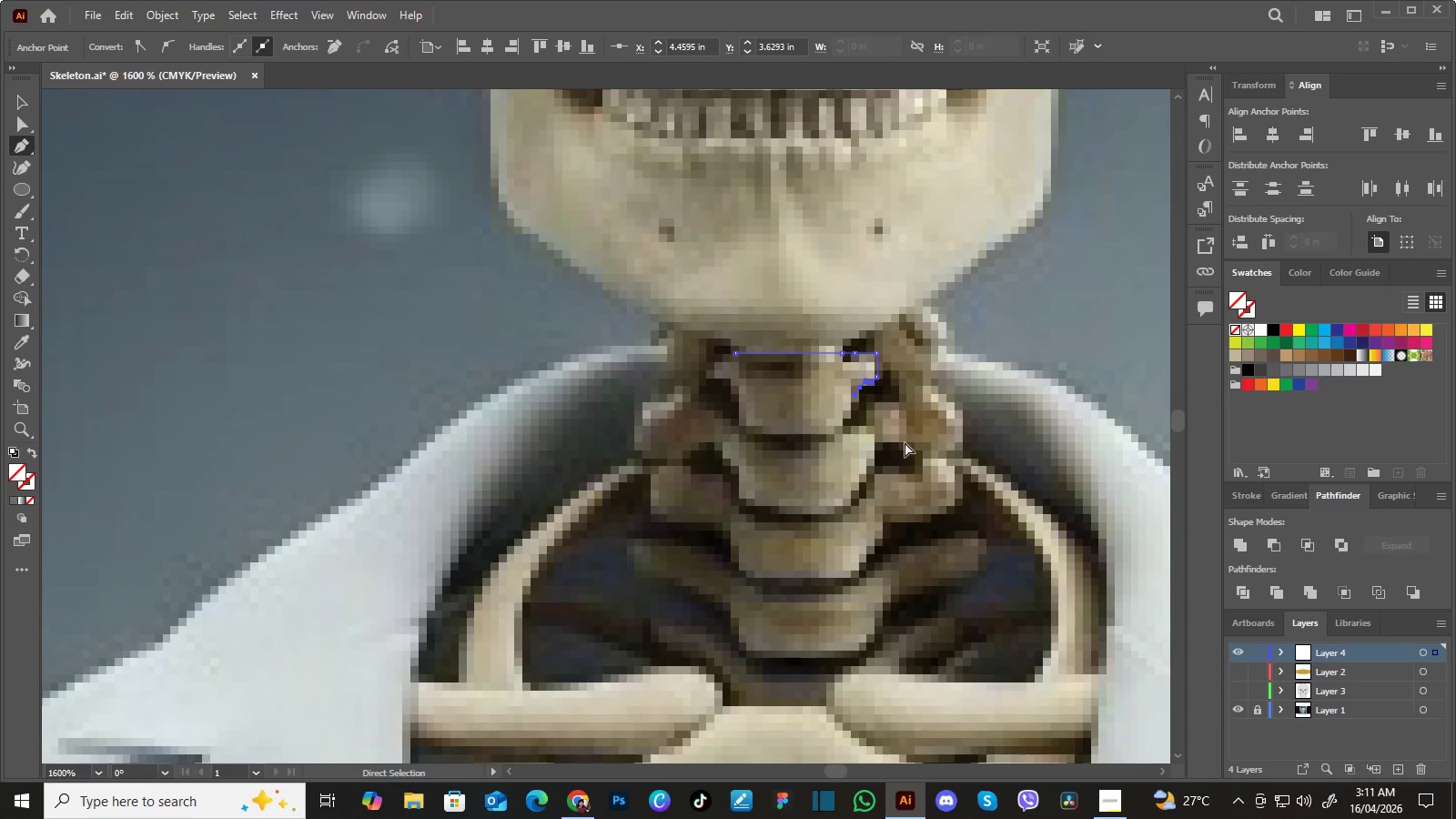 
key(Control+Z)
 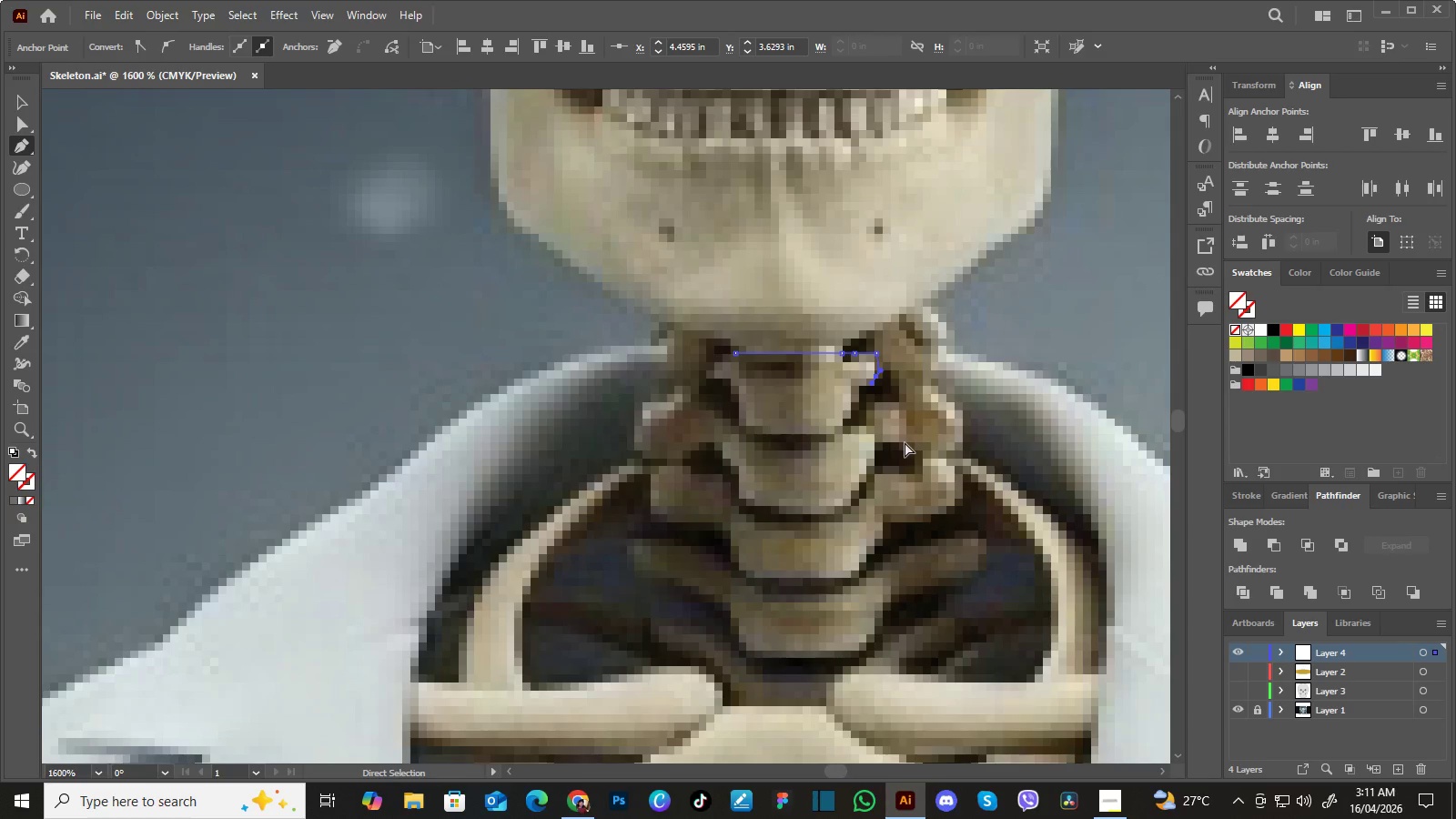 
key(Control+Z)
 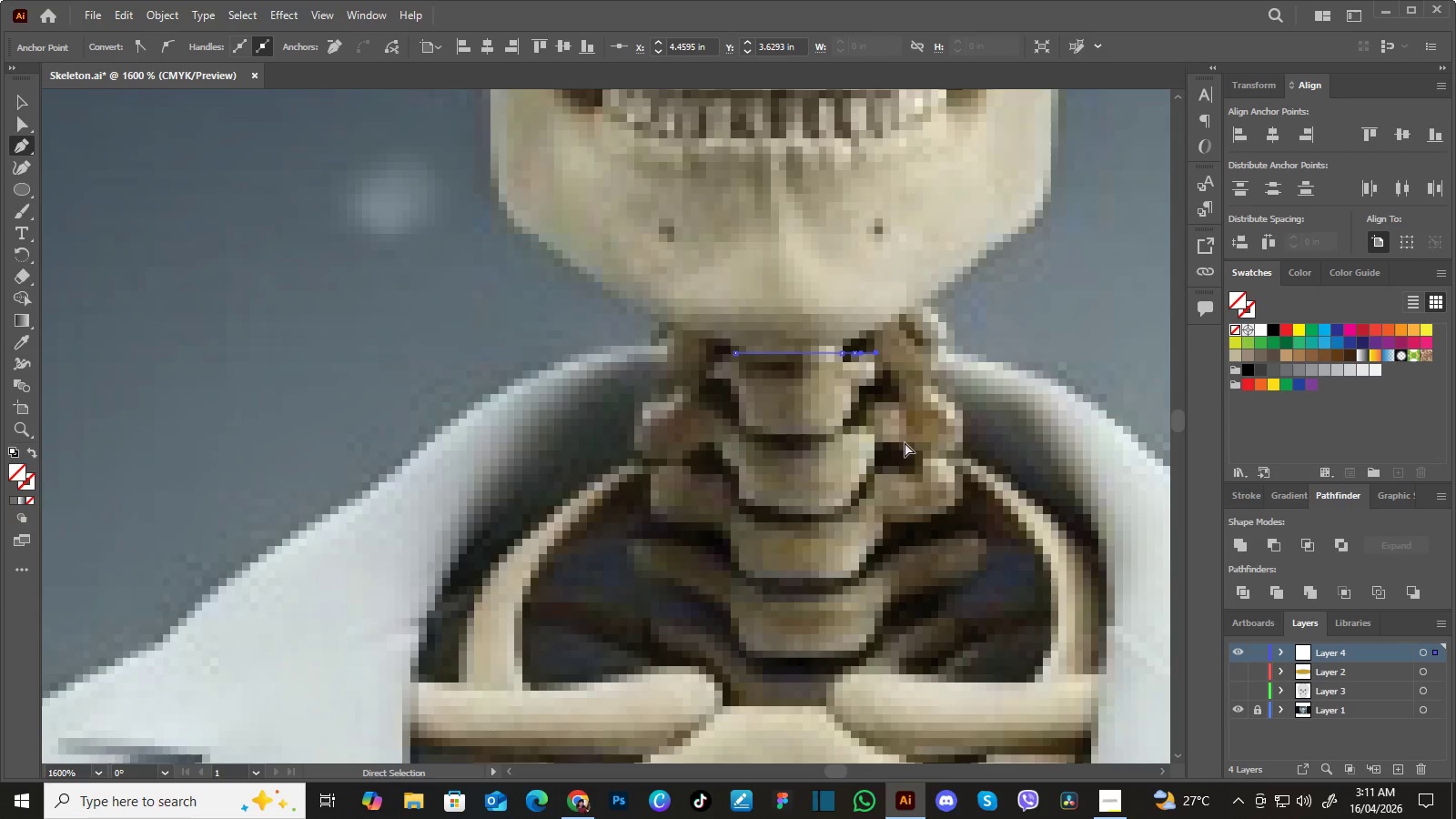 
key(Control+Z)
 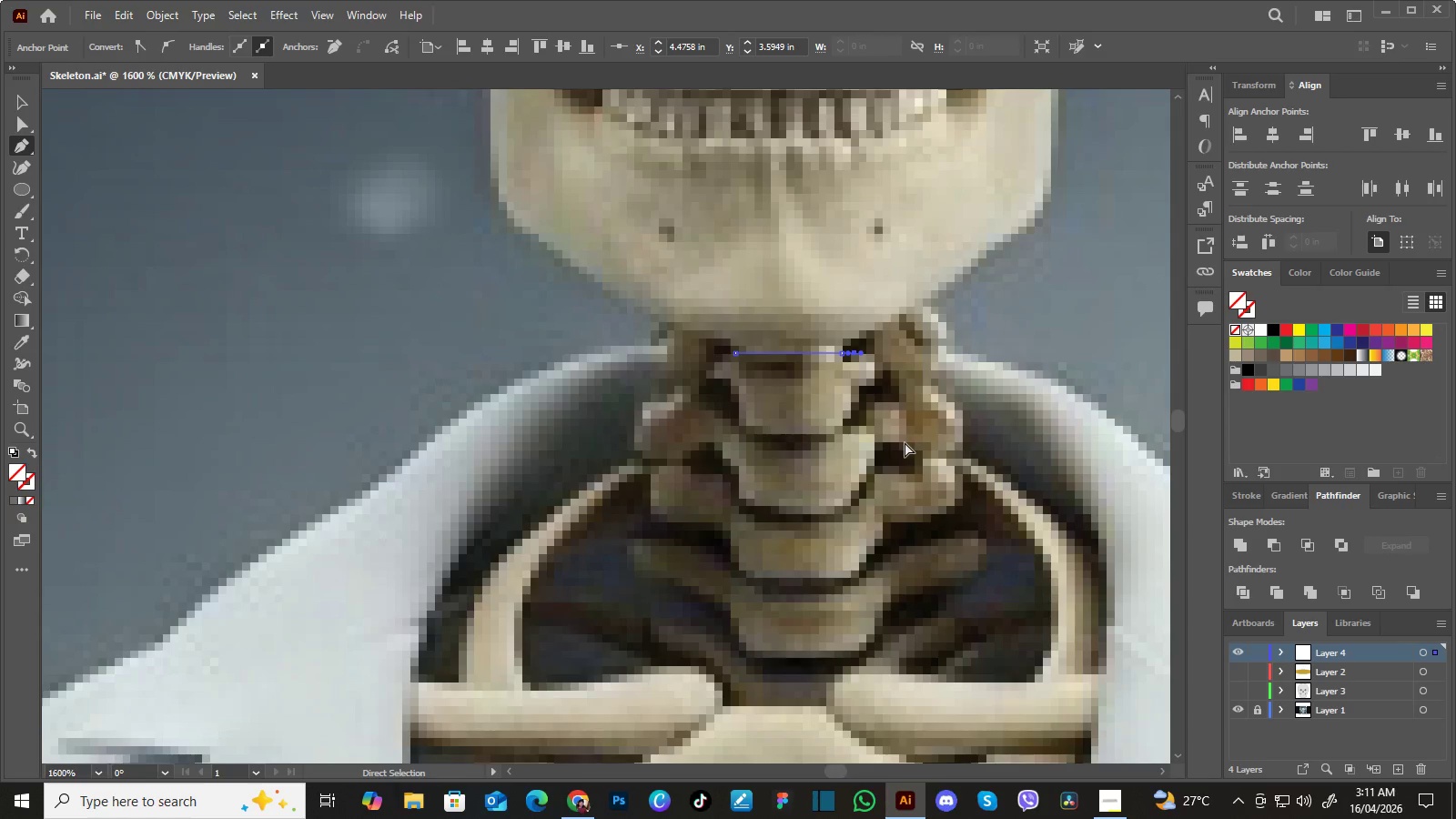 
key(Control+Z)
 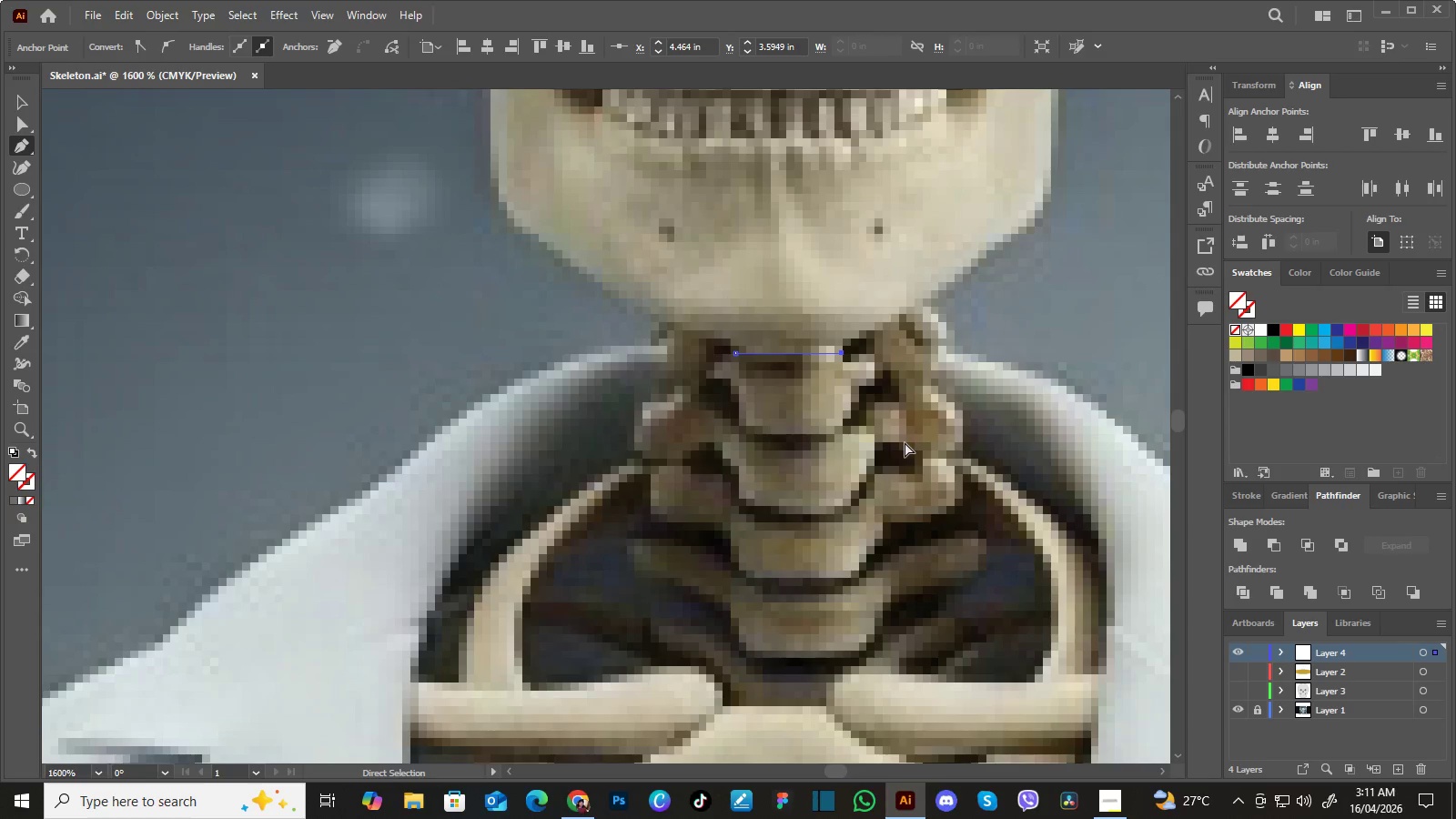 
key(Control+Z)
 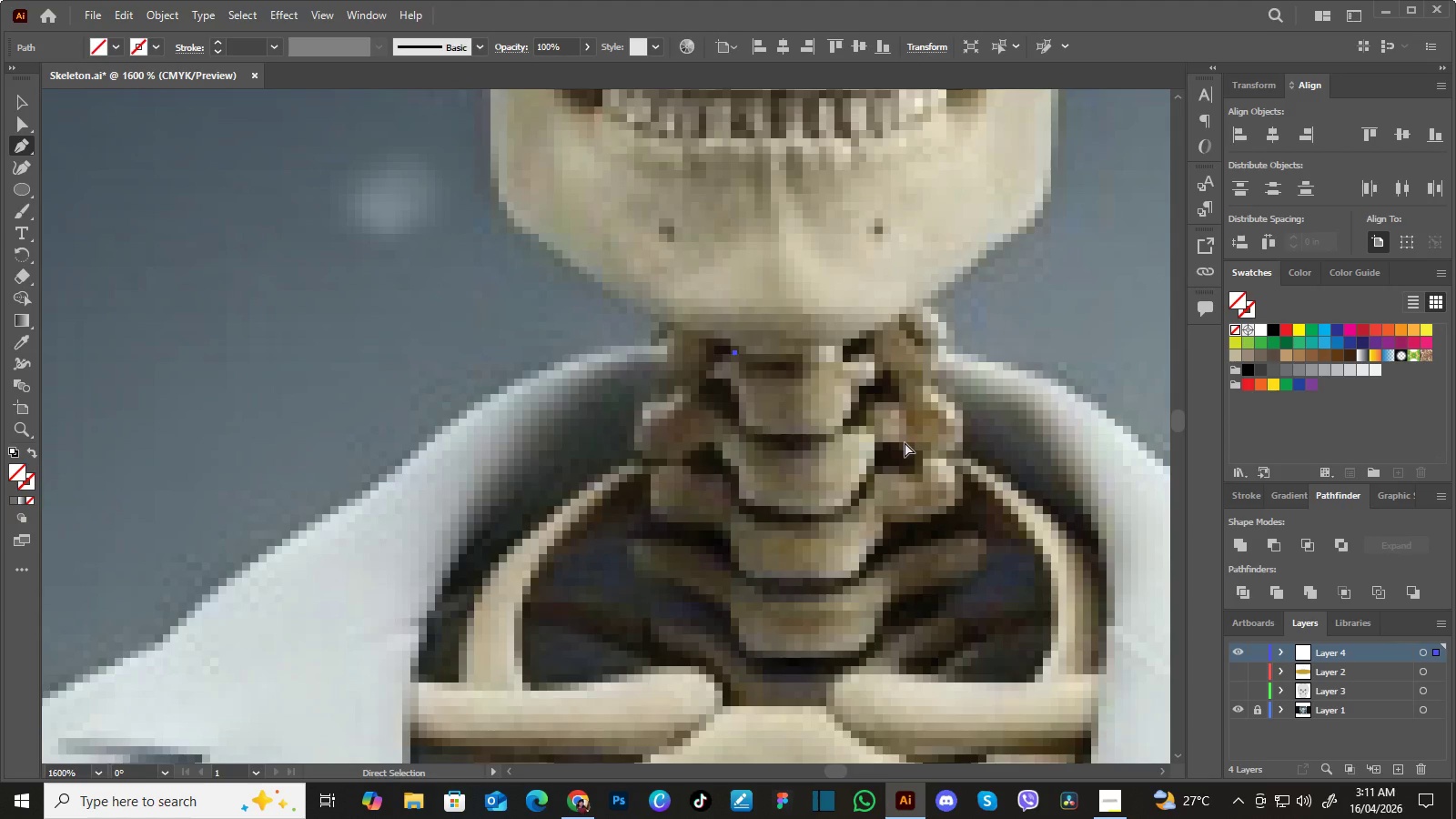 
key(Control+Z)
 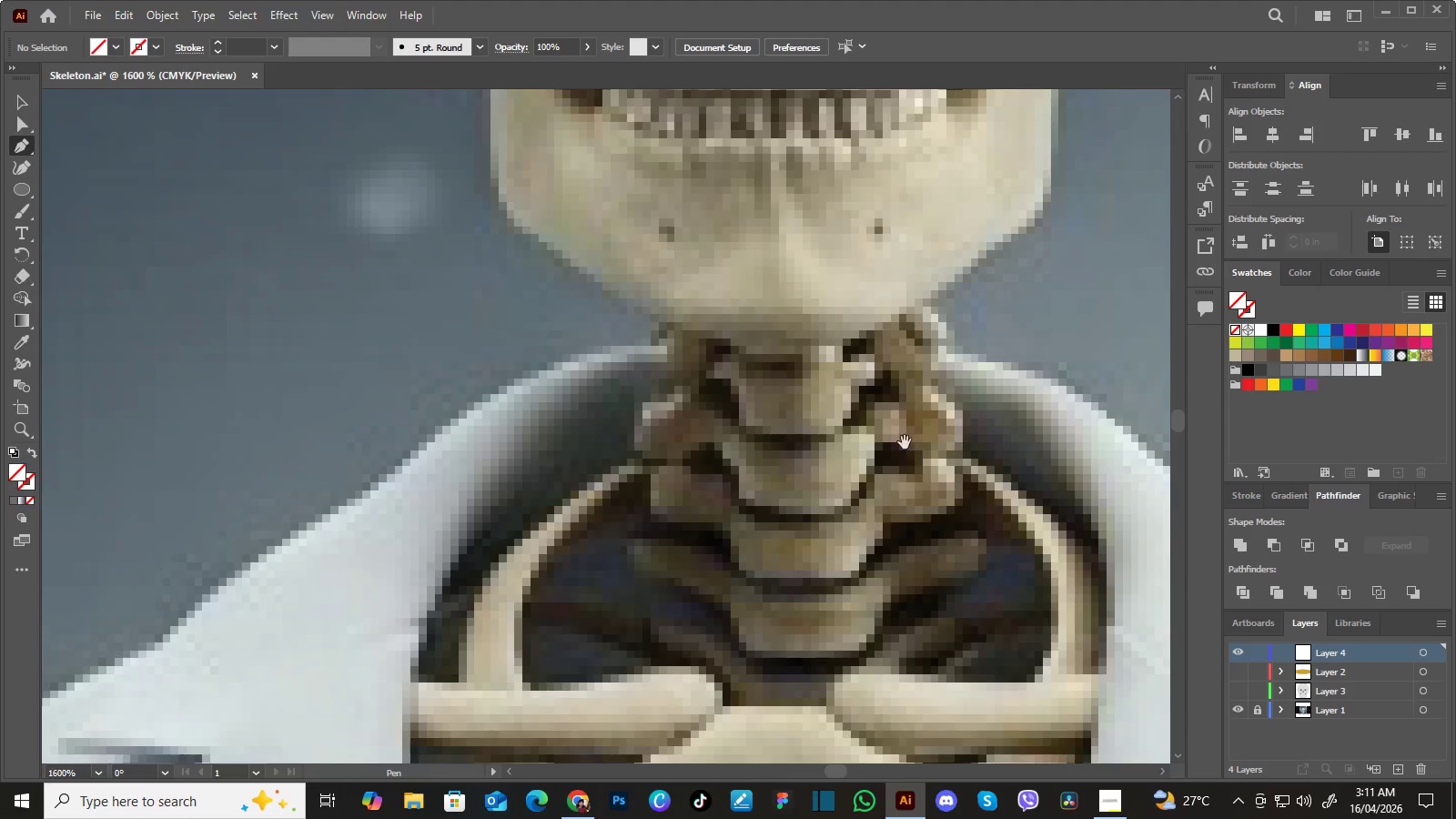 
hold_key(key=Space, duration=0.72)
 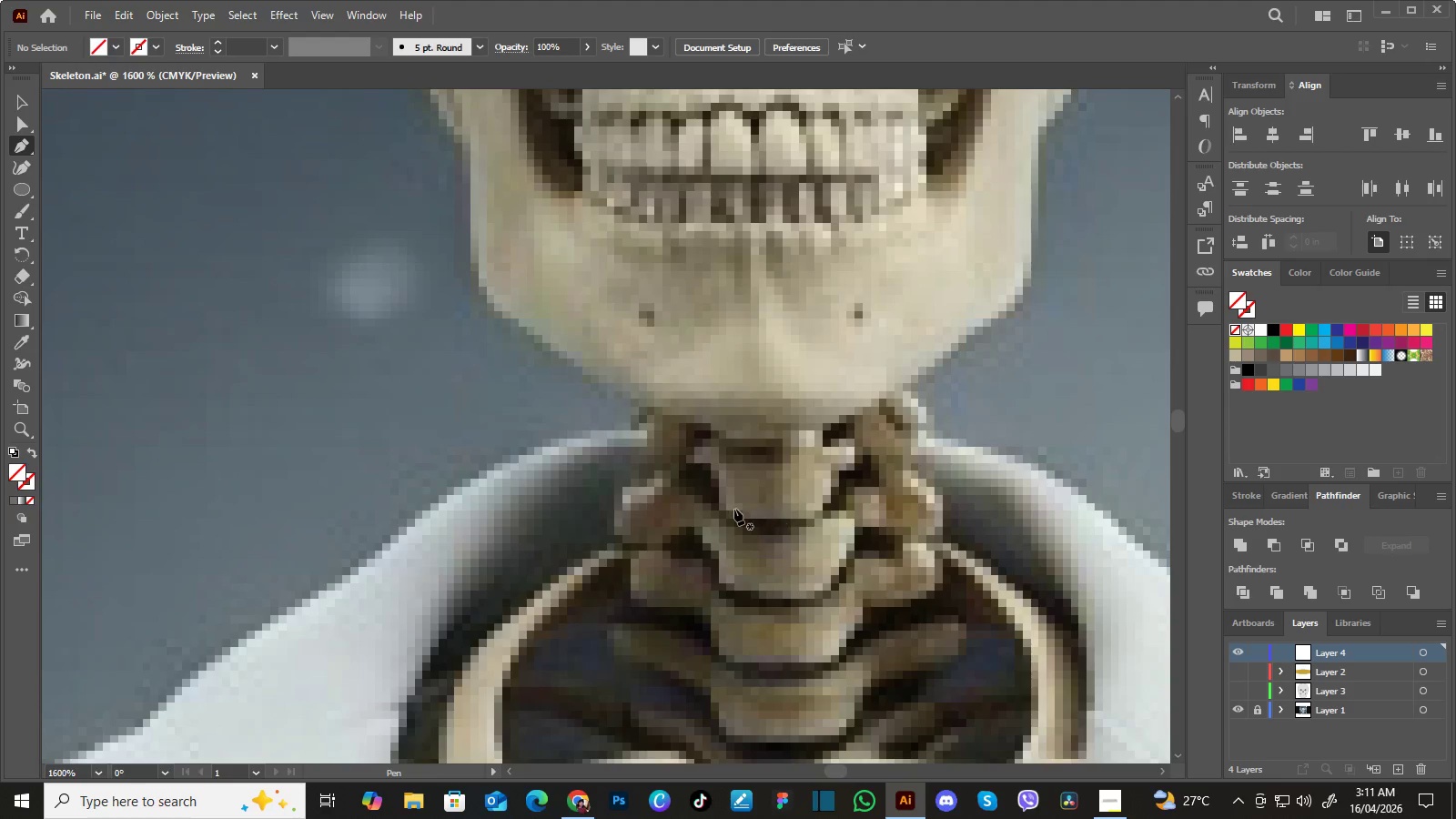 
left_click_drag(start_coordinate=[907, 422], to_coordinate=[886, 507])
 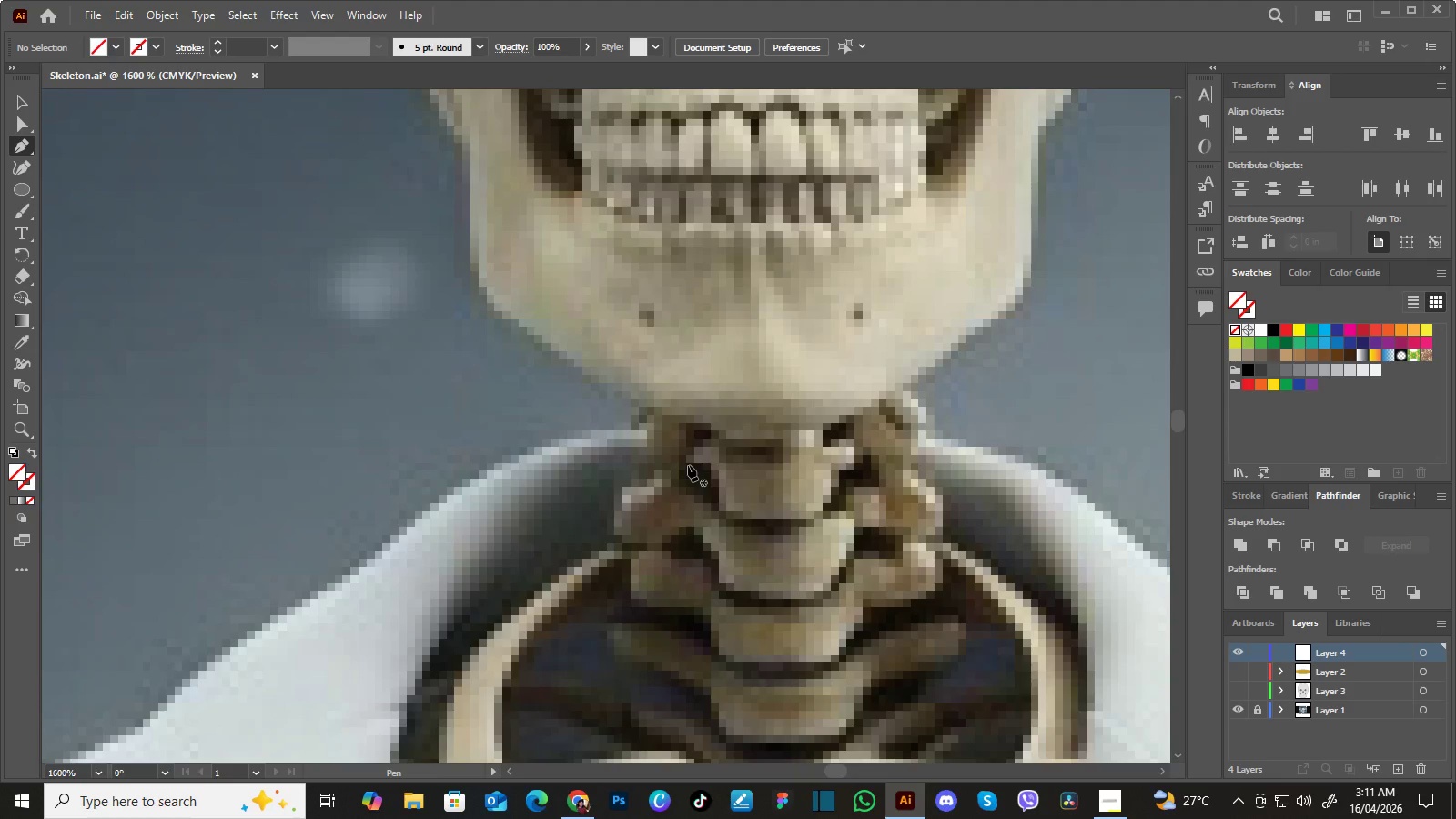 
left_click([688, 461])
 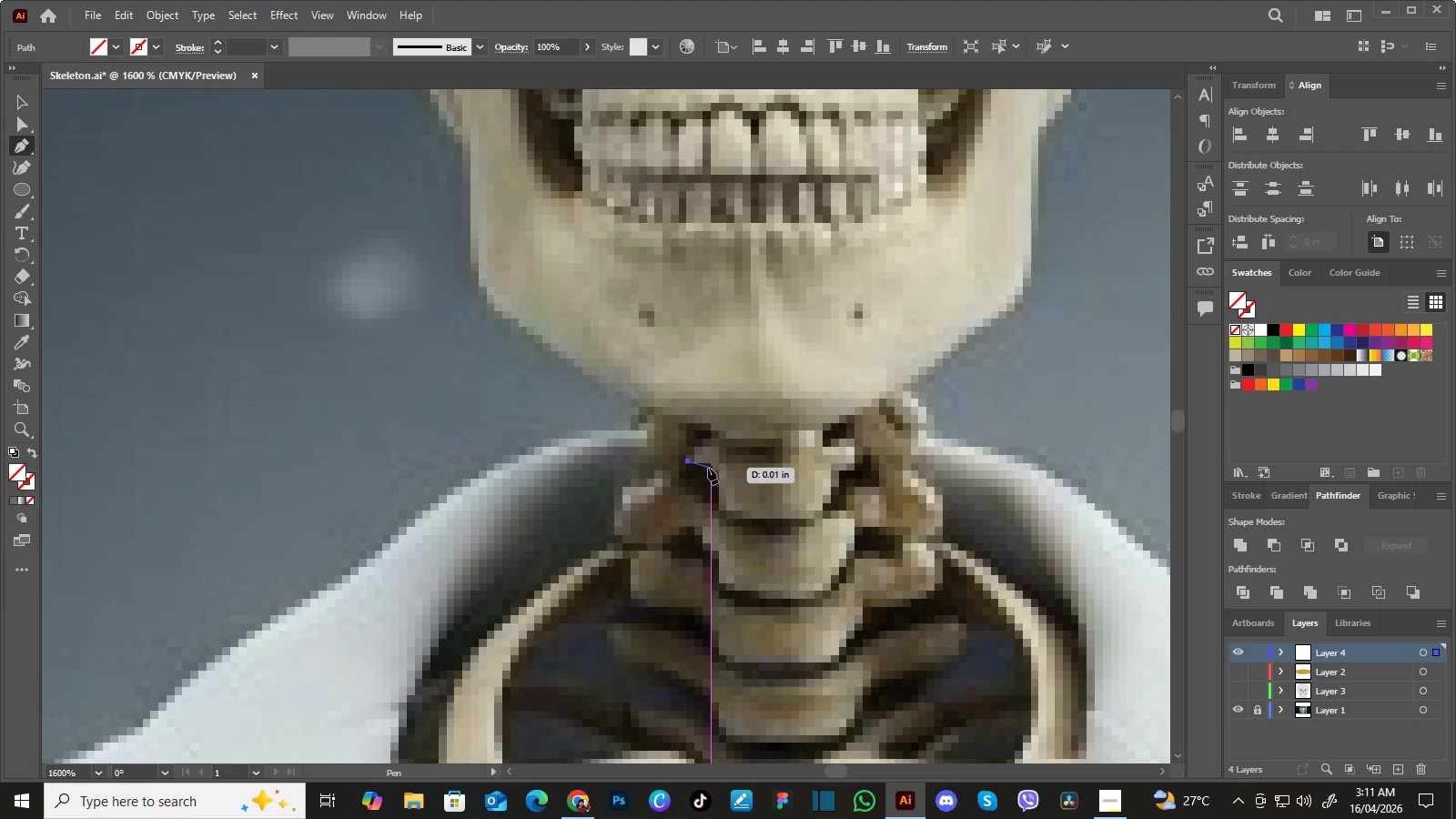 
left_click_drag(start_coordinate=[708, 468], to_coordinate=[713, 474])
 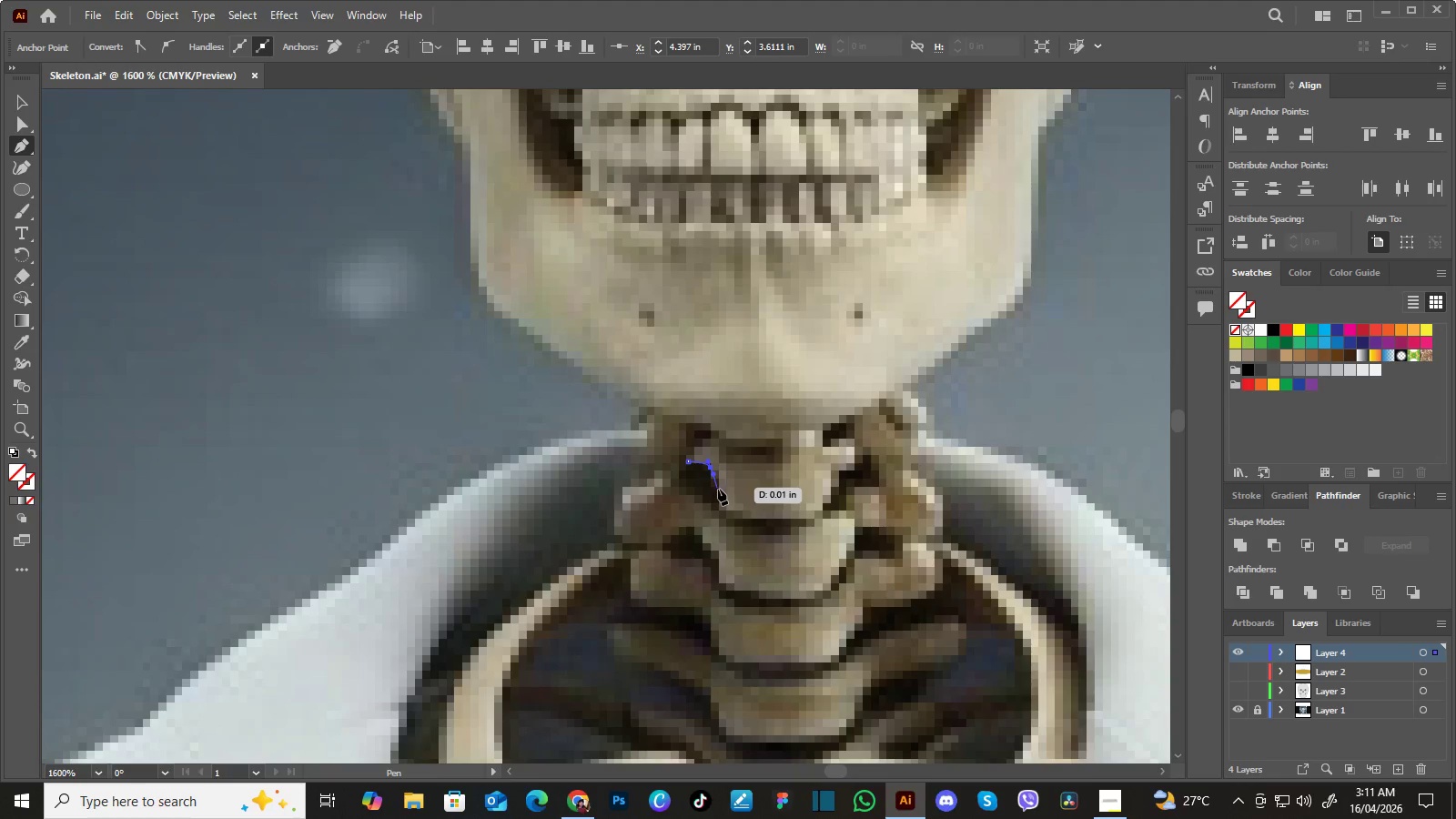 
left_click_drag(start_coordinate=[718, 489], to_coordinate=[718, 498])
 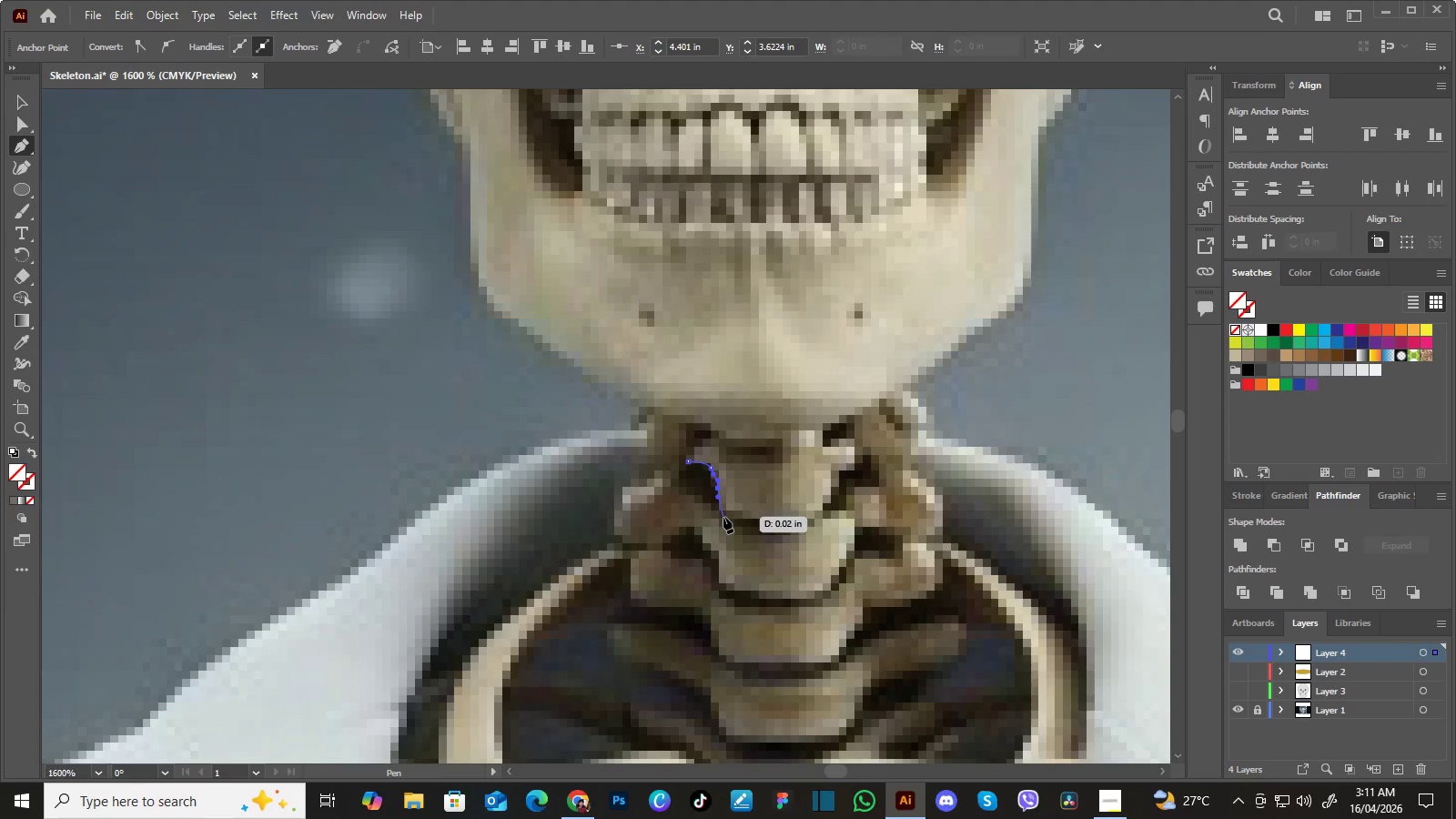 
left_click_drag(start_coordinate=[723, 517], to_coordinate=[730, 520])
 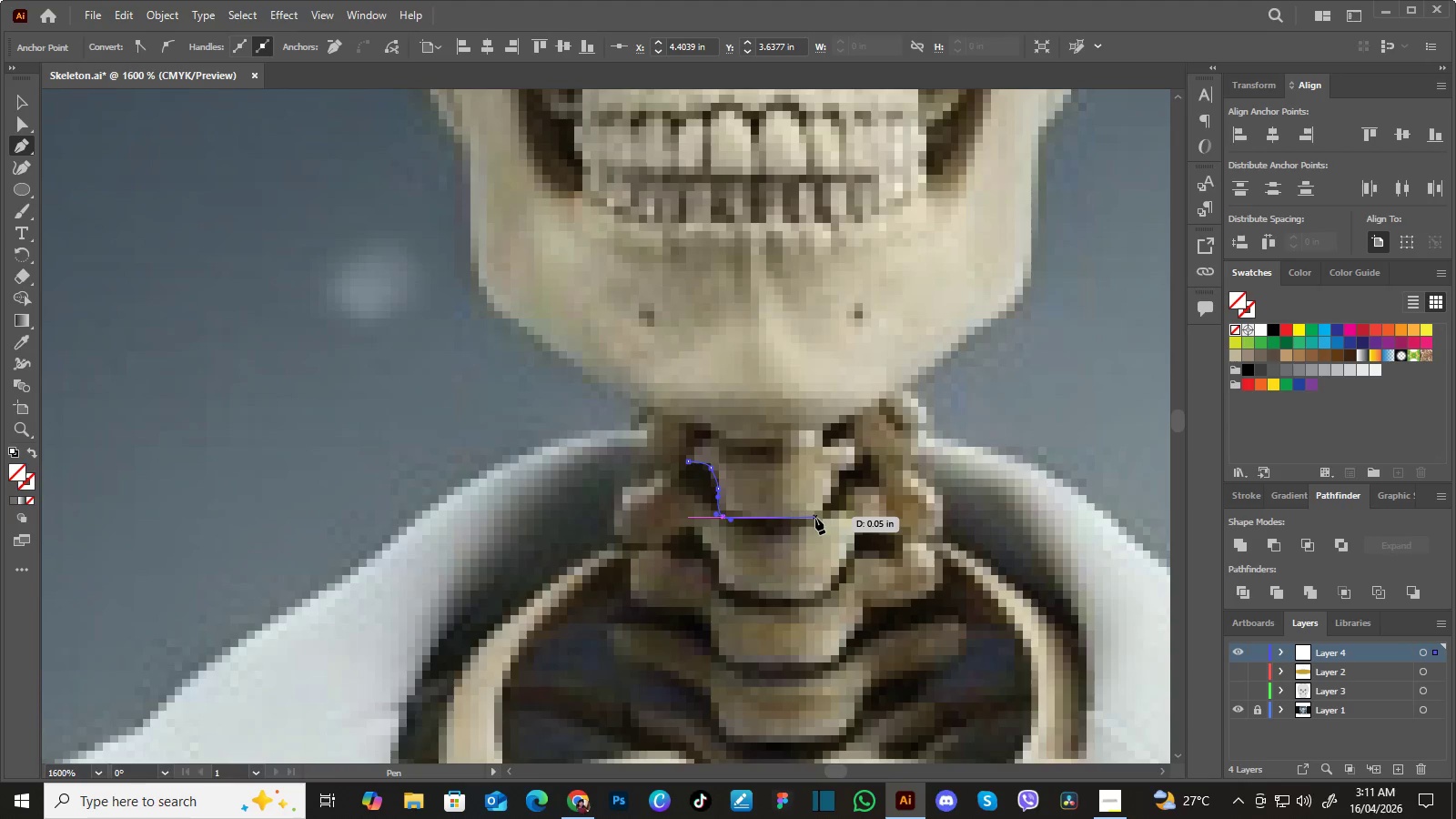 
left_click([814, 517])
 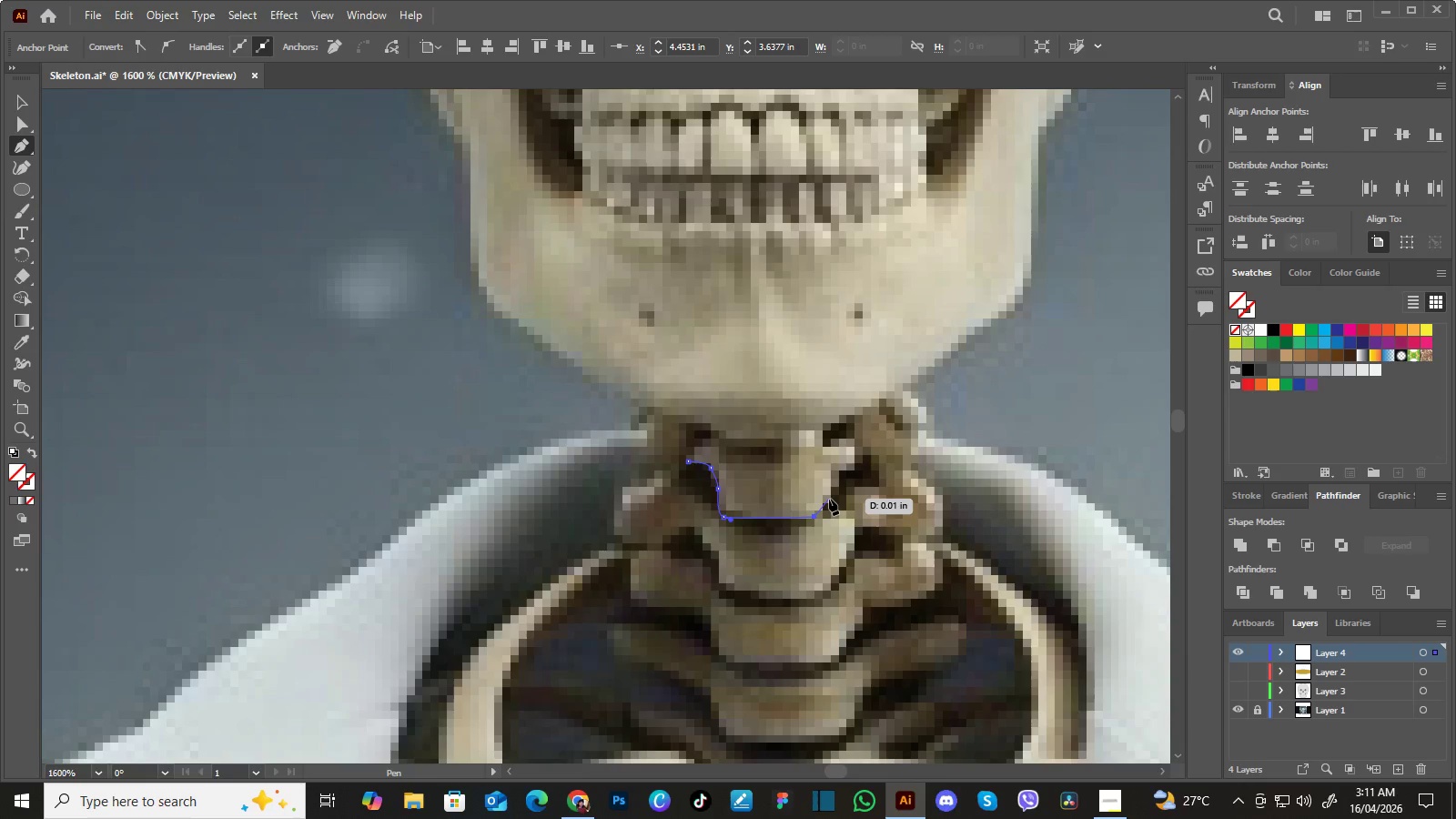 
left_click_drag(start_coordinate=[829, 497], to_coordinate=[834, 486])
 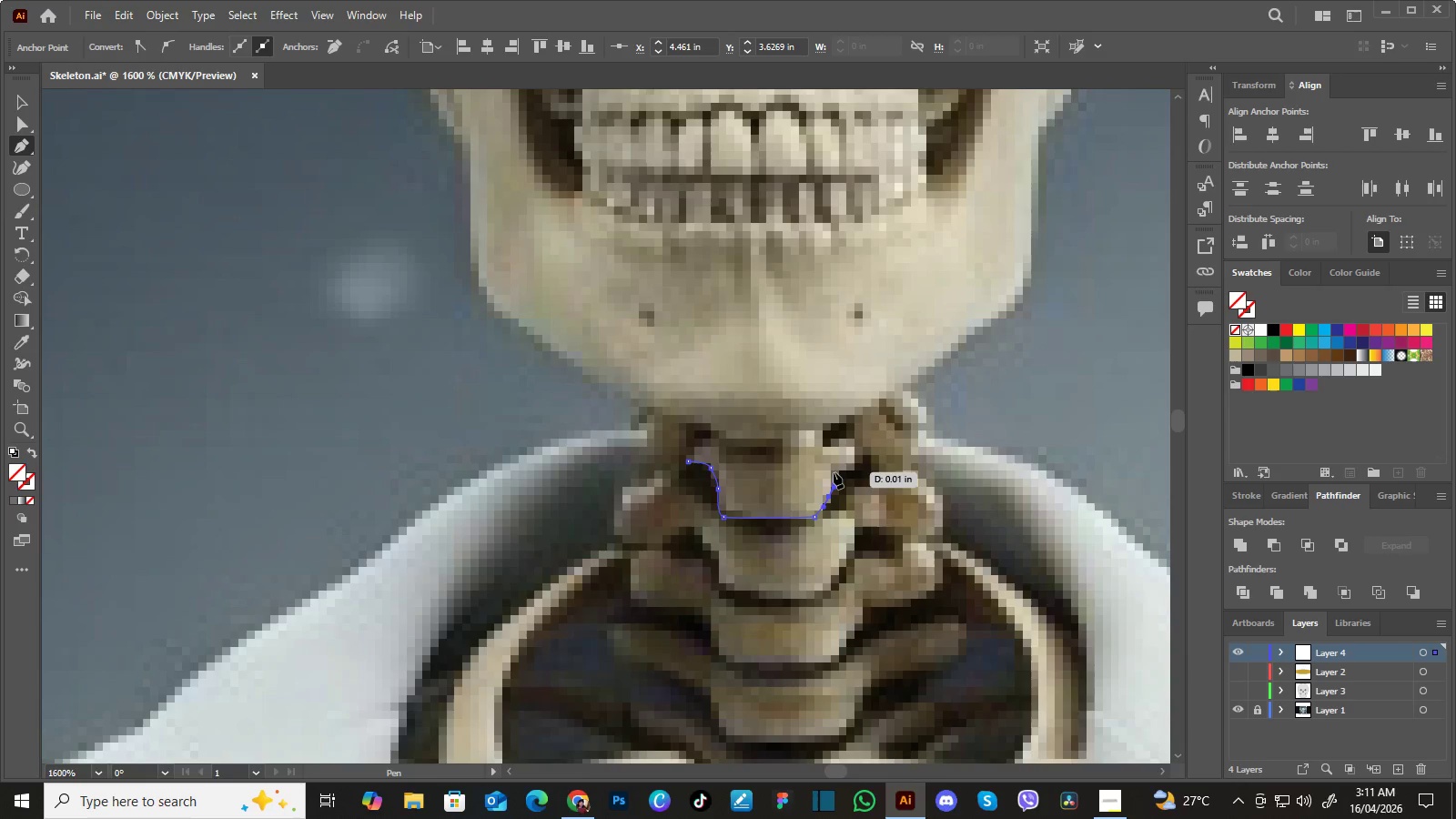 
left_click([834, 472])
 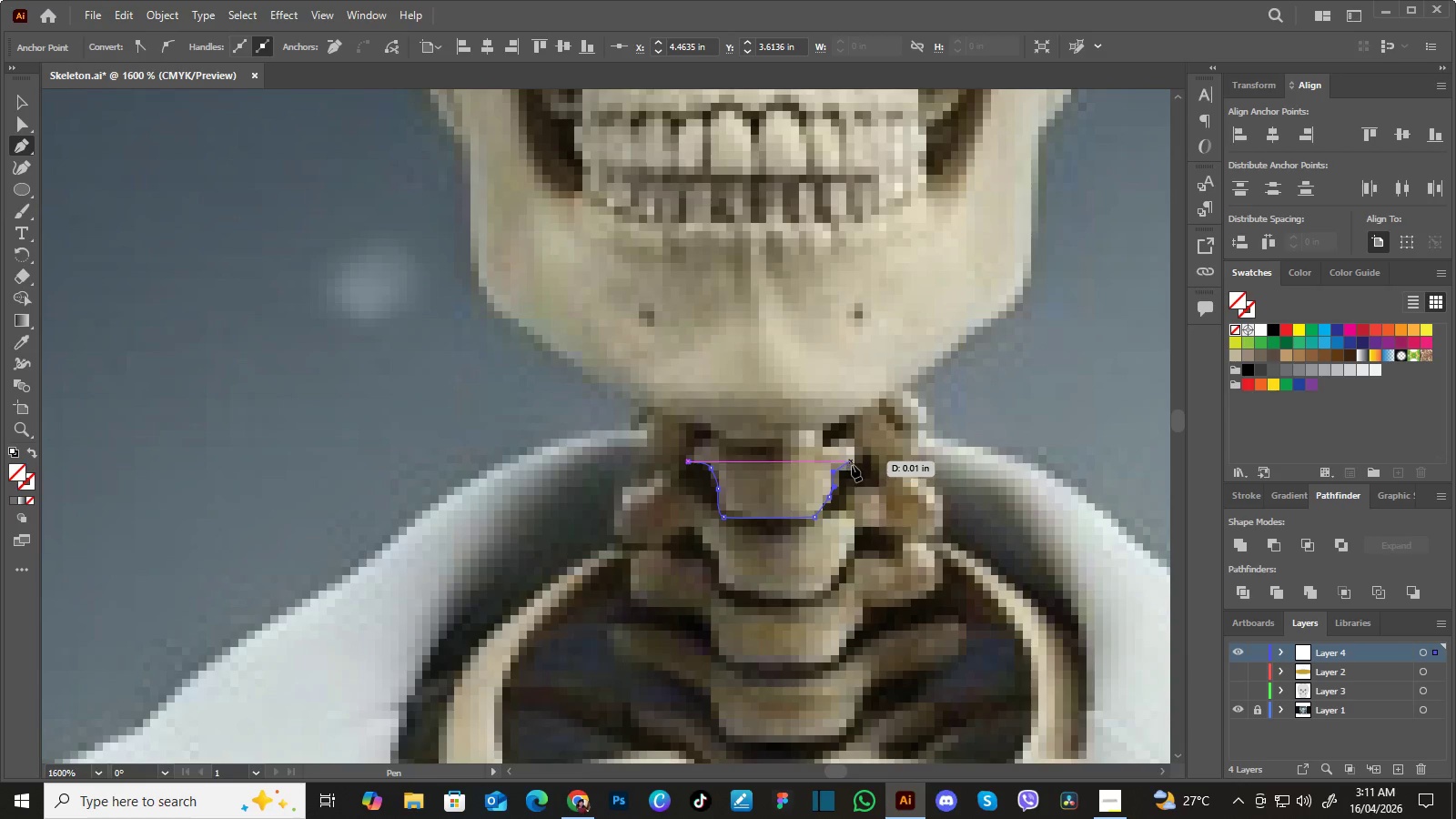 
left_click_drag(start_coordinate=[852, 464], to_coordinate=[860, 462])
 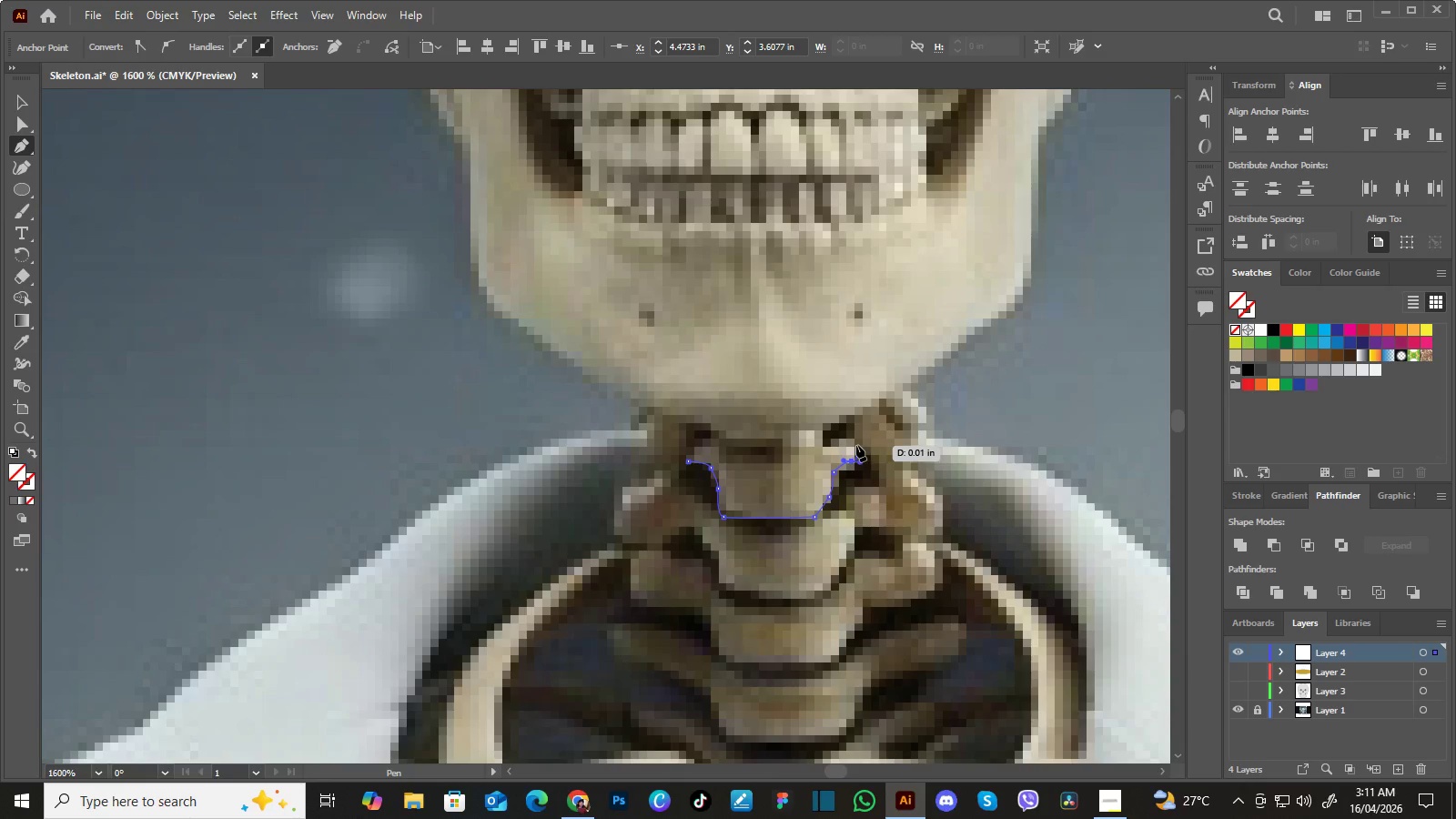 
left_click([856, 445])
 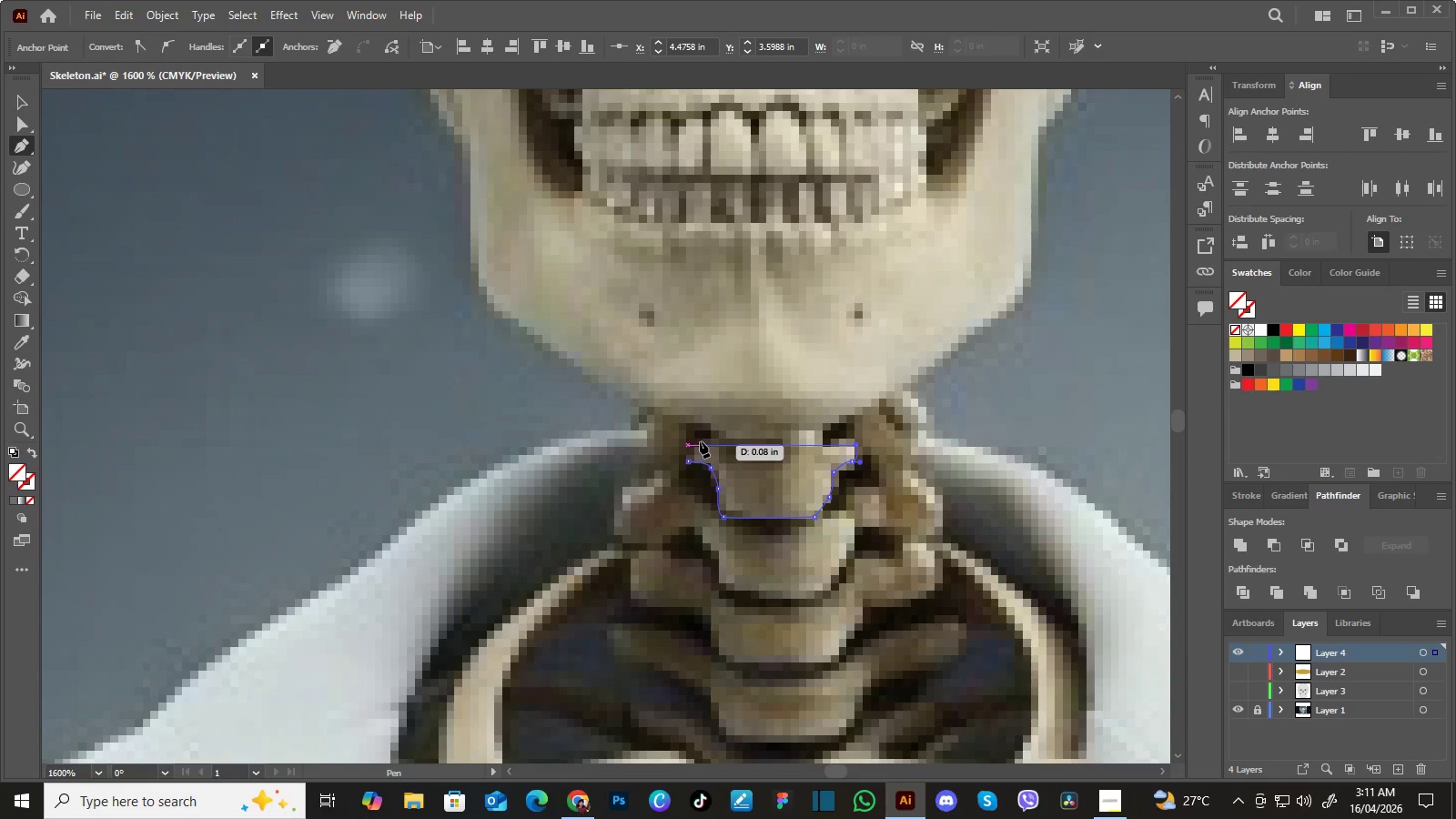 
left_click([686, 441])
 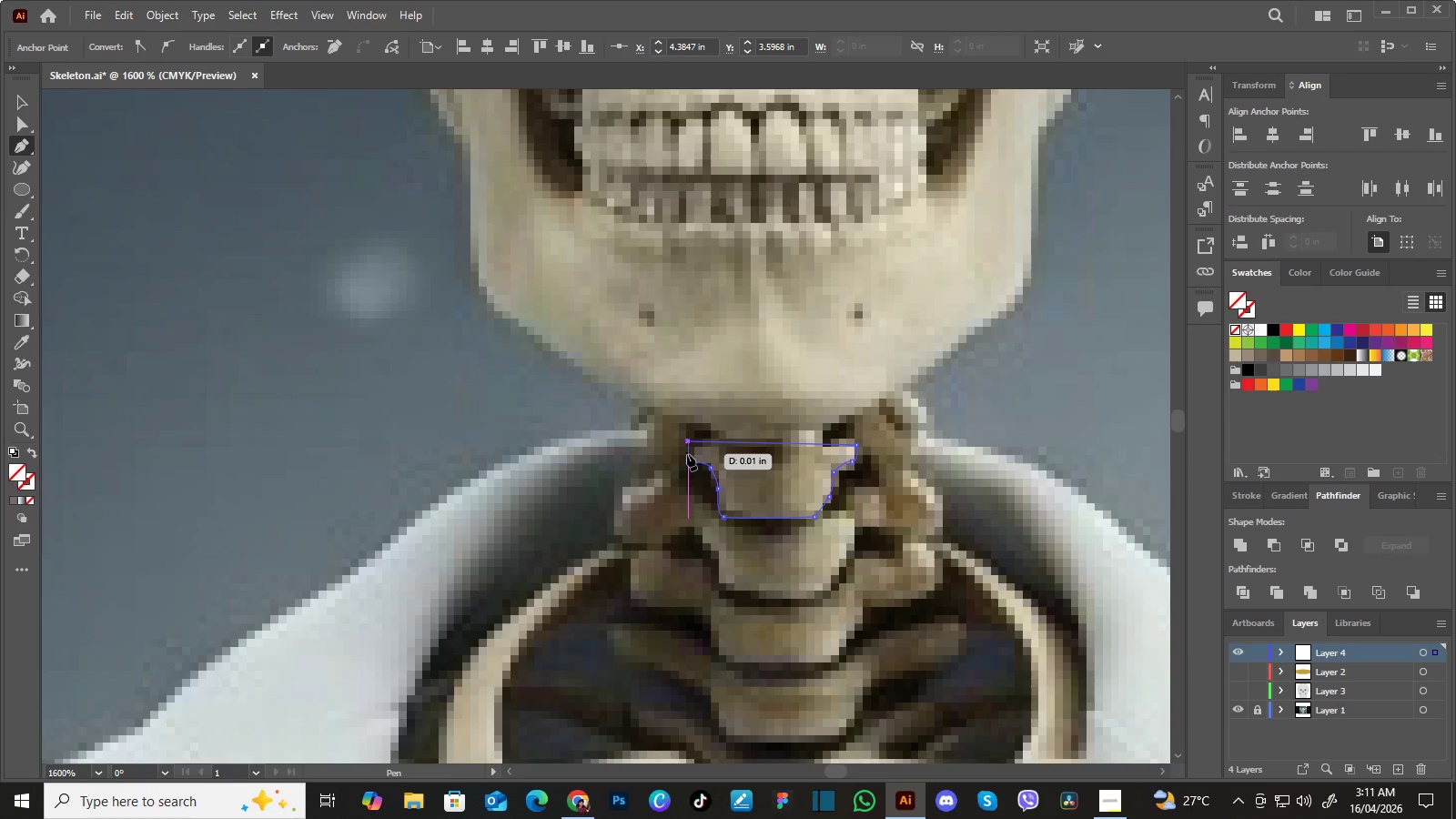 
key(Control+Z)
 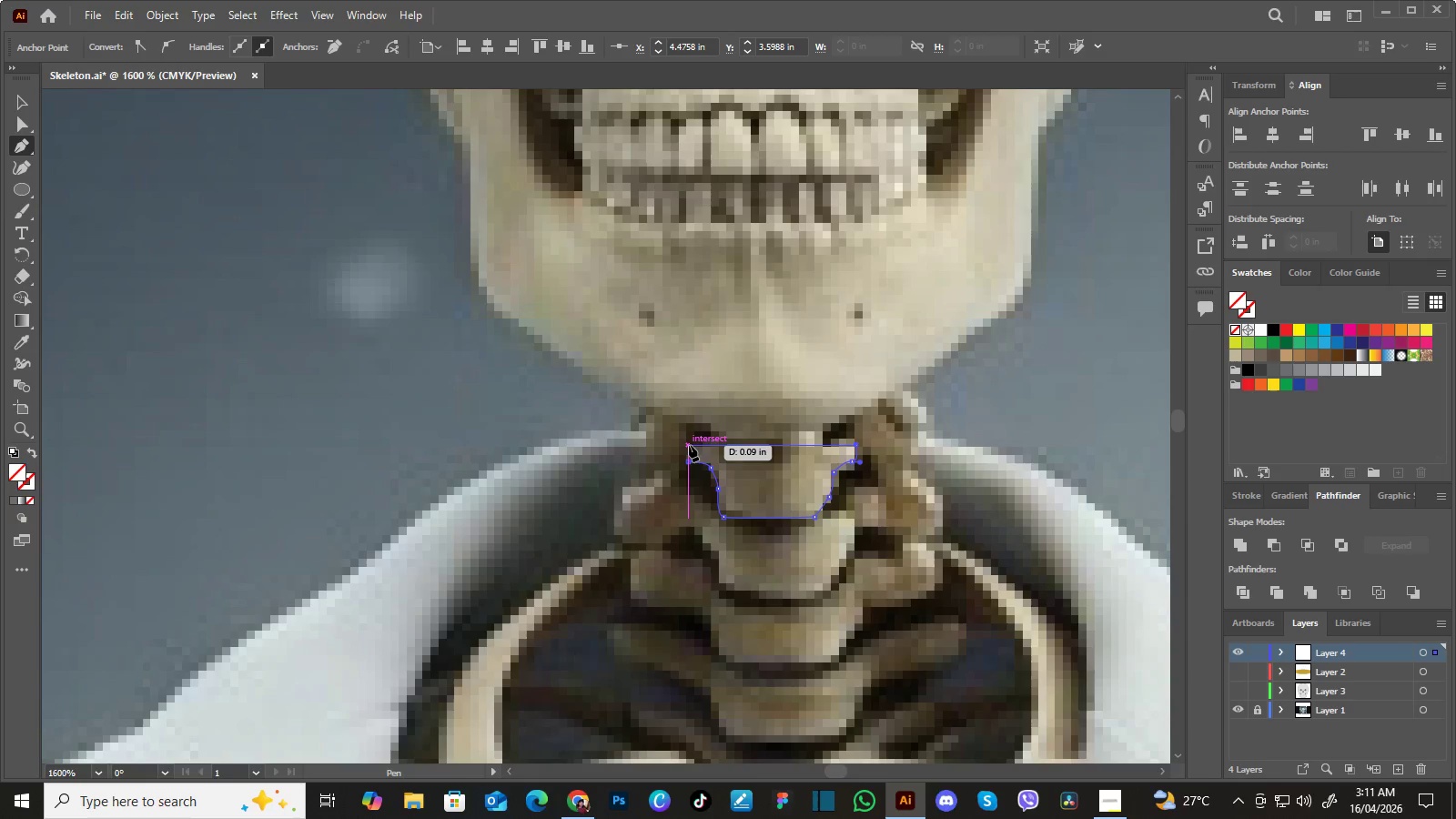 
left_click([687, 445])
 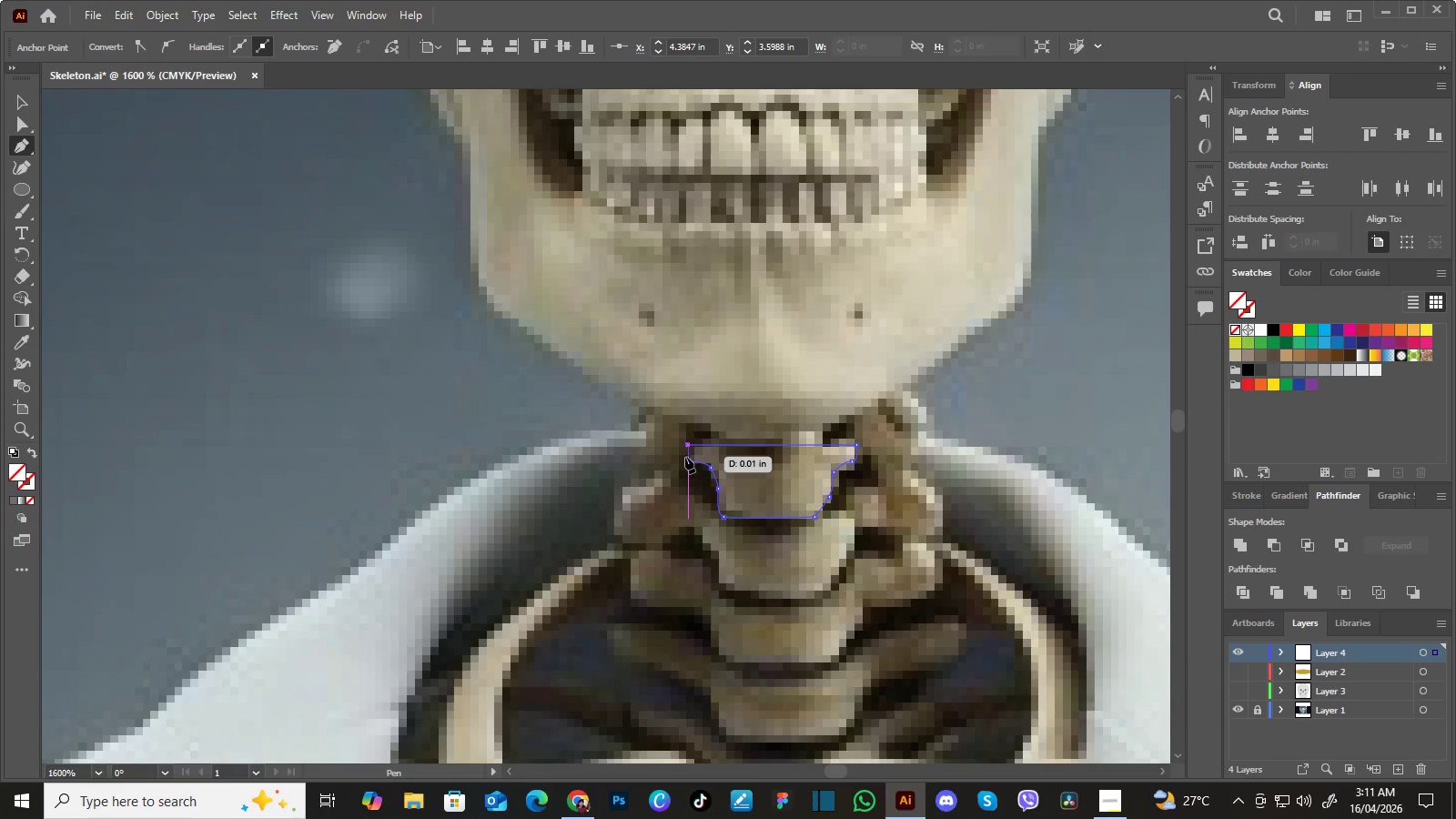 
left_click_drag(start_coordinate=[685, 457], to_coordinate=[694, 465])
 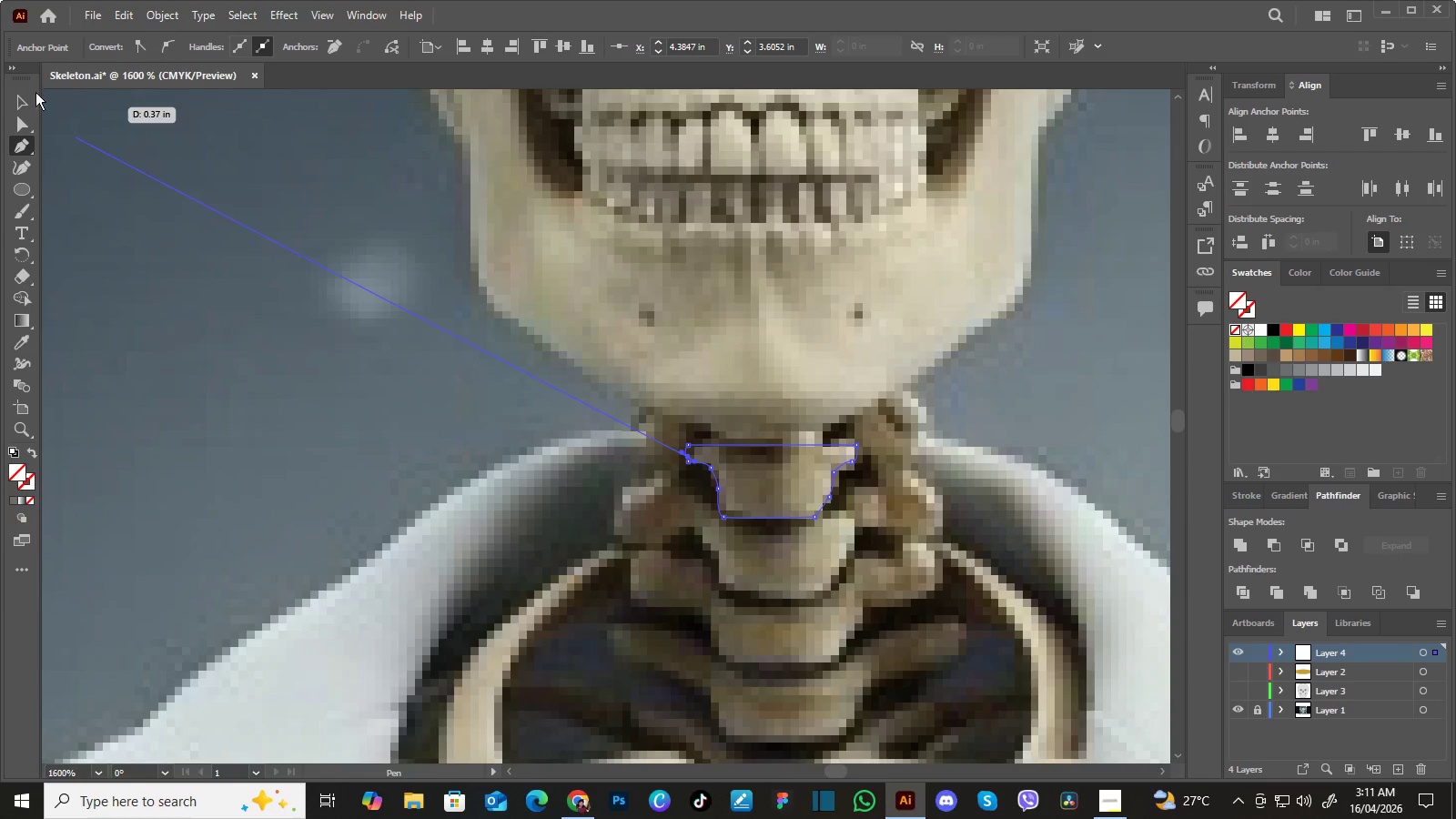 
left_click([26, 105])
 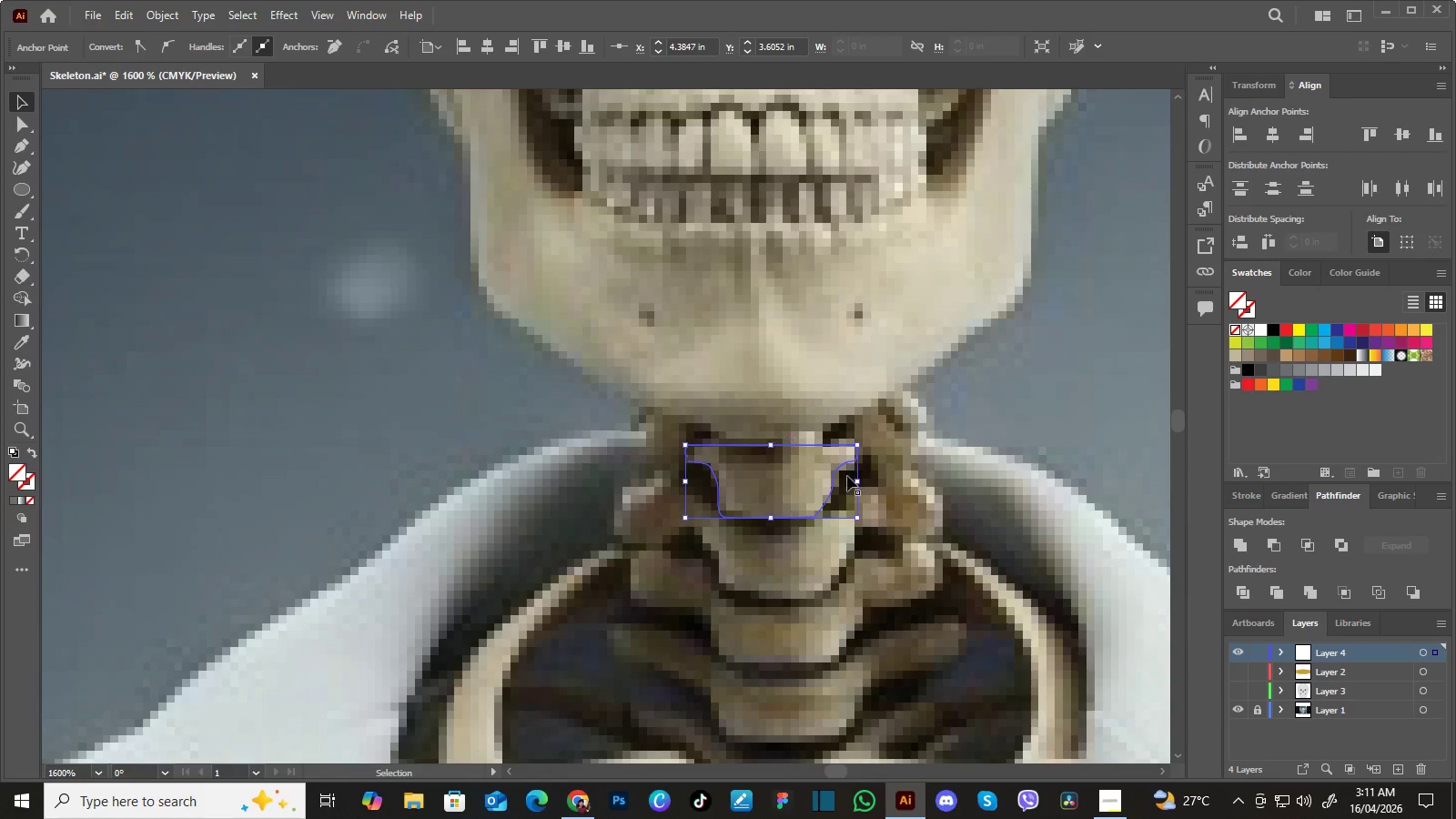 
left_click([951, 513])
 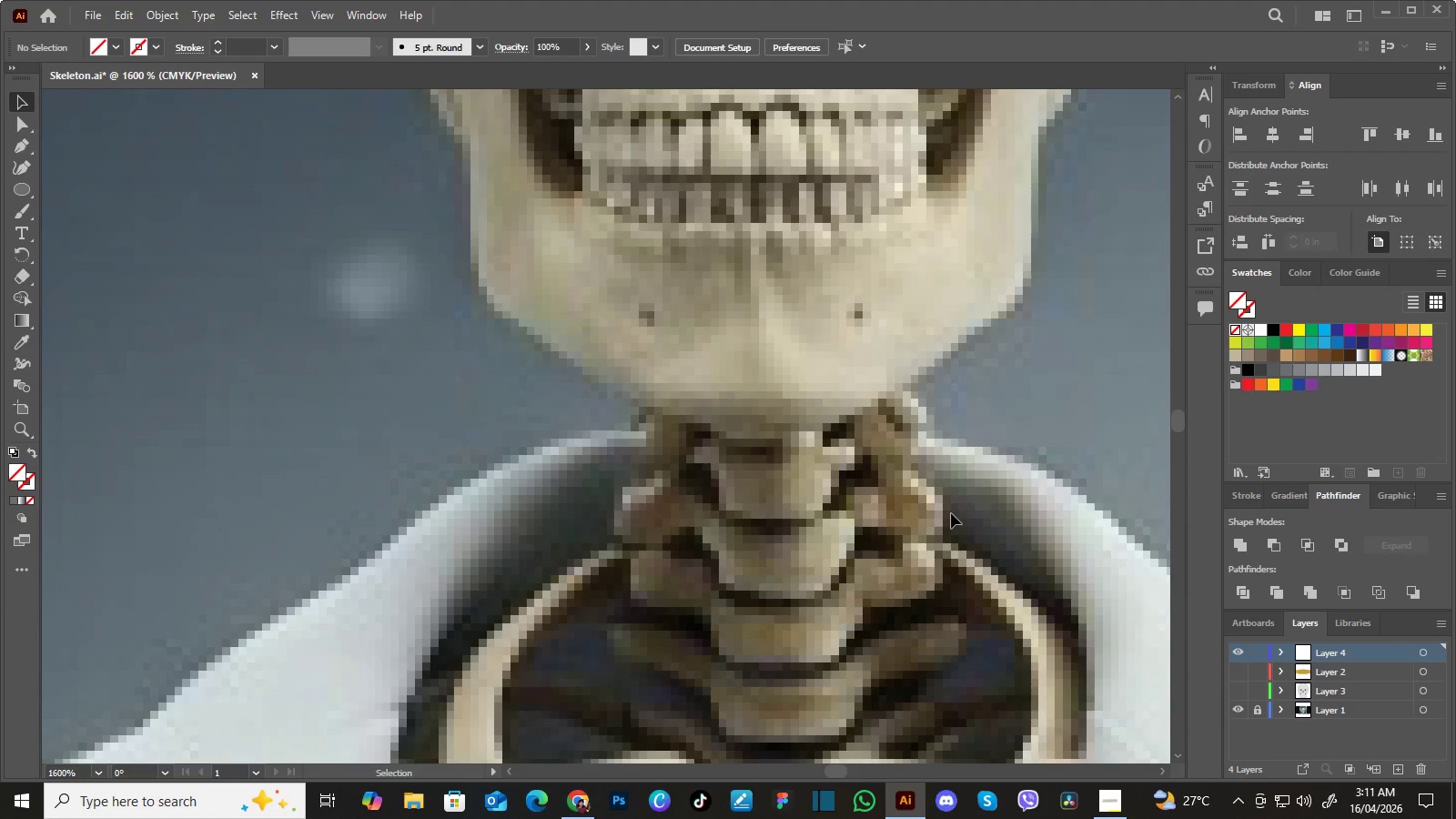 
key(Control+Y)
 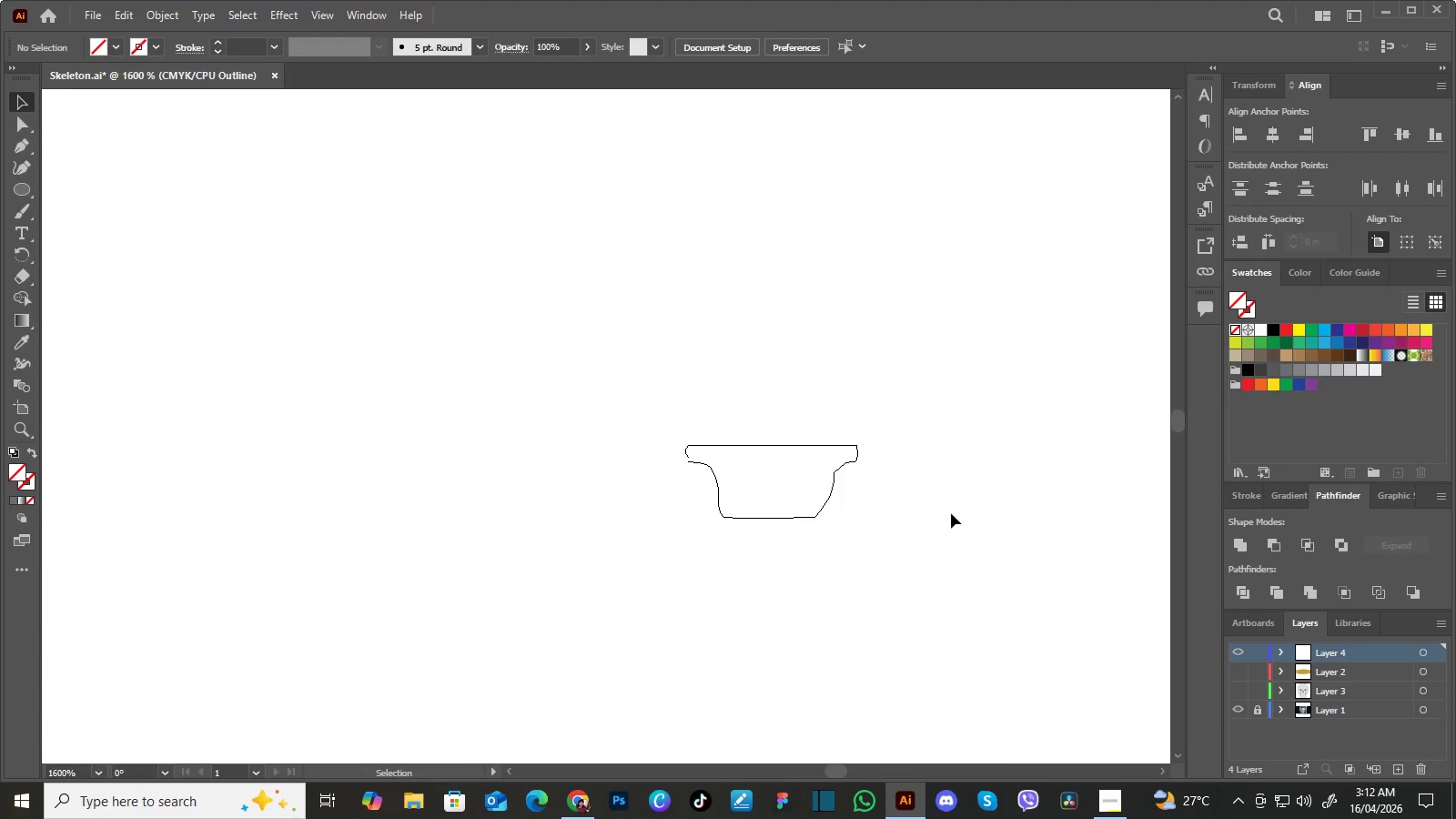 
left_click_drag(start_coordinate=[885, 373], to_coordinate=[698, 541])
 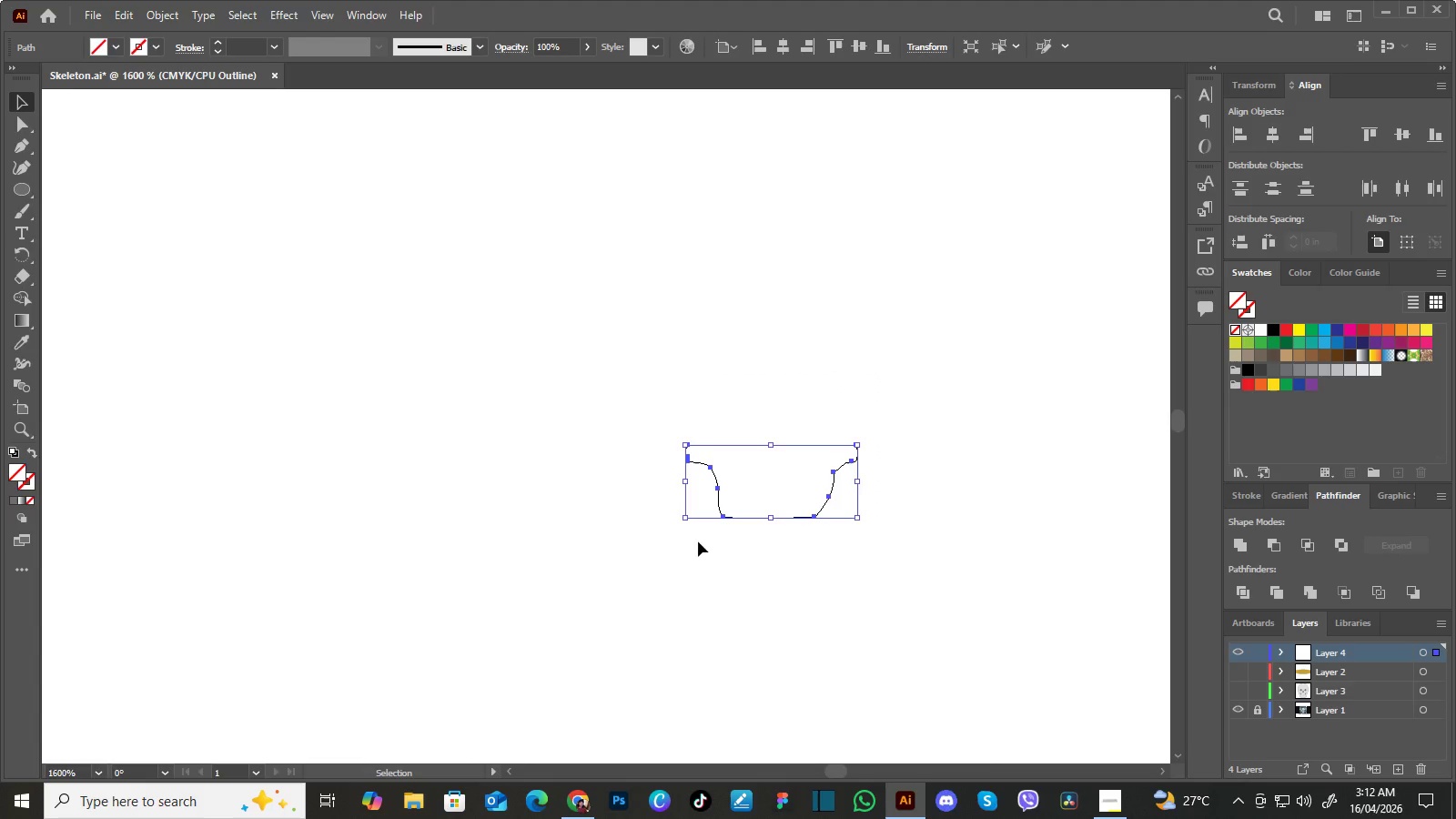 
key(Delete)
 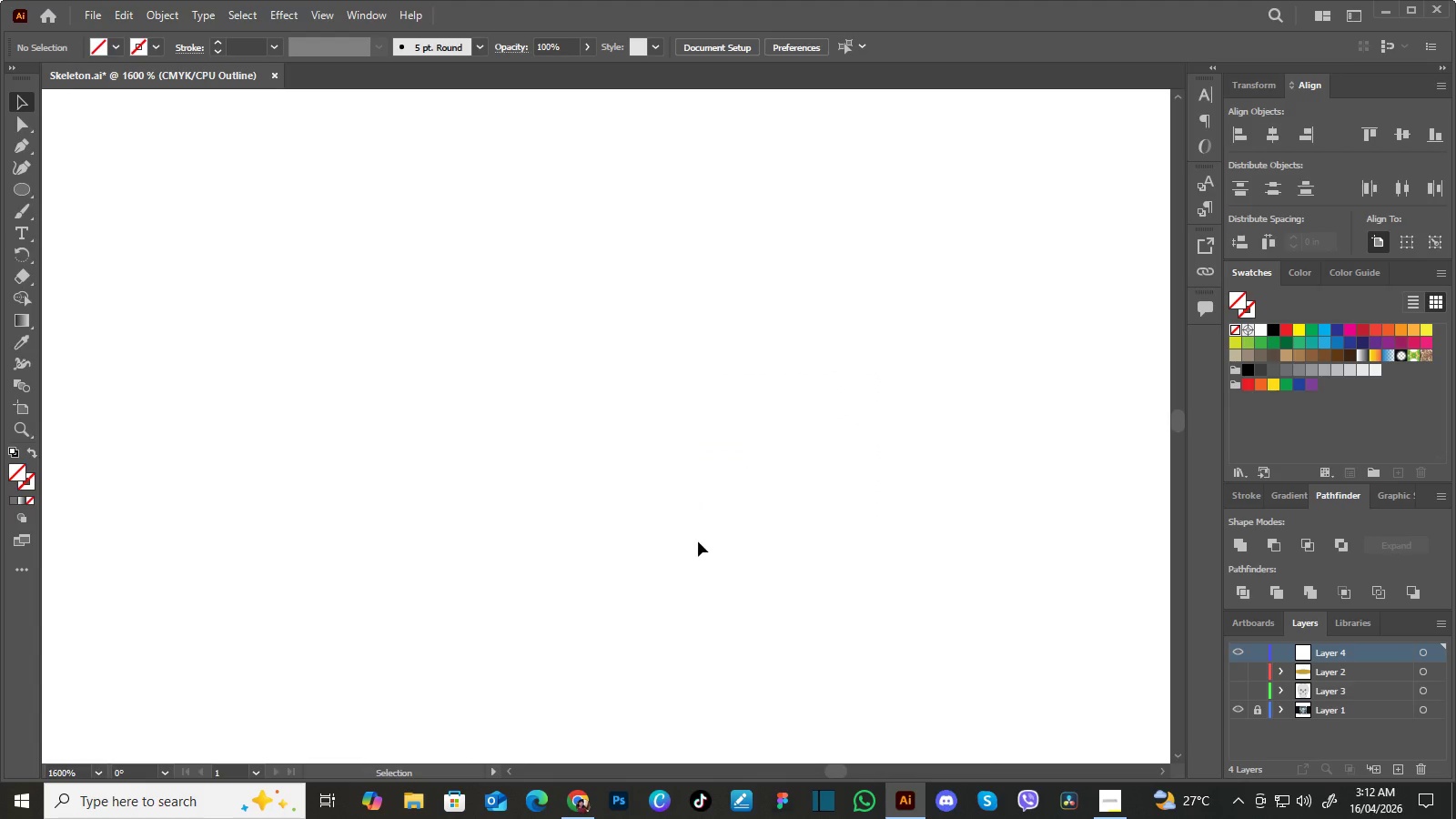 
key(Control+Y)
 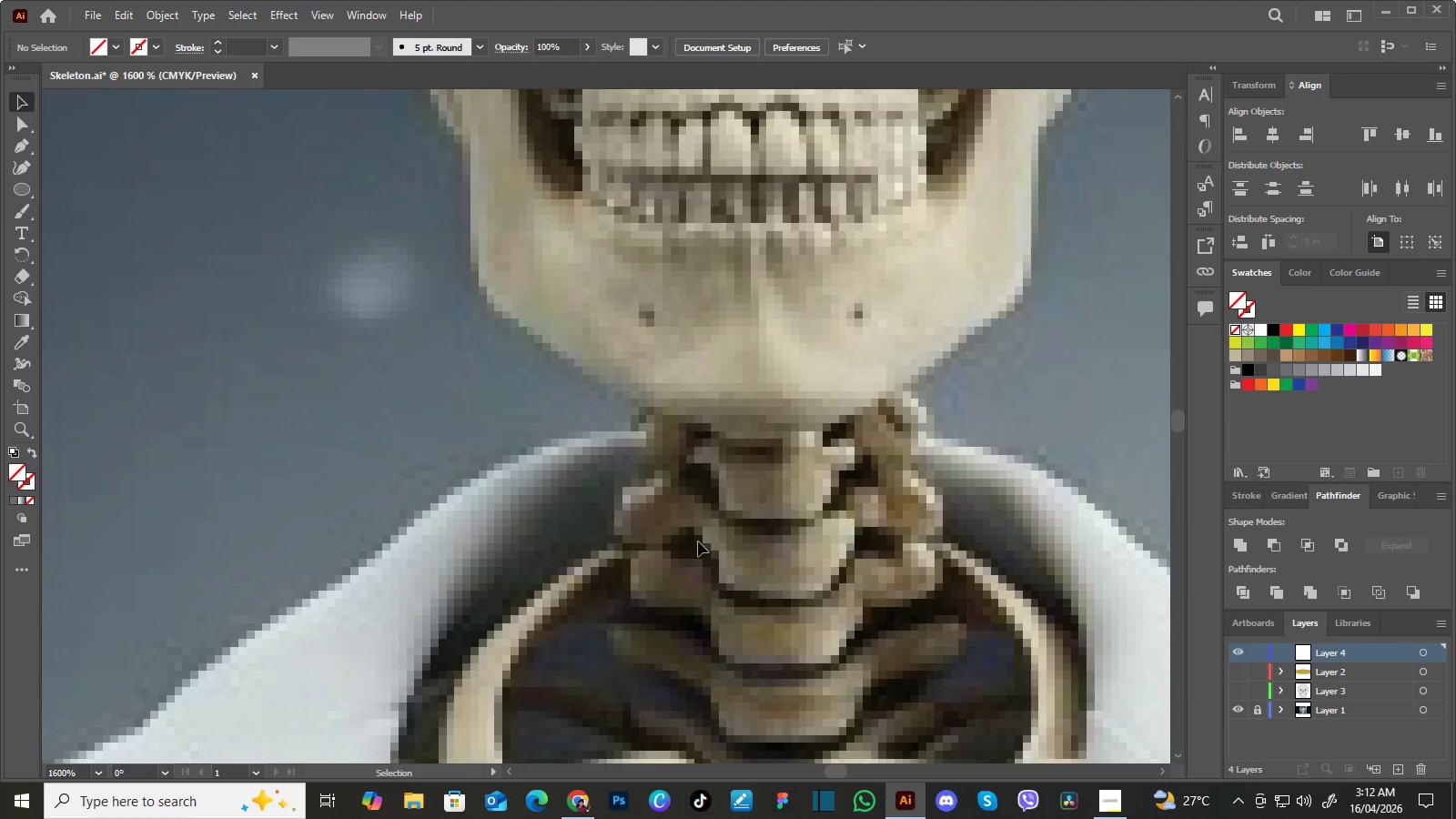 
key(P)
 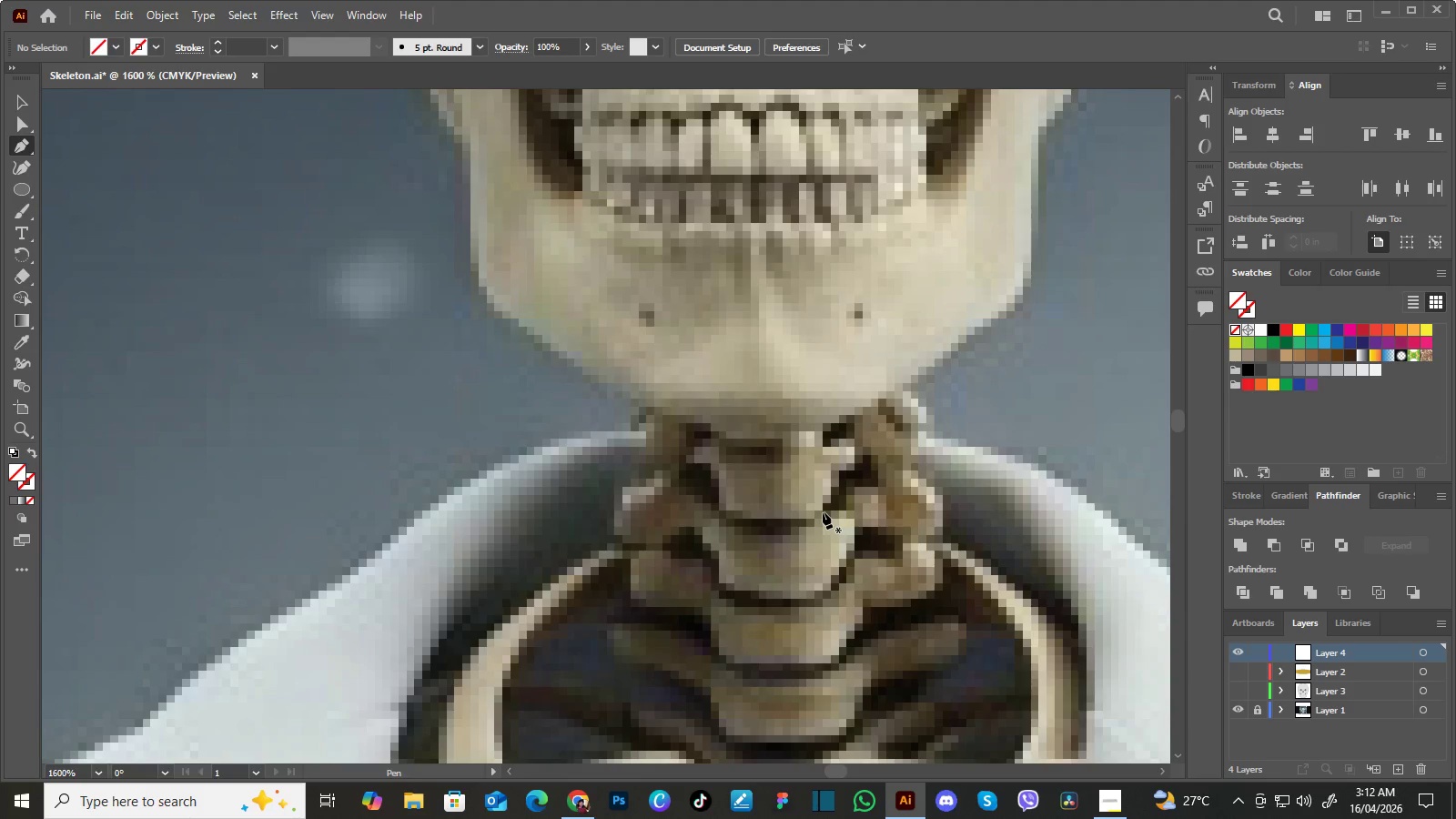 
hold_key(key=Space, duration=0.53)
 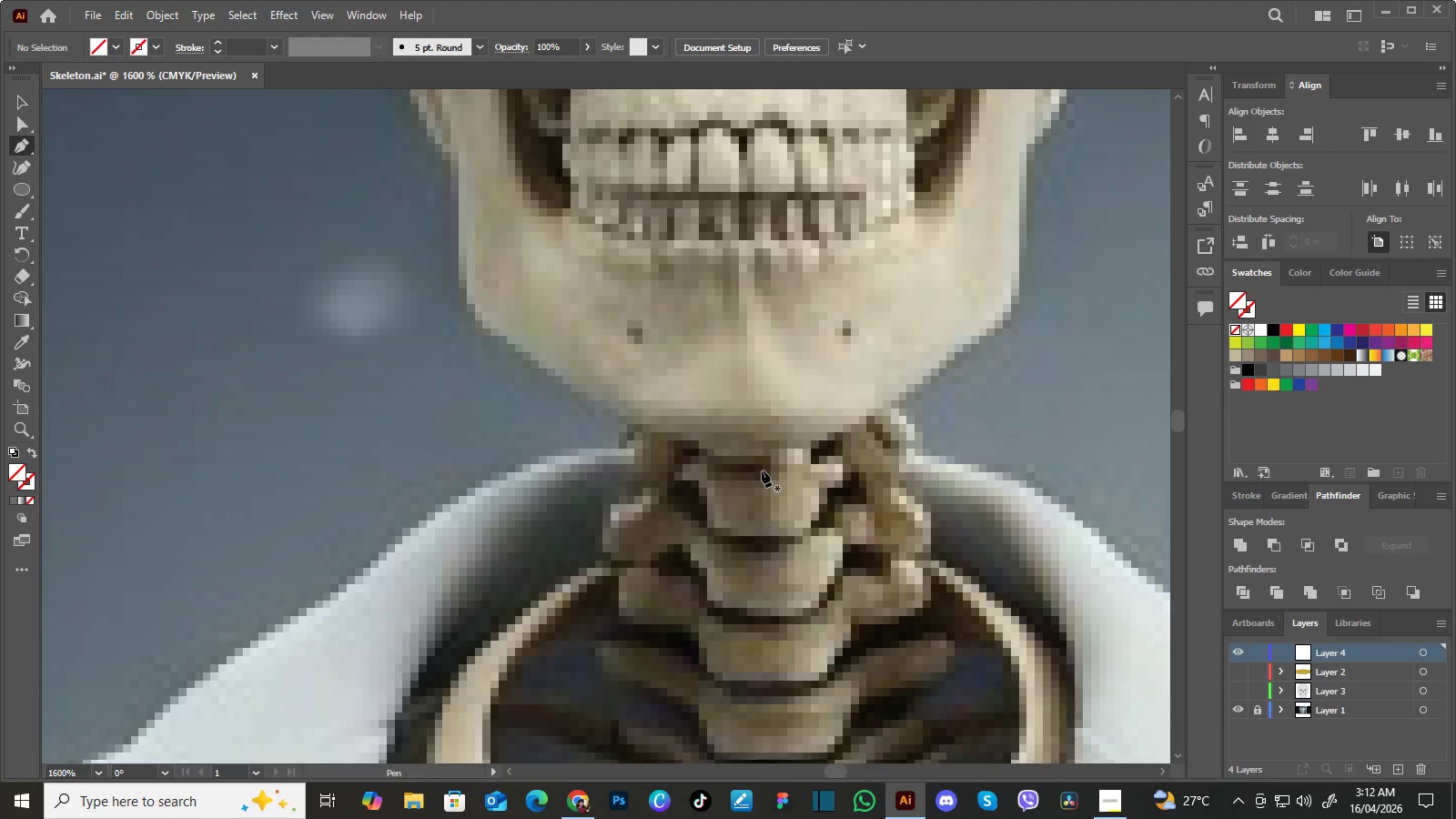 
left_click_drag(start_coordinate=[832, 502], to_coordinate=[819, 520])
 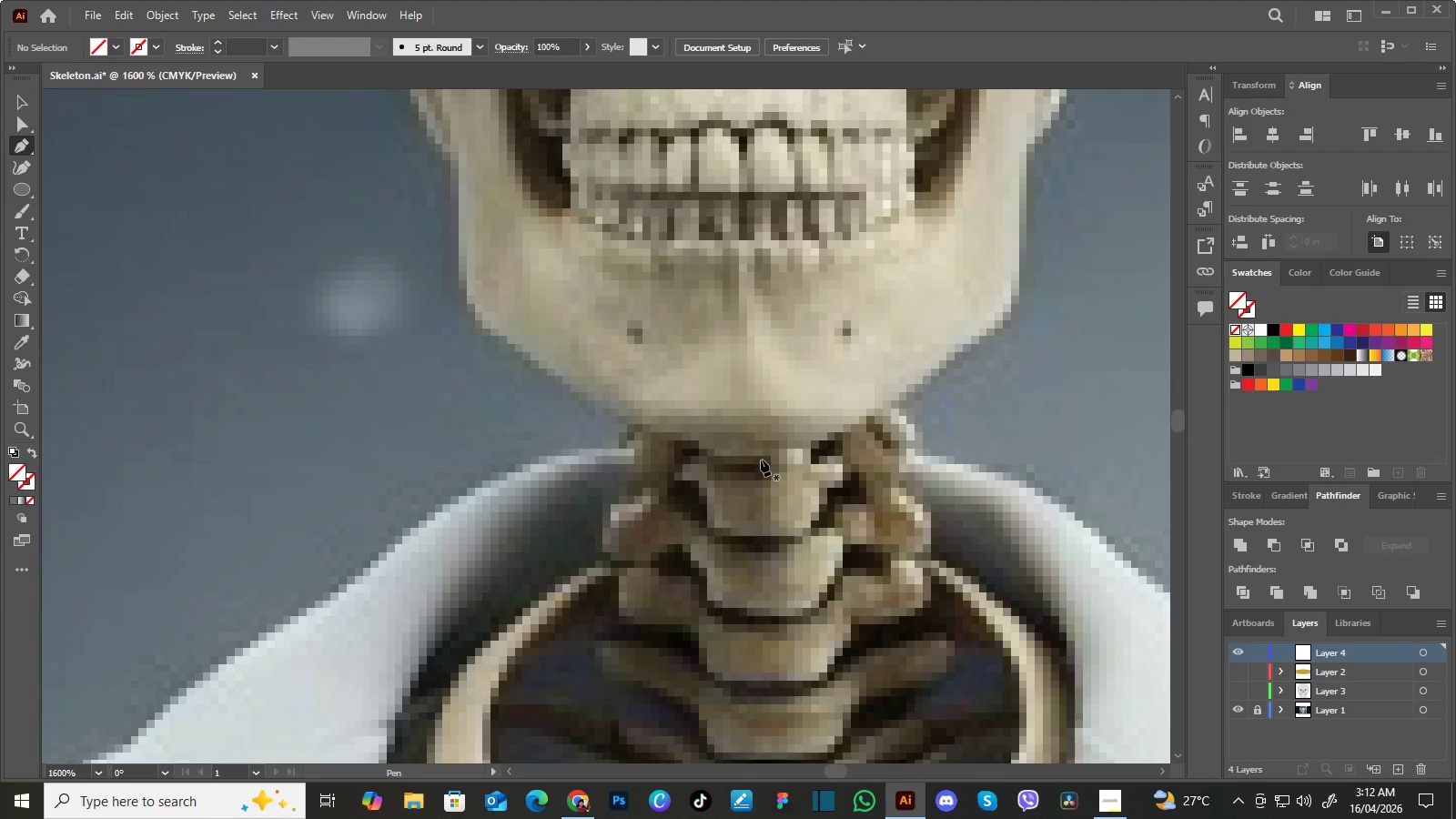 
left_click([757, 460])
 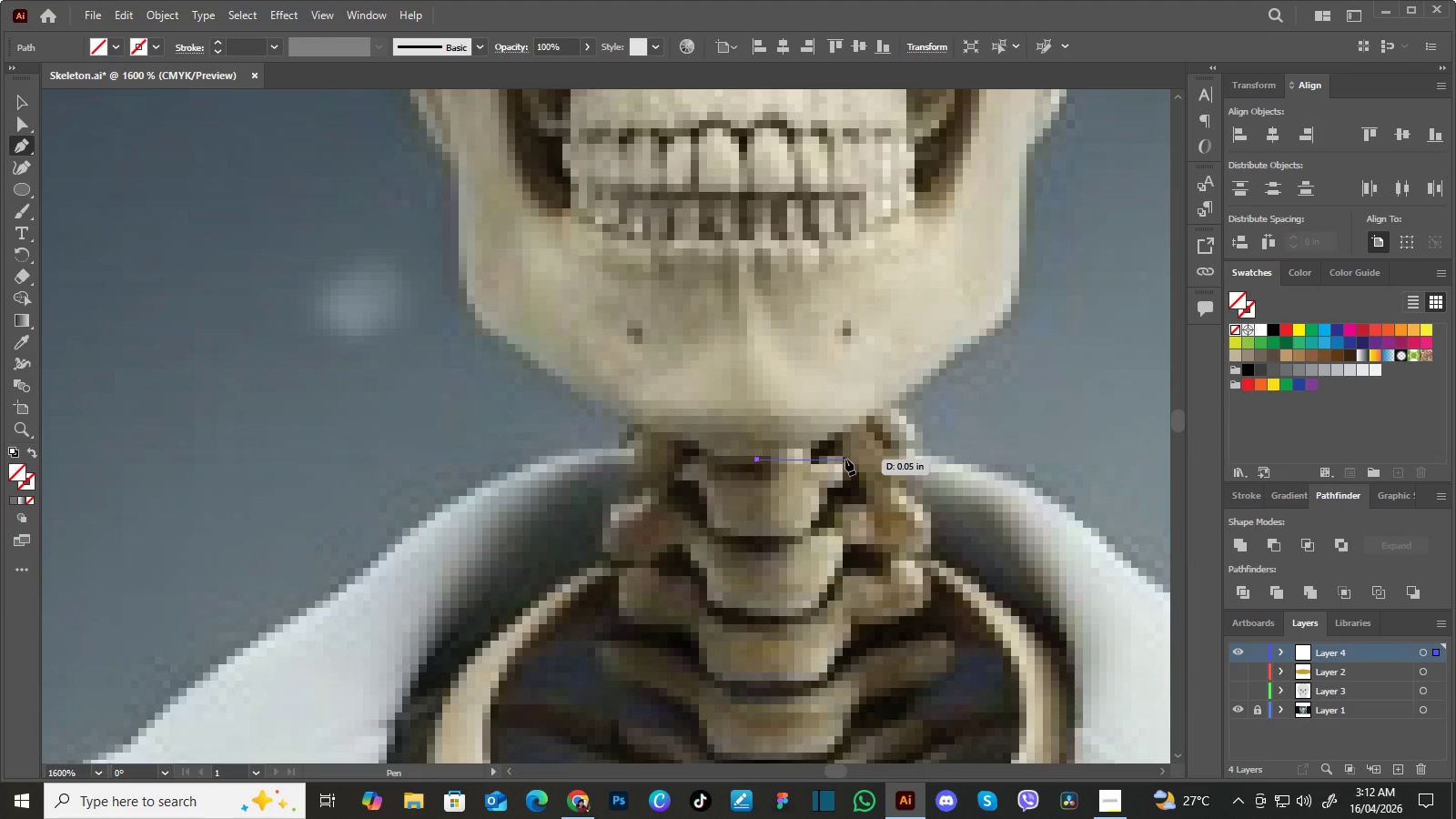 
left_click([843, 458])
 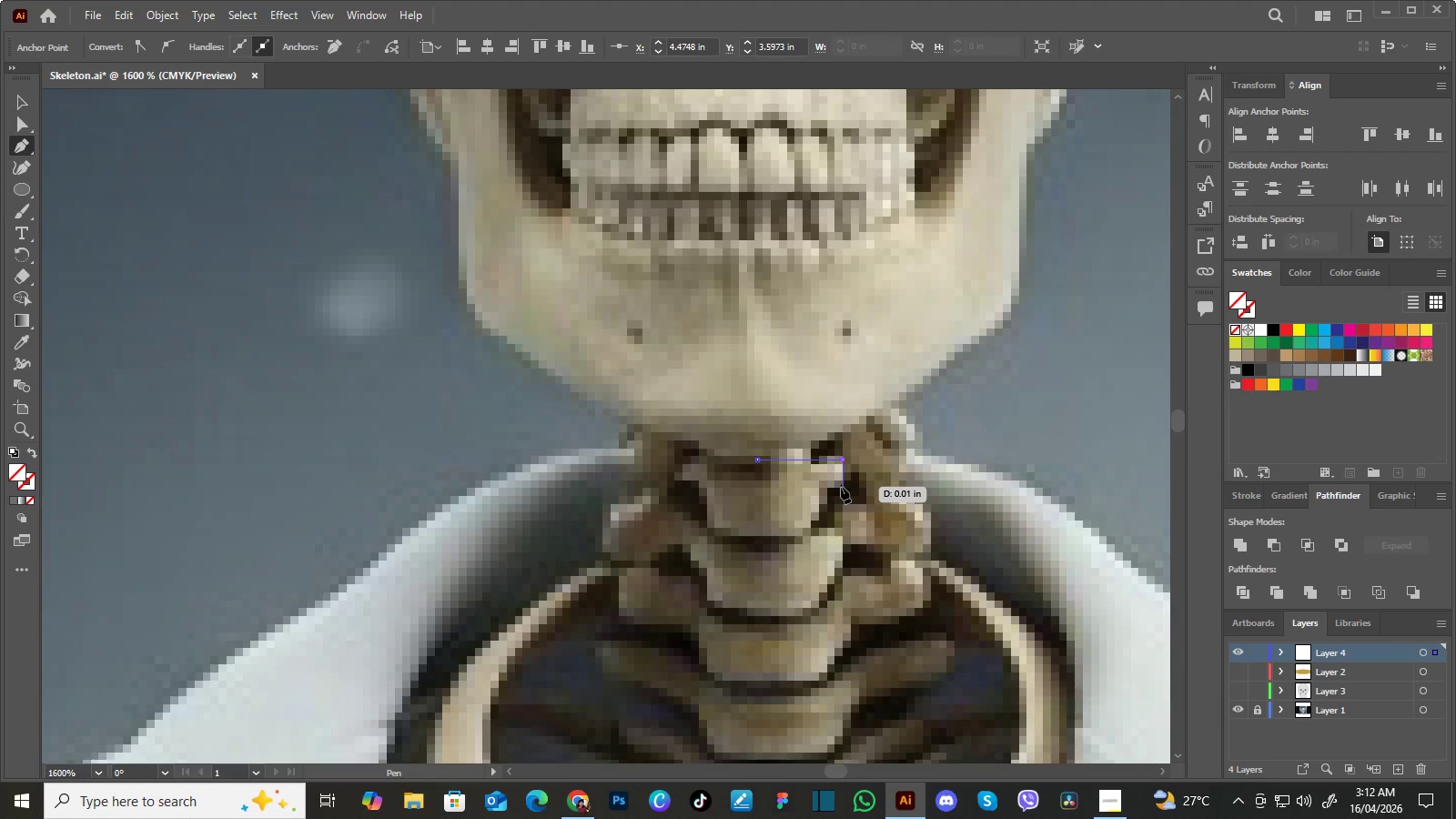 
left_click([841, 487])
 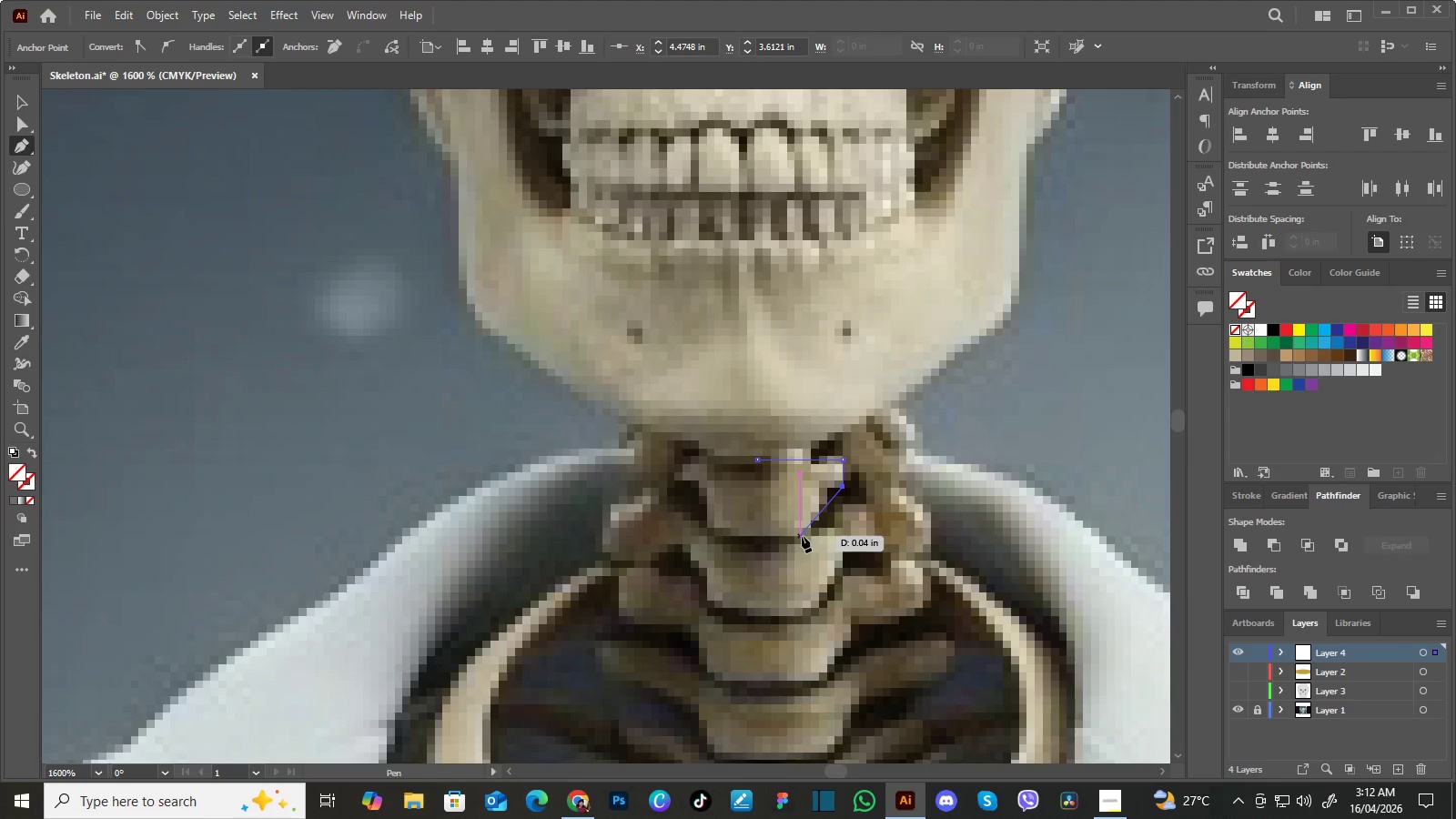 
wait(5.34)
 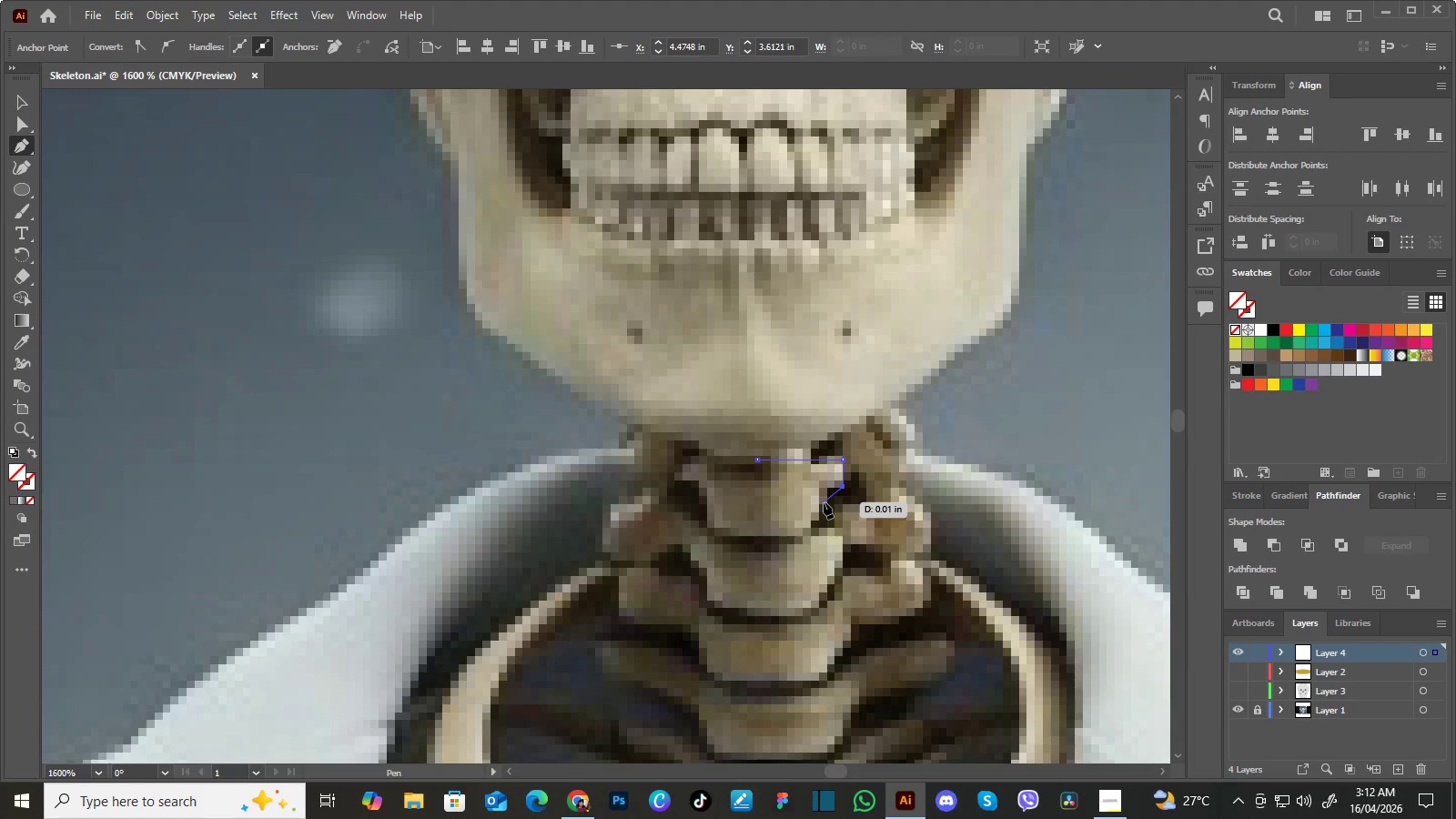 
left_click([804, 536])
 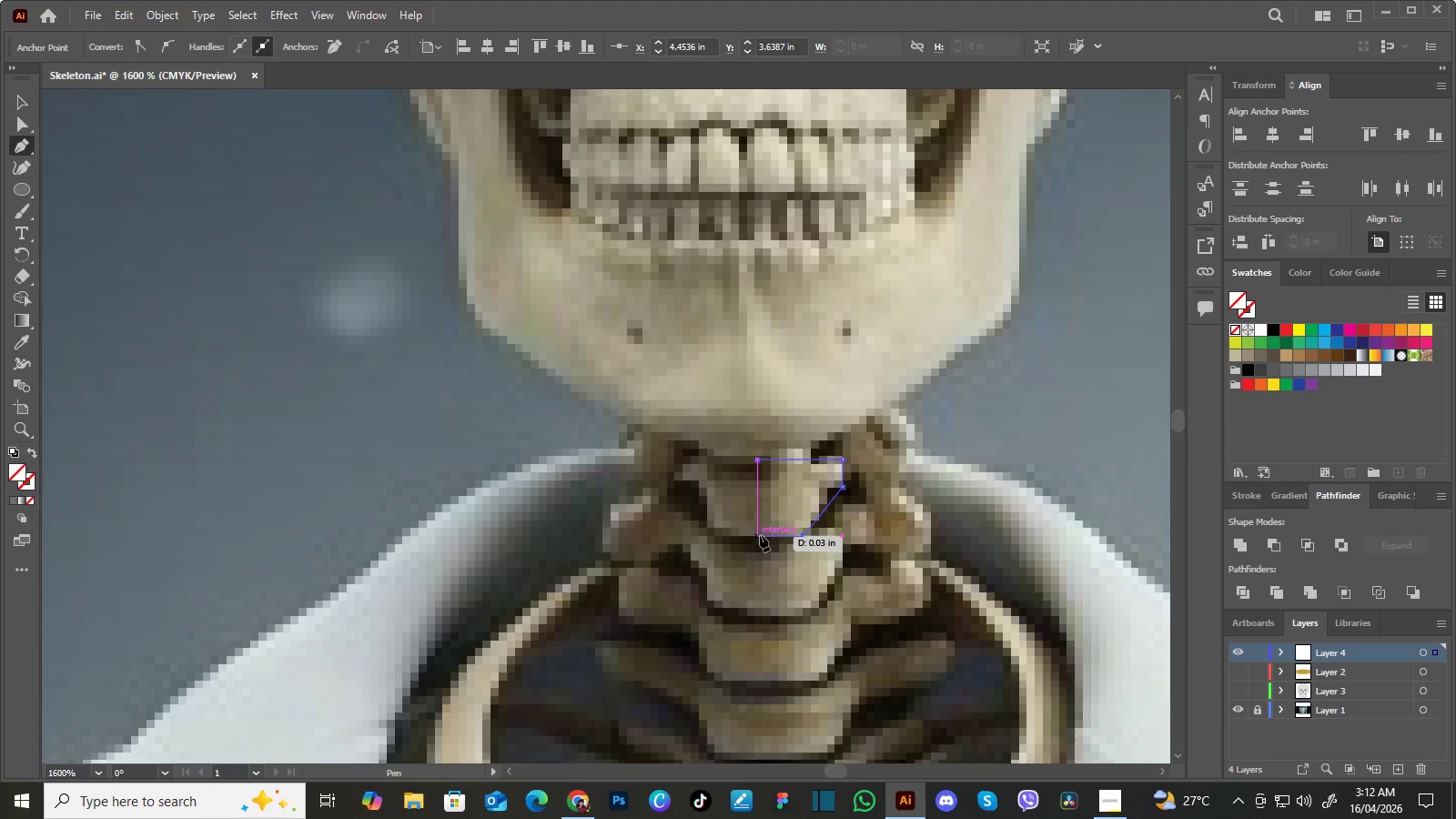 
left_click([760, 535])
 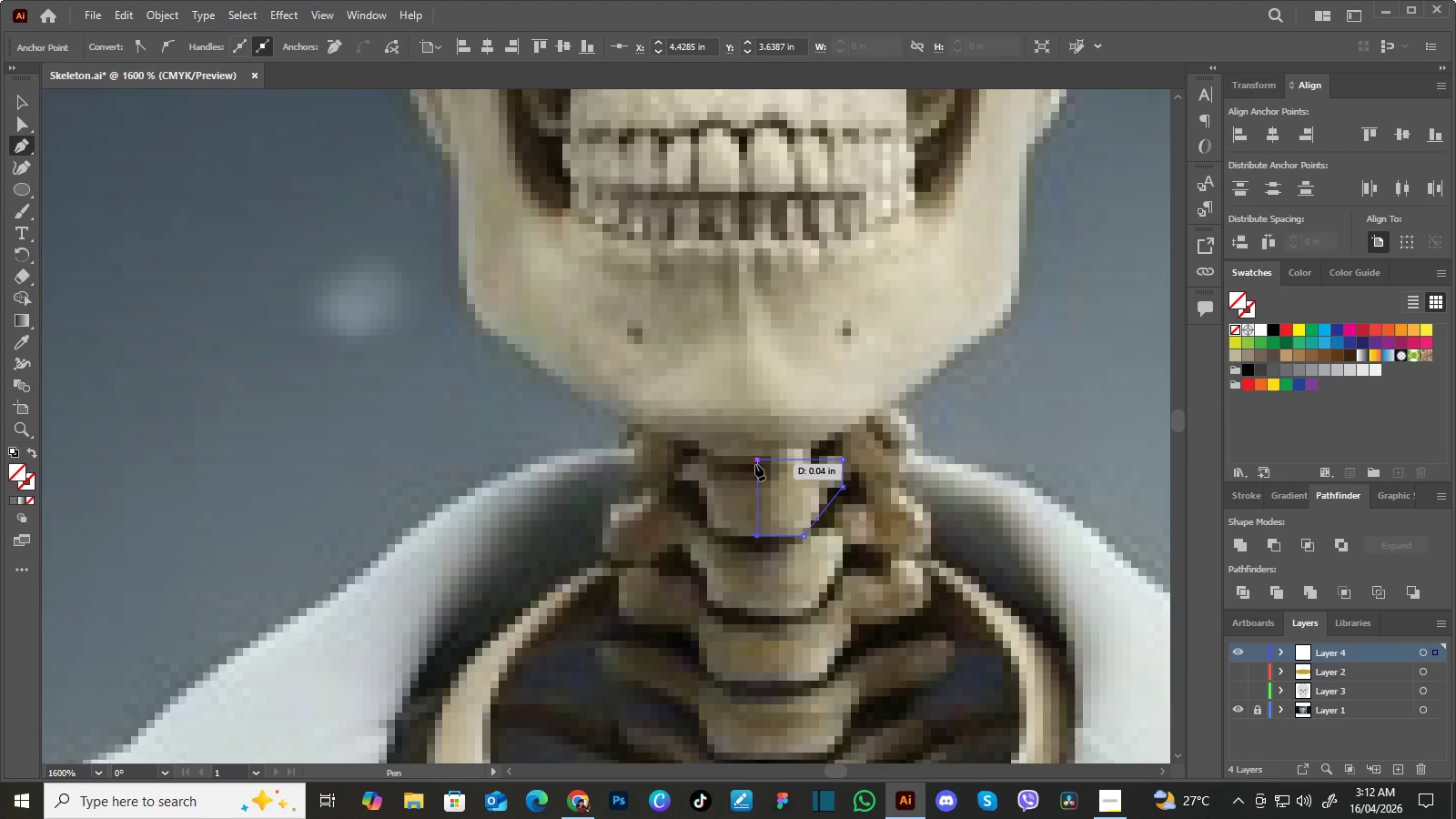 
left_click([755, 463])
 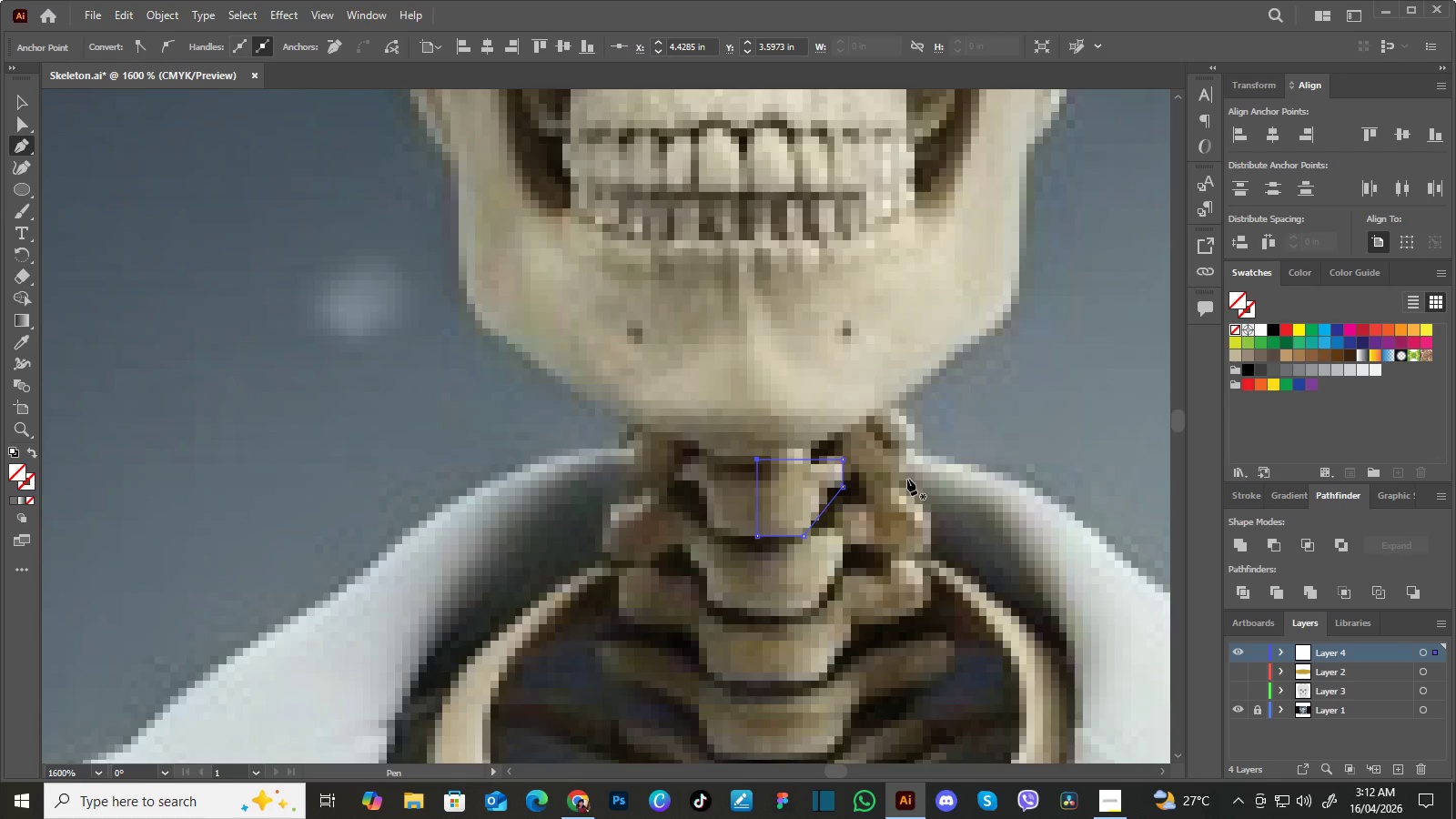 
wait(8.05)
 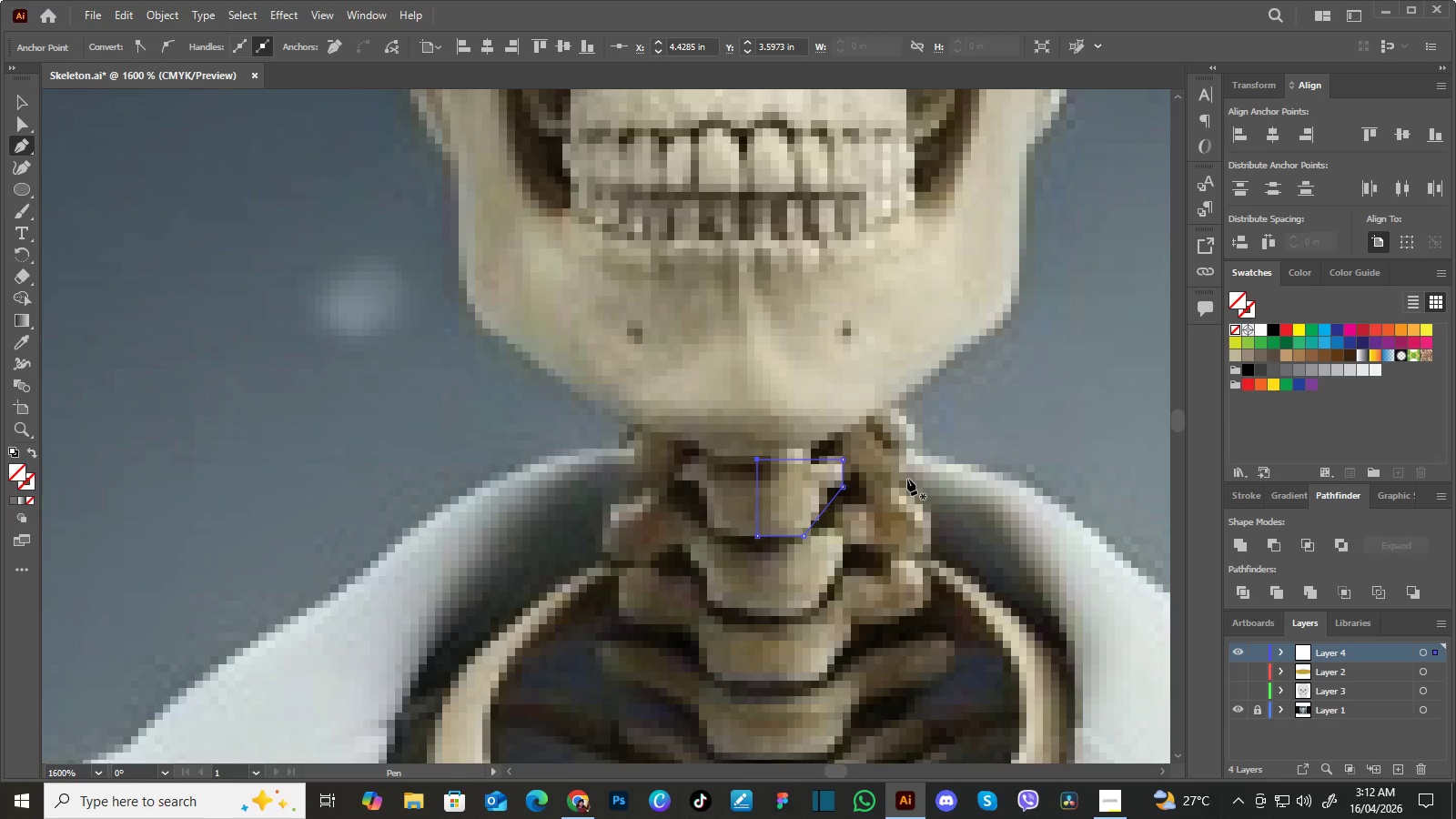 
left_click([1234, 688])
 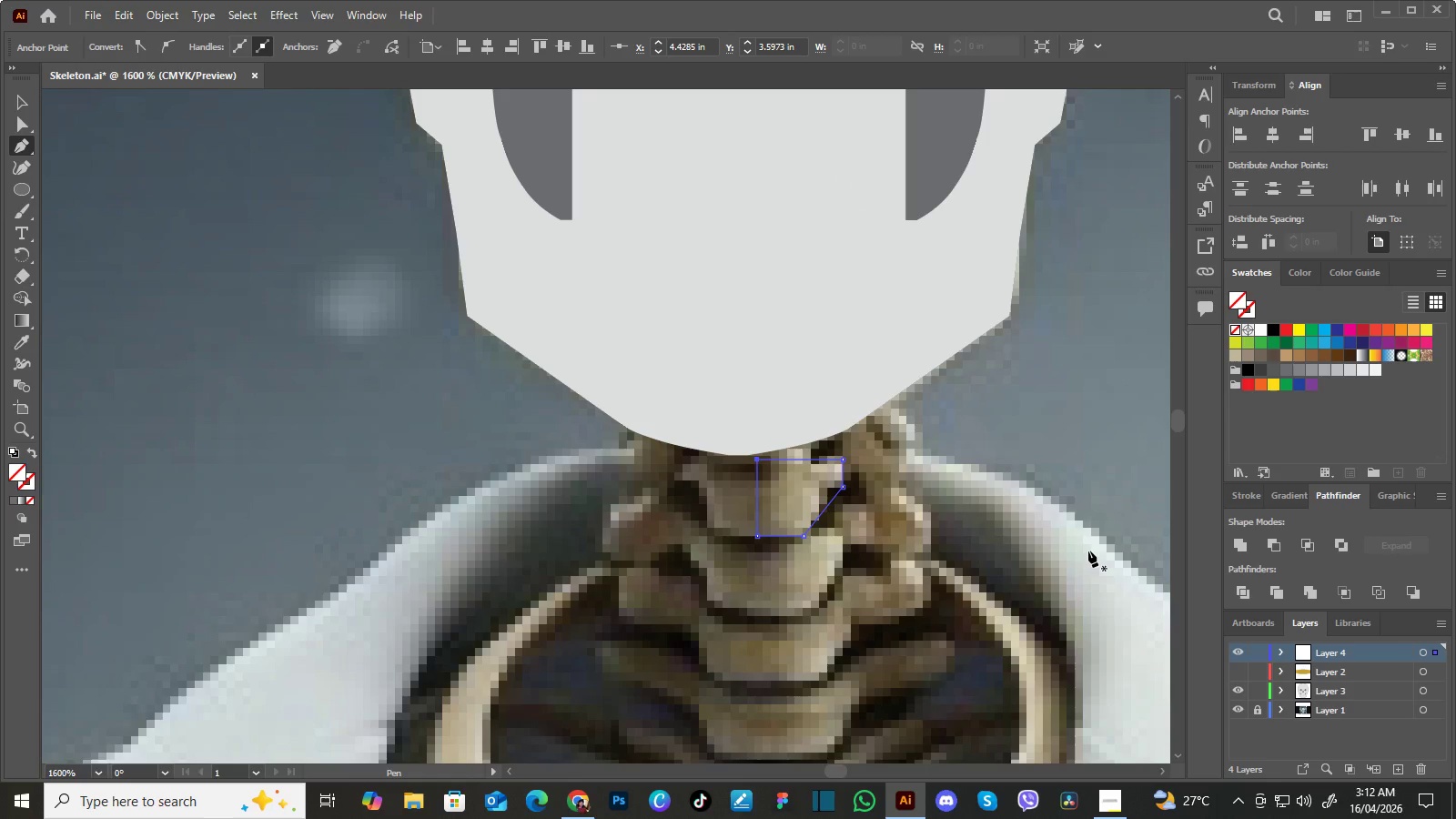 
key(I)
 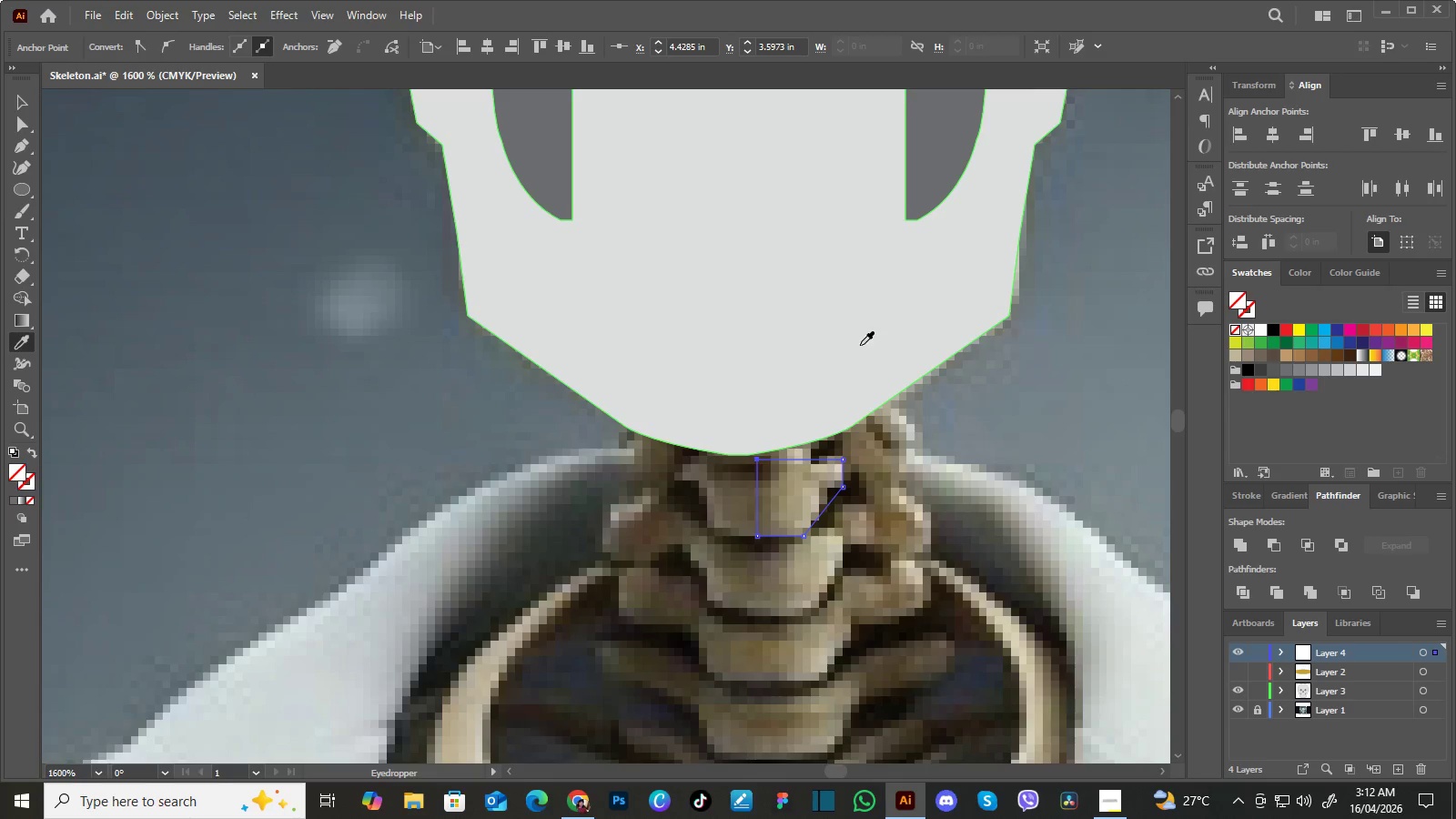 
left_click([860, 345])
 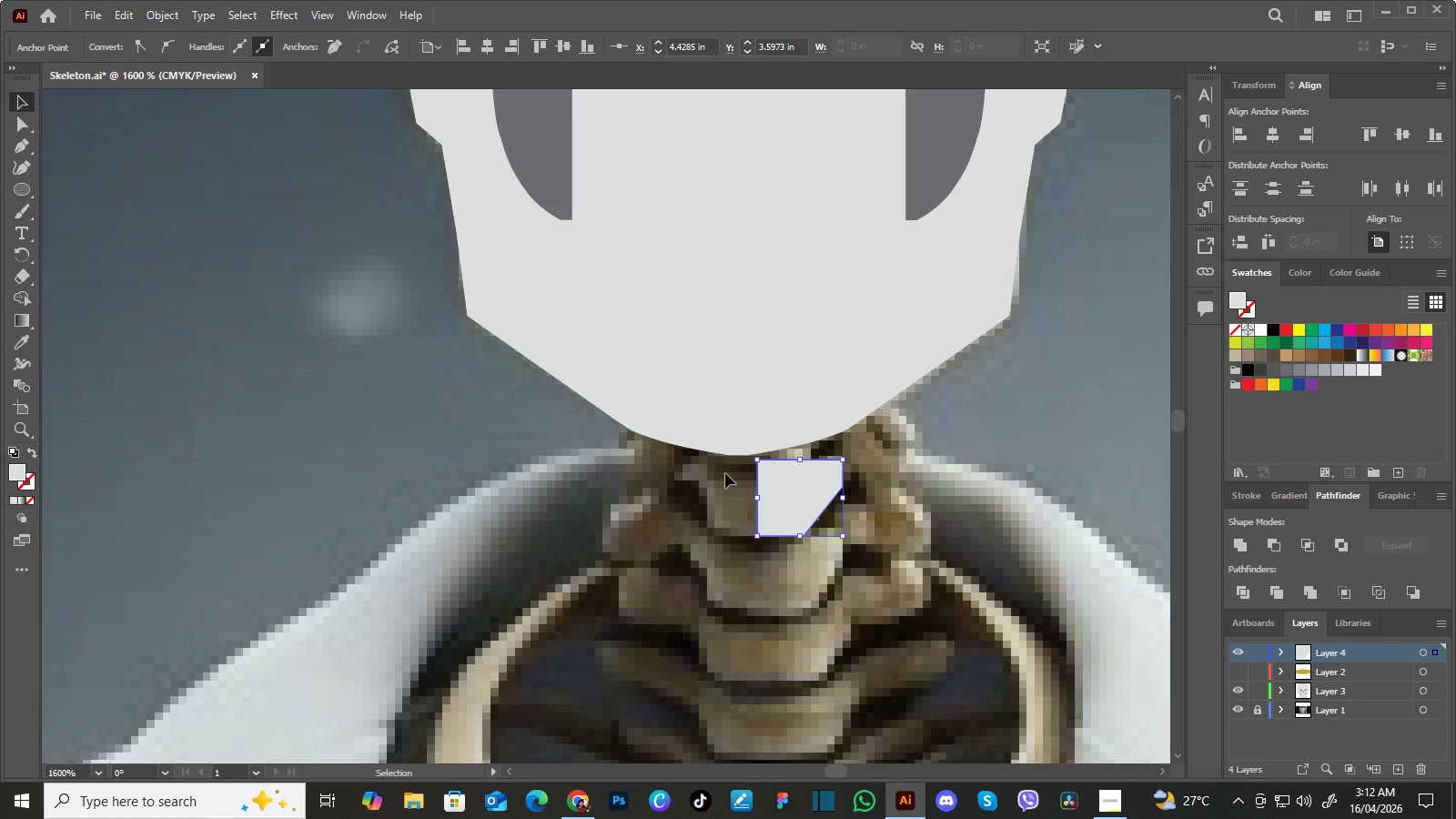 
double_click([899, 468])
 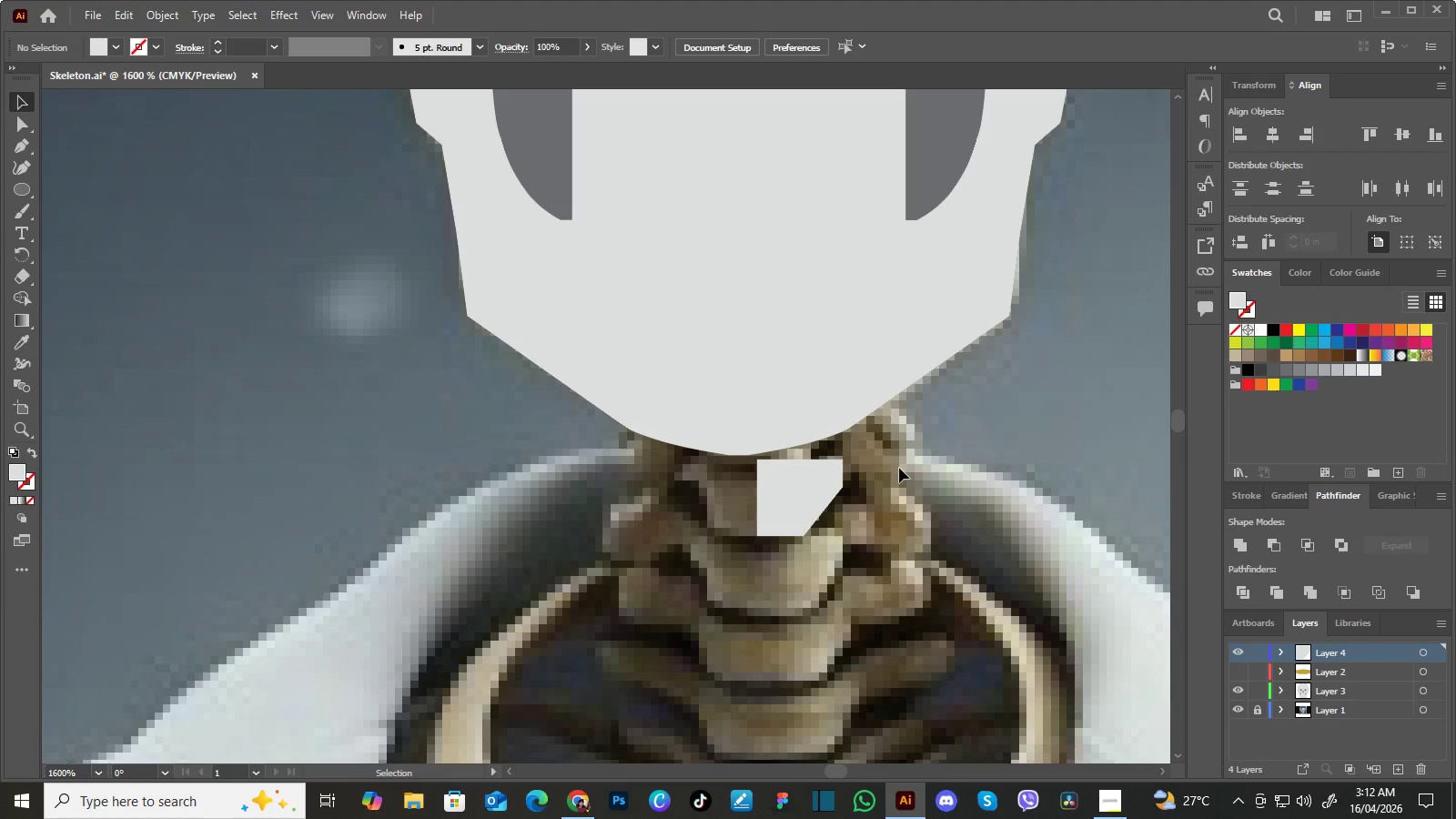 
key(Control+Equal)
 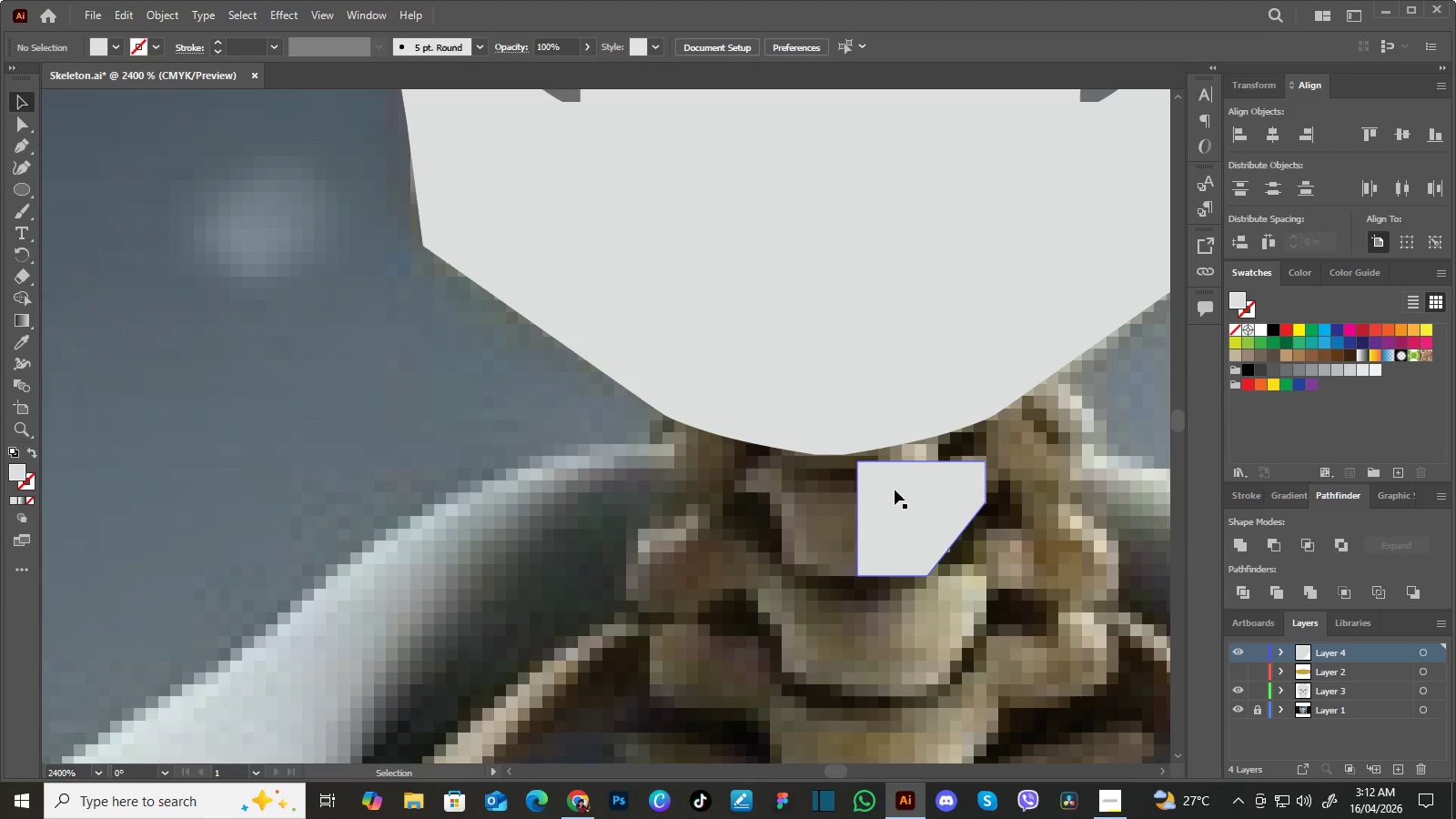 
hold_key(key=Space, duration=0.53)
 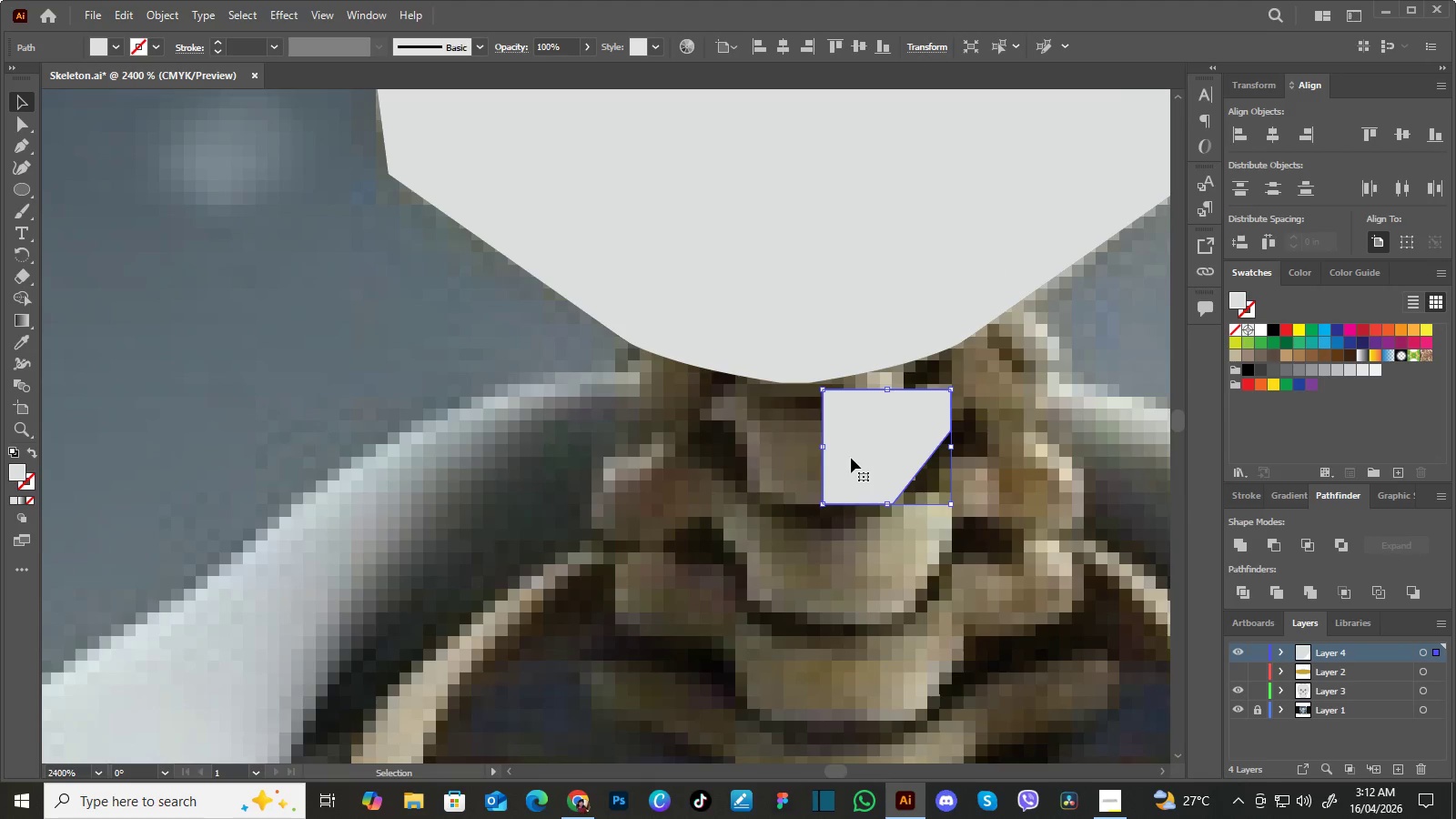 
left_click_drag(start_coordinate=[892, 510], to_coordinate=[857, 438])
 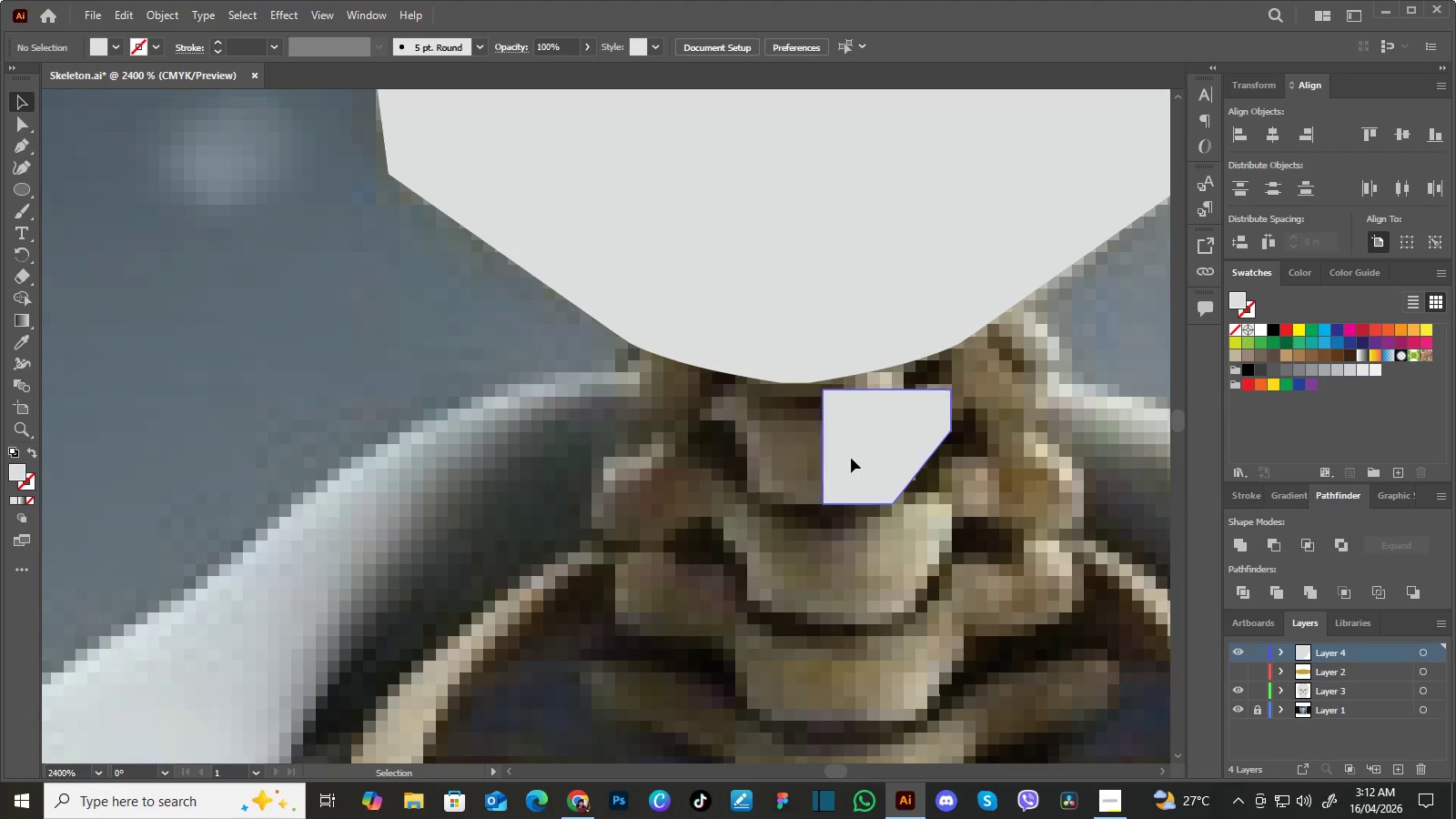 
left_click([851, 458])
 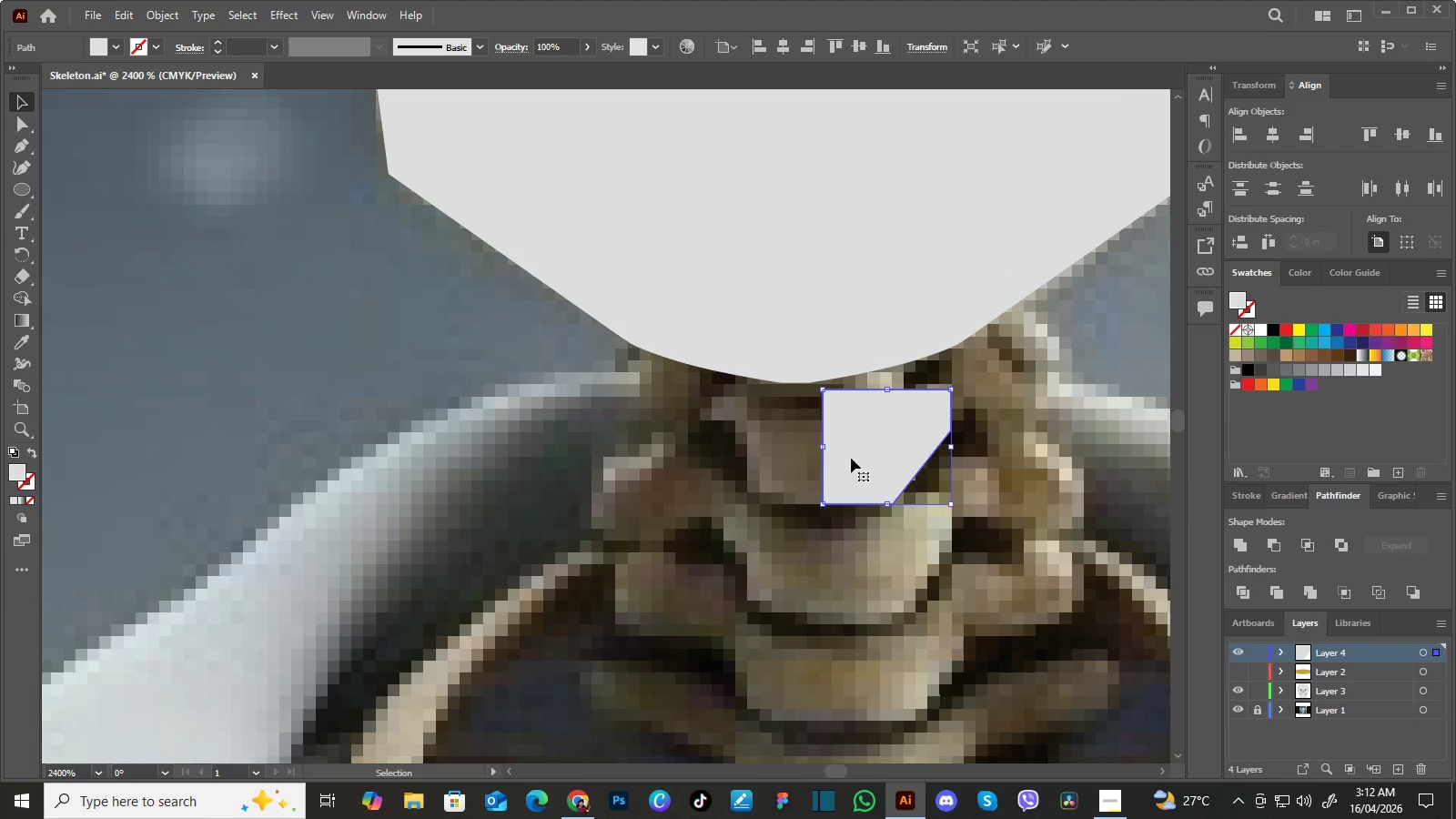 
hold_key(key=AltLeft, duration=2.64)
left_click_drag(start_coordinate=[854, 459], to_coordinate=[749, 456])
 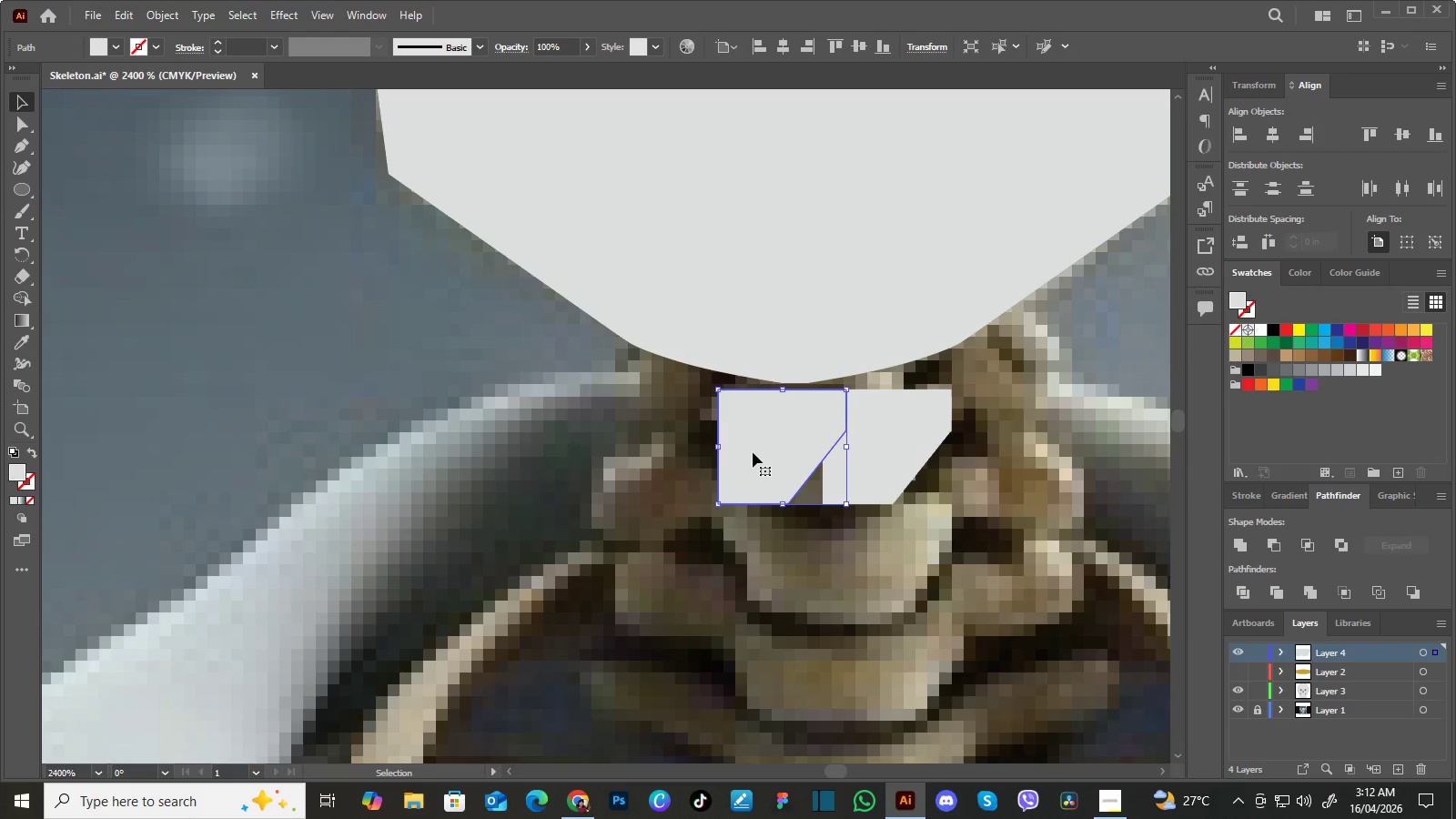 
hold_key(key=ShiftLeft, duration=1.38)
 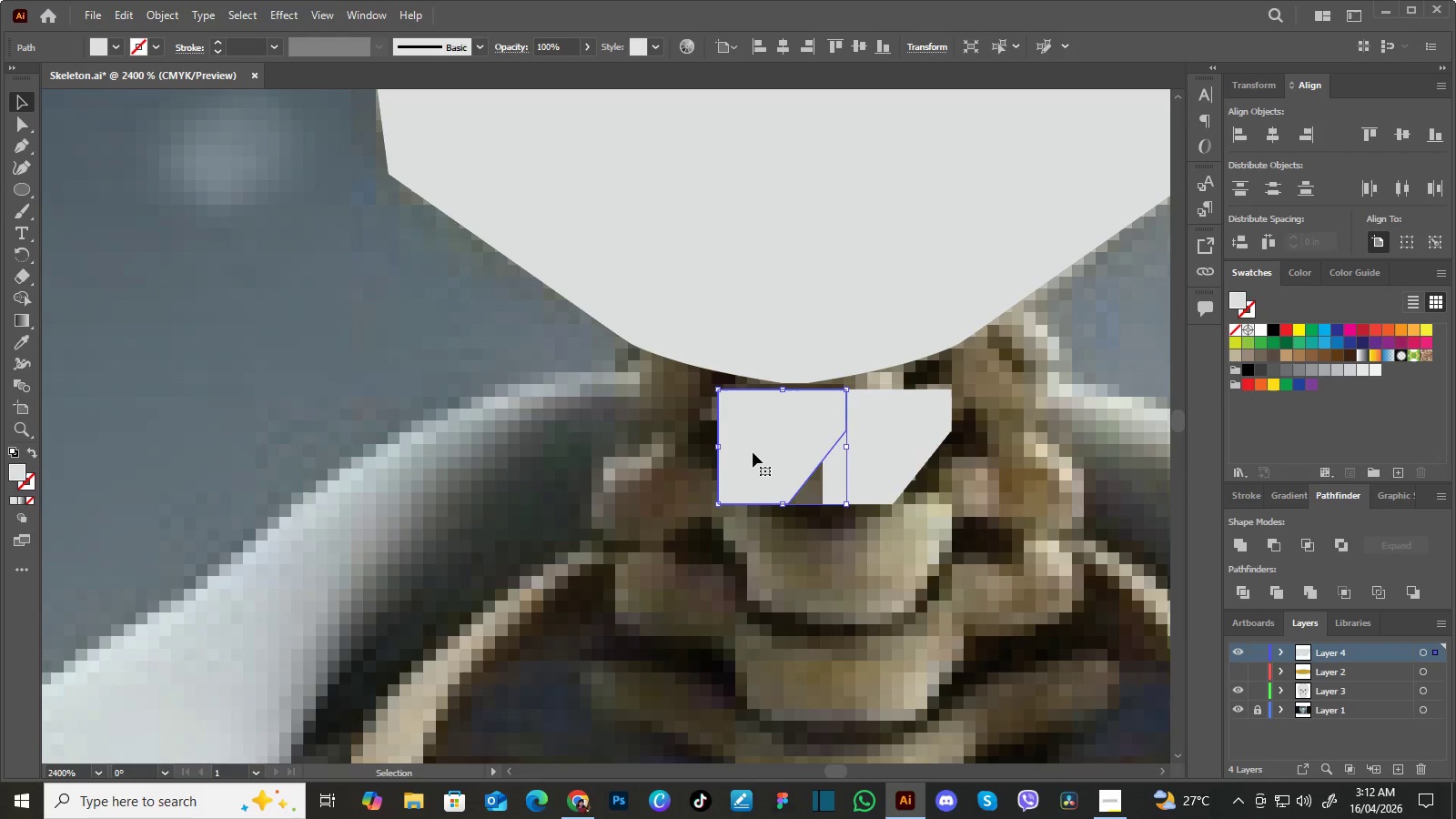 
right_click([753, 452])
 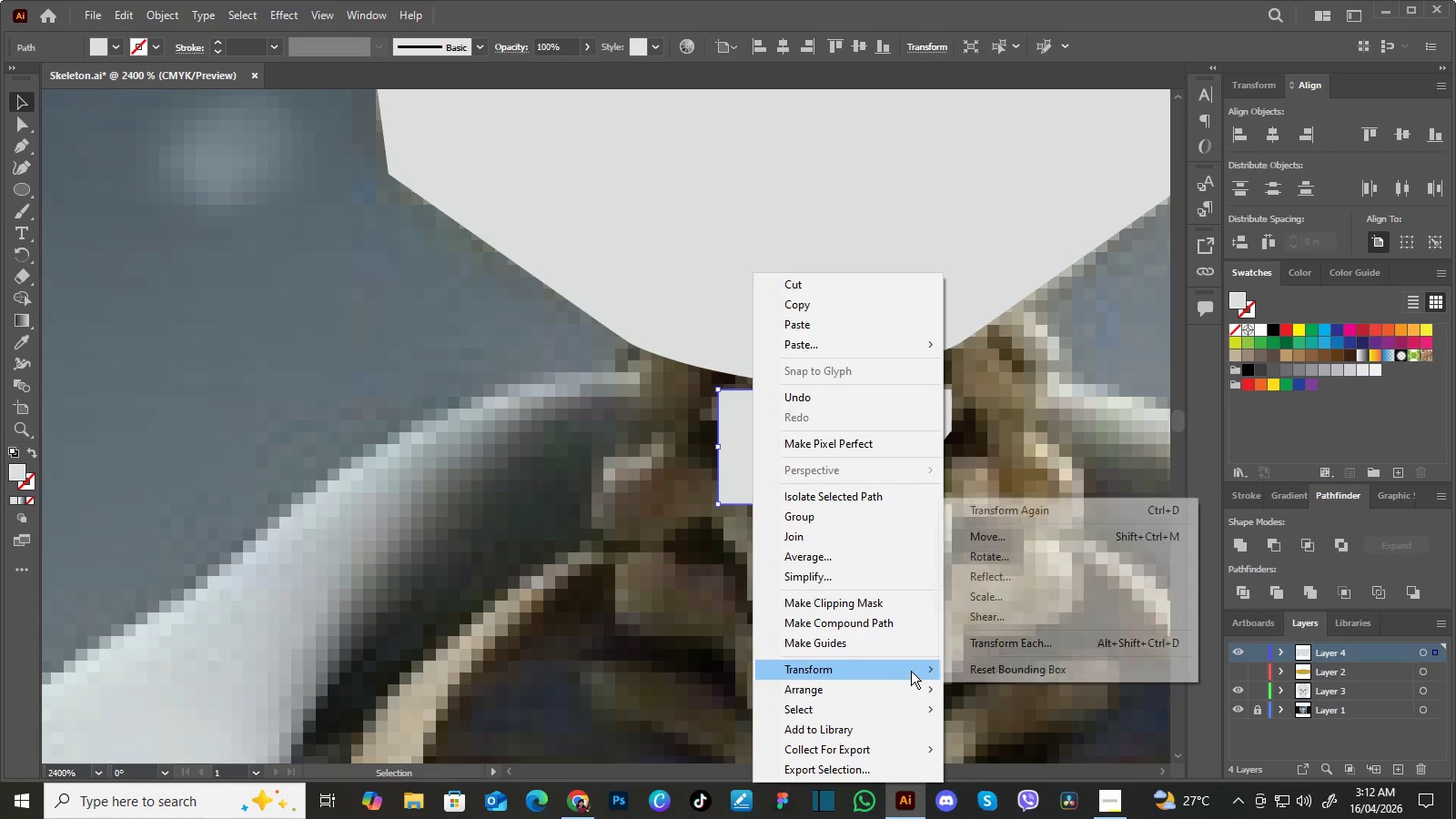 
wait(5.42)
 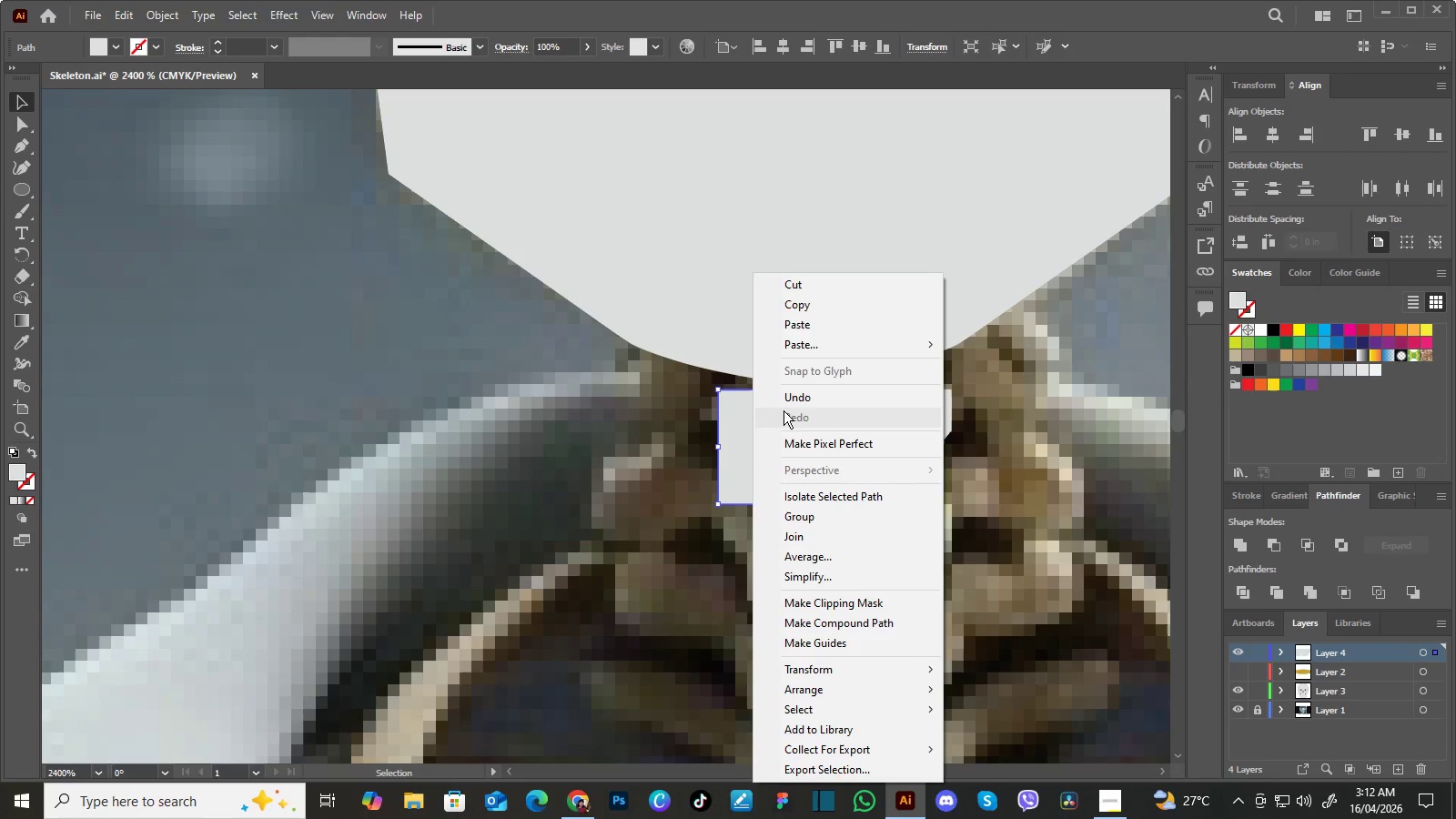 
left_click([1014, 579])
 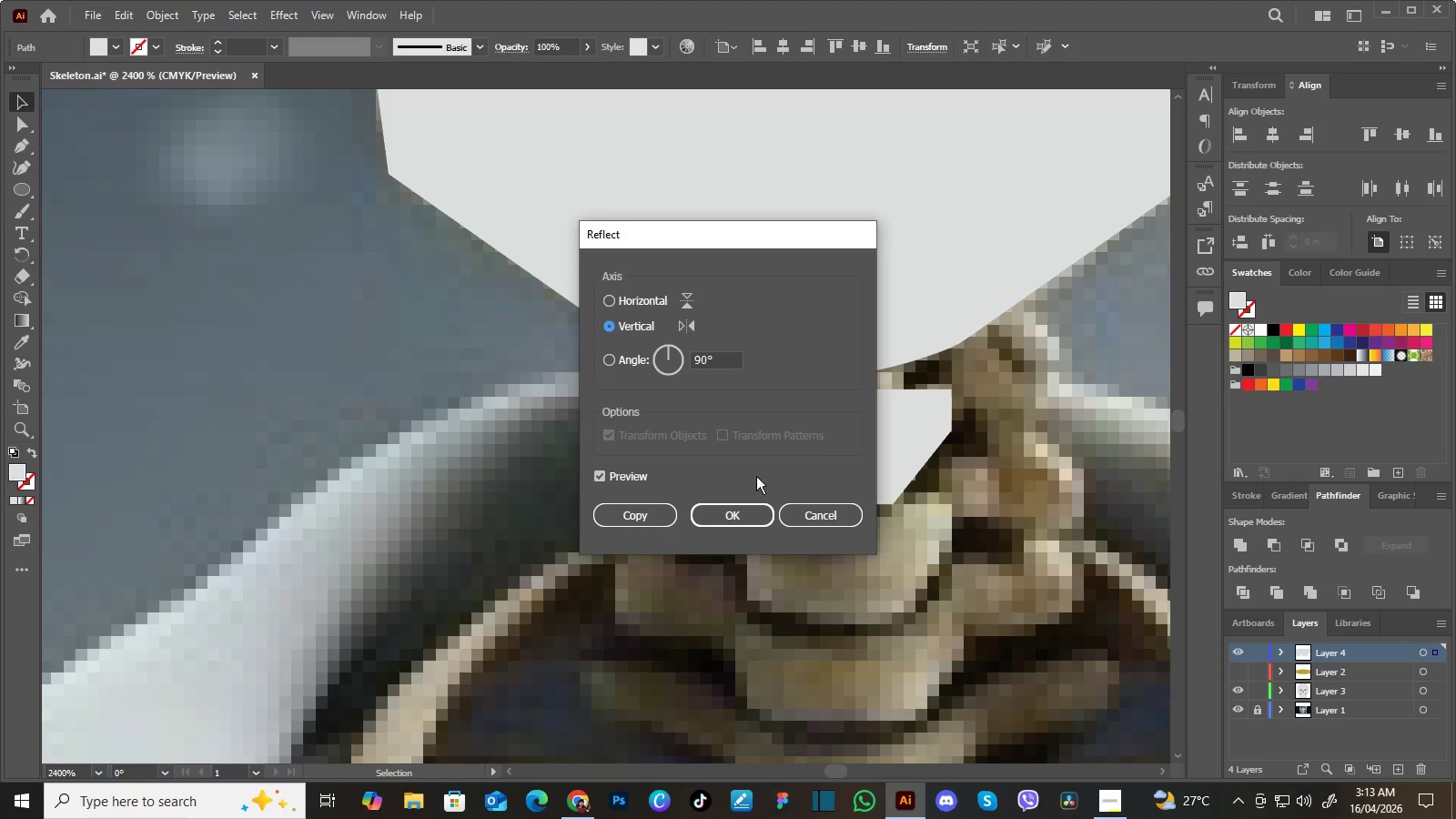 
left_click([758, 514])
 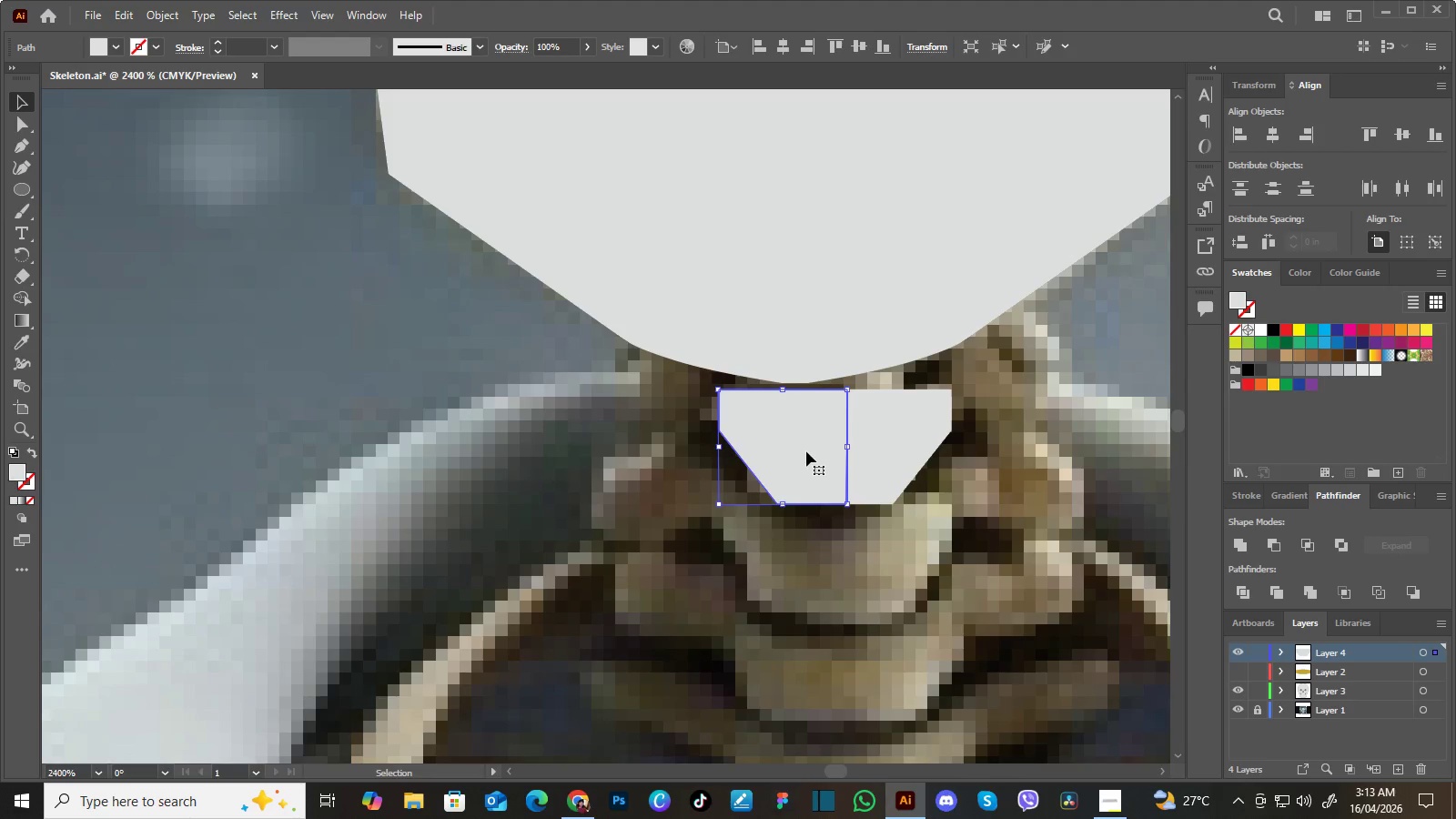 
left_click_drag(start_coordinate=[806, 451], to_coordinate=[799, 450])
 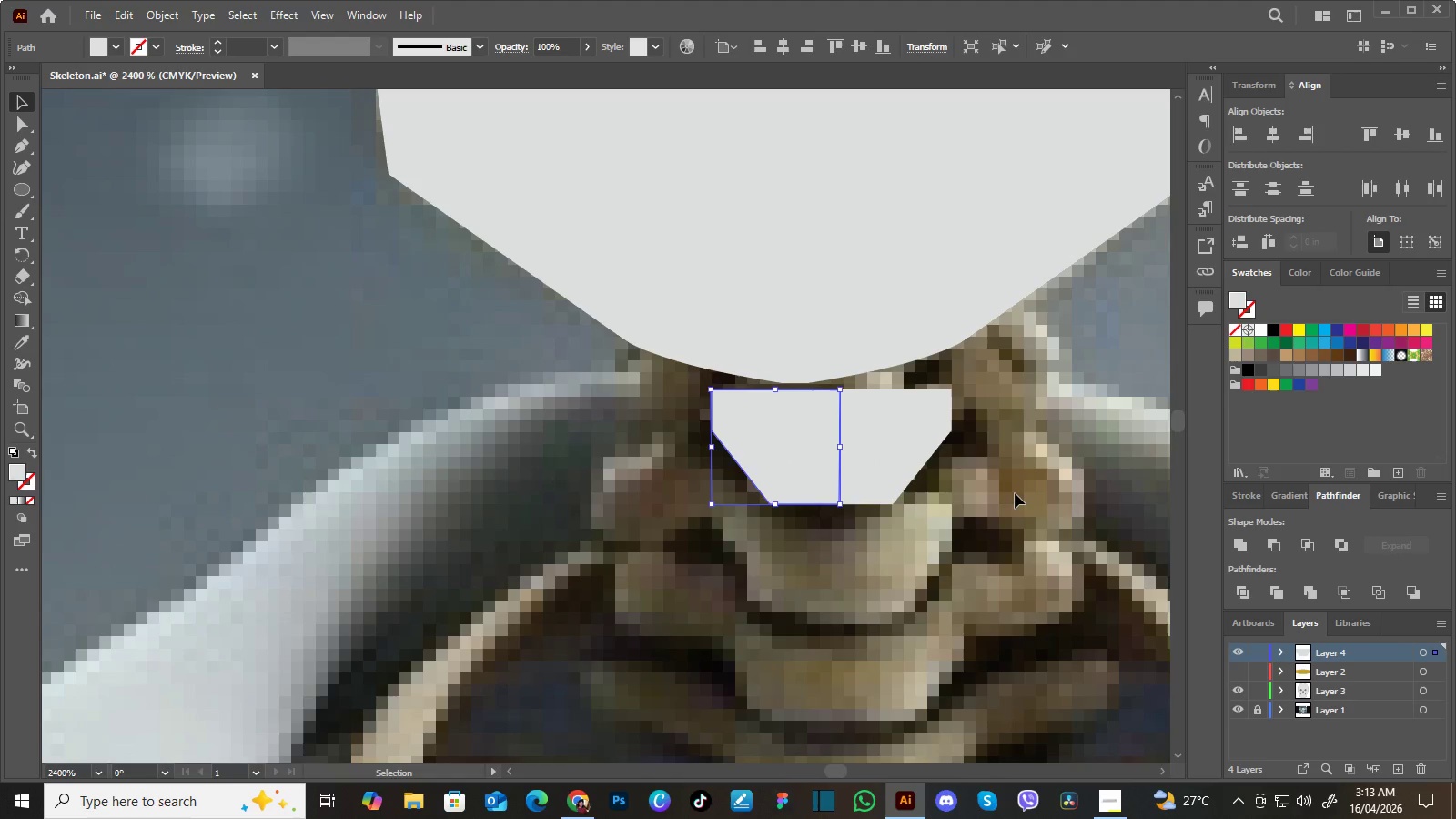 
left_click([1015, 493])
 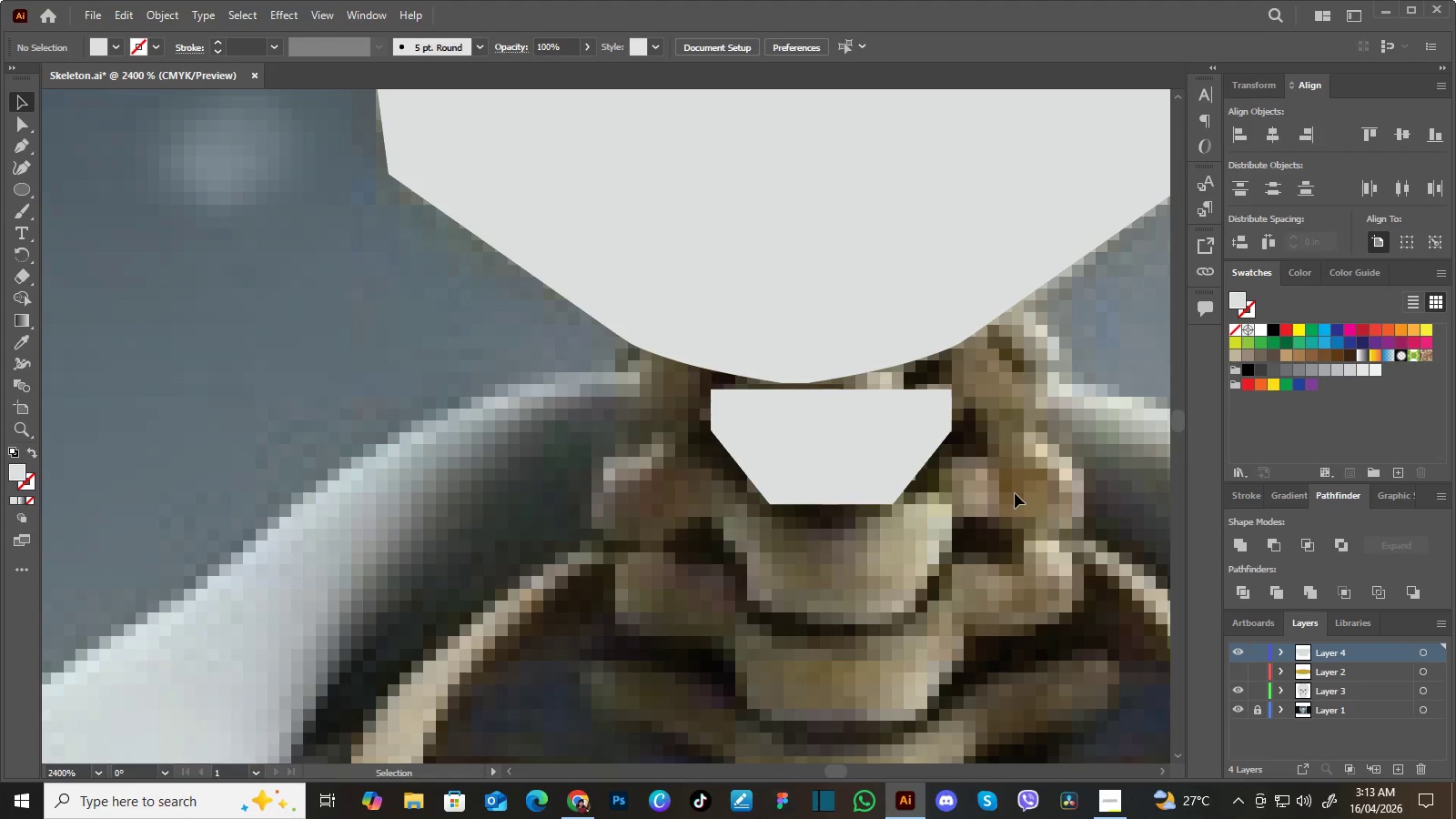 
left_click_drag(start_coordinate=[954, 627], to_coordinate=[724, 445])
 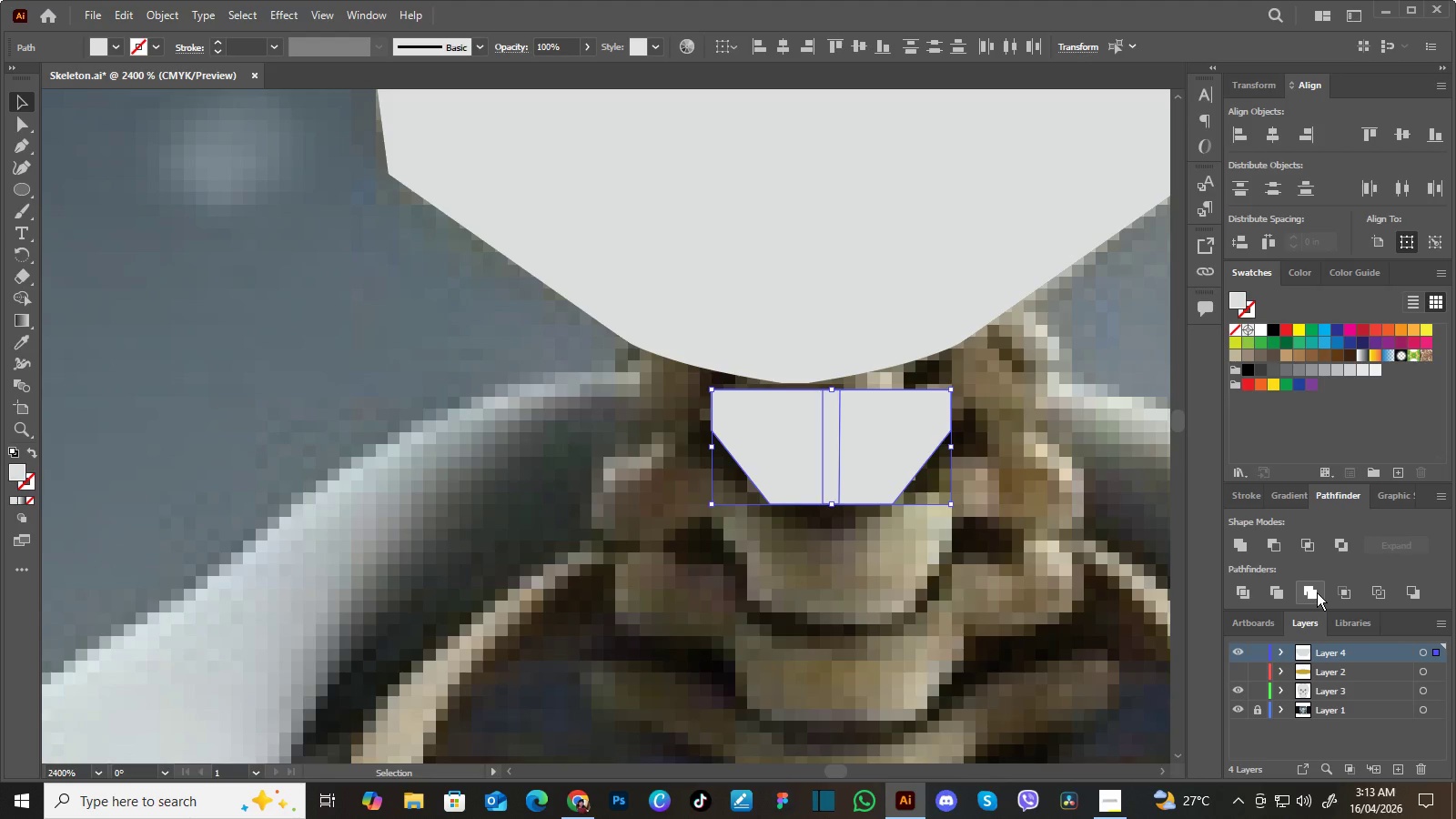 
left_click([1317, 592])
 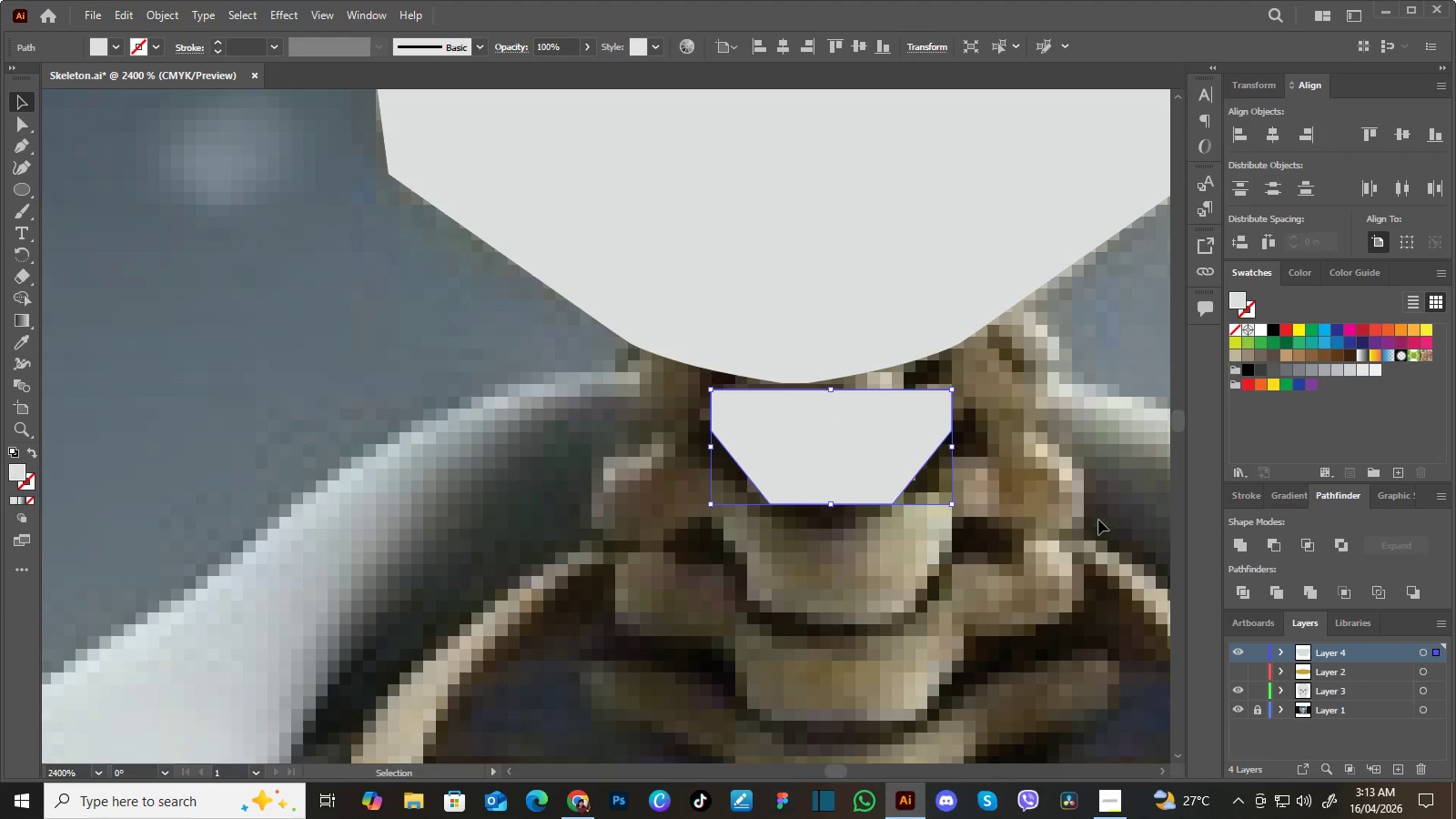 
left_click([1077, 511])
 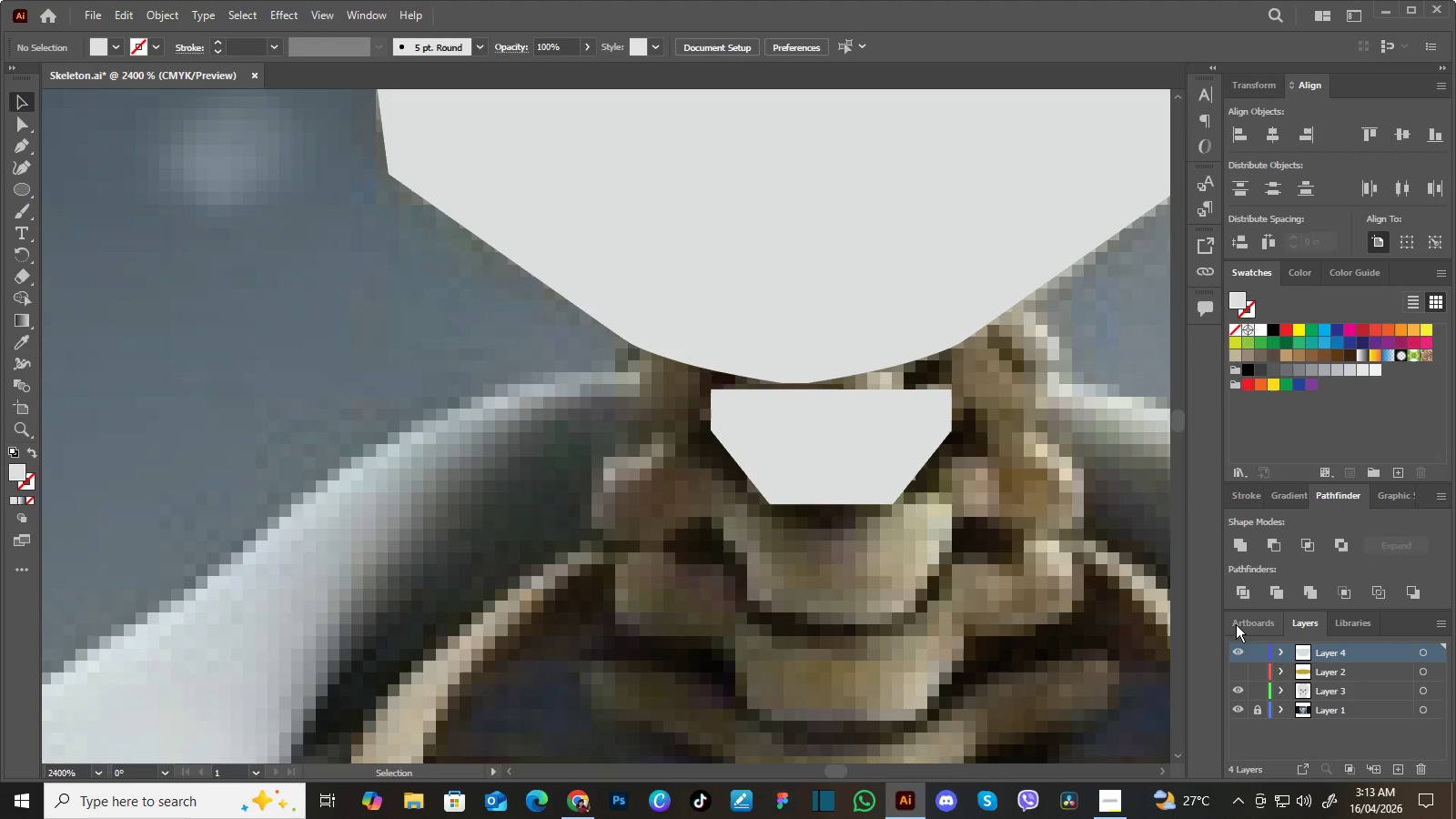 
left_click([1239, 646])
 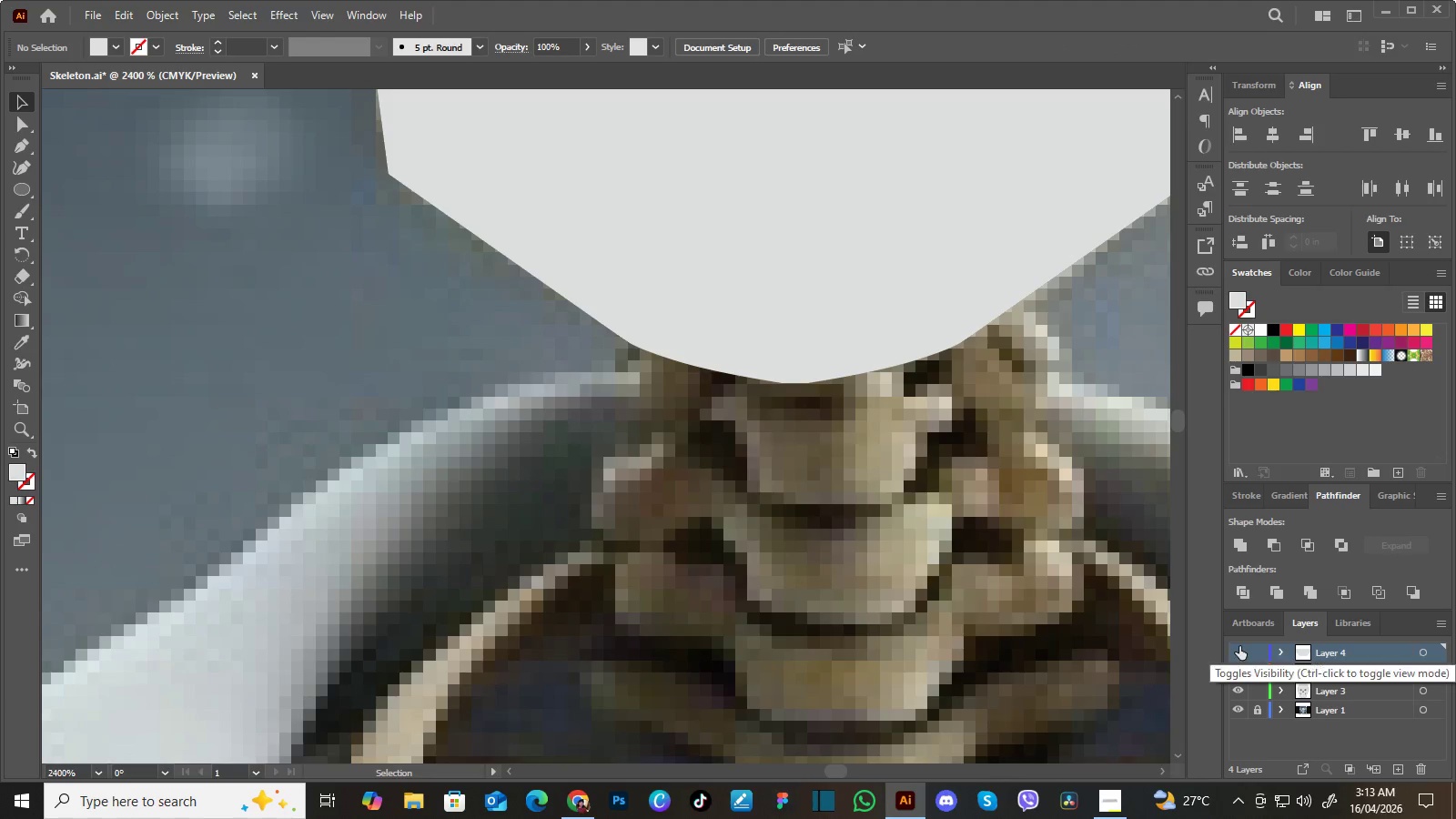 
left_click([1239, 646])
 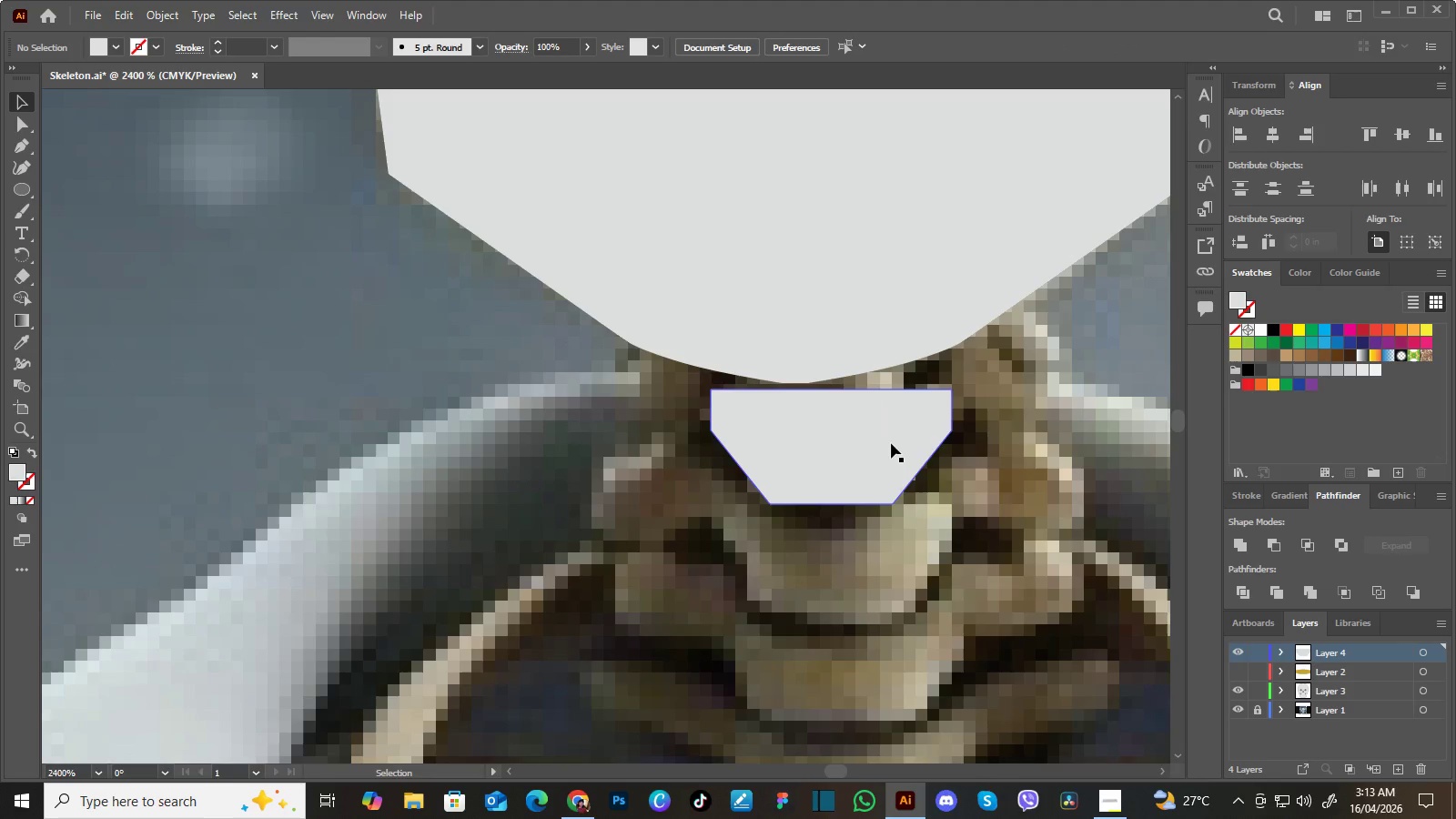 
hold_key(key=AltLeft, duration=1.08)
 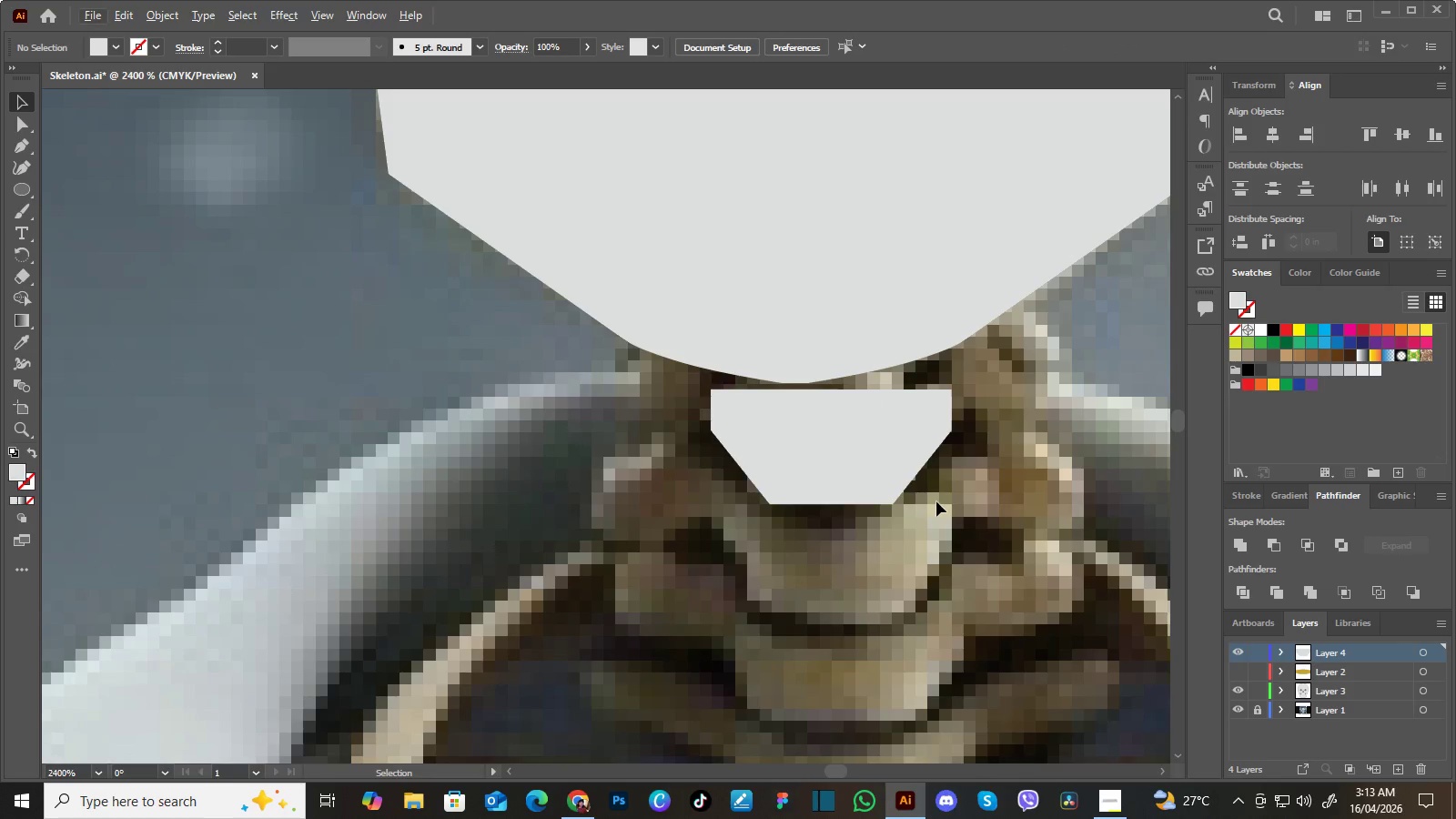 
left_click([936, 501])
 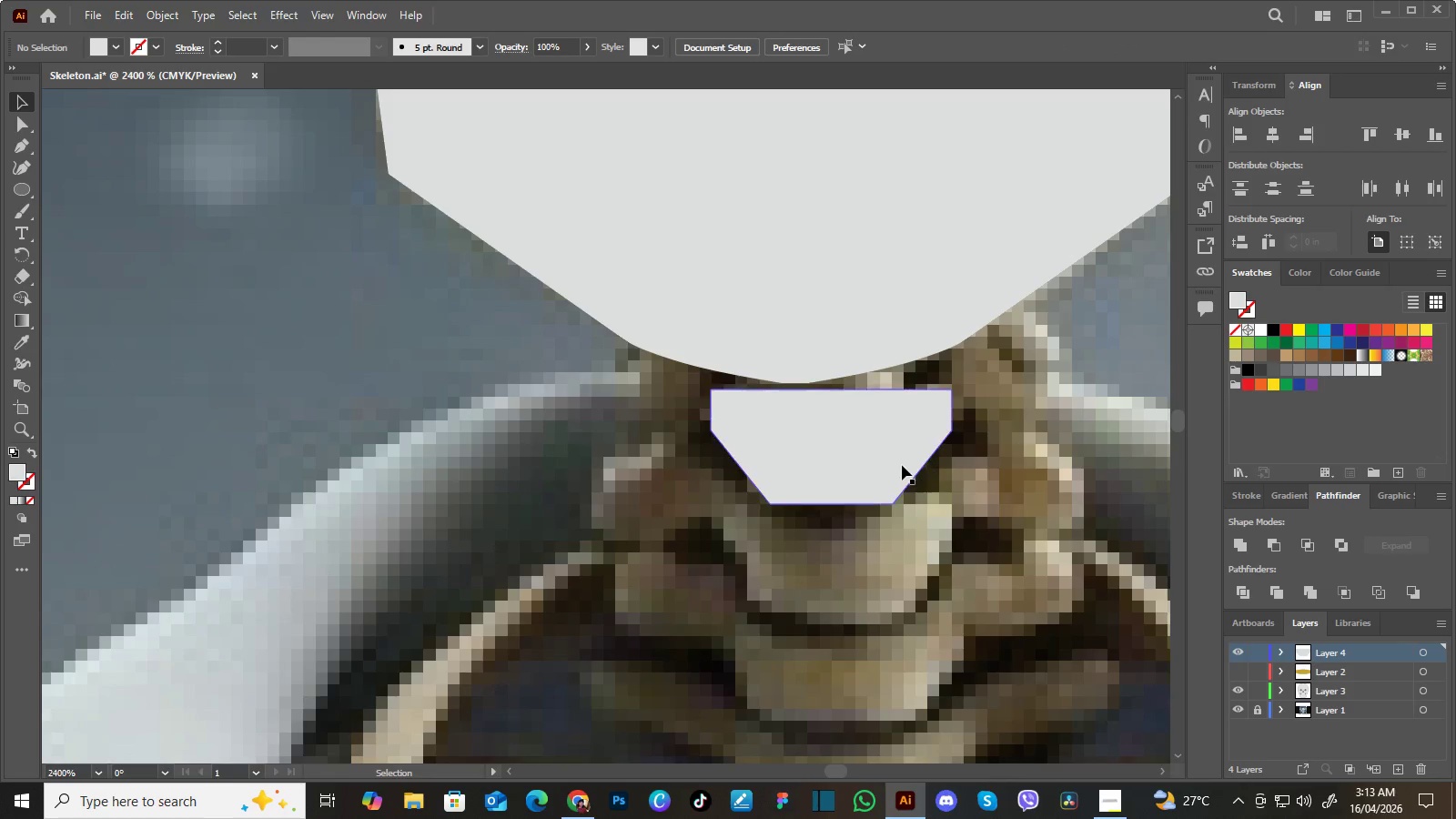 
left_click([901, 463])
 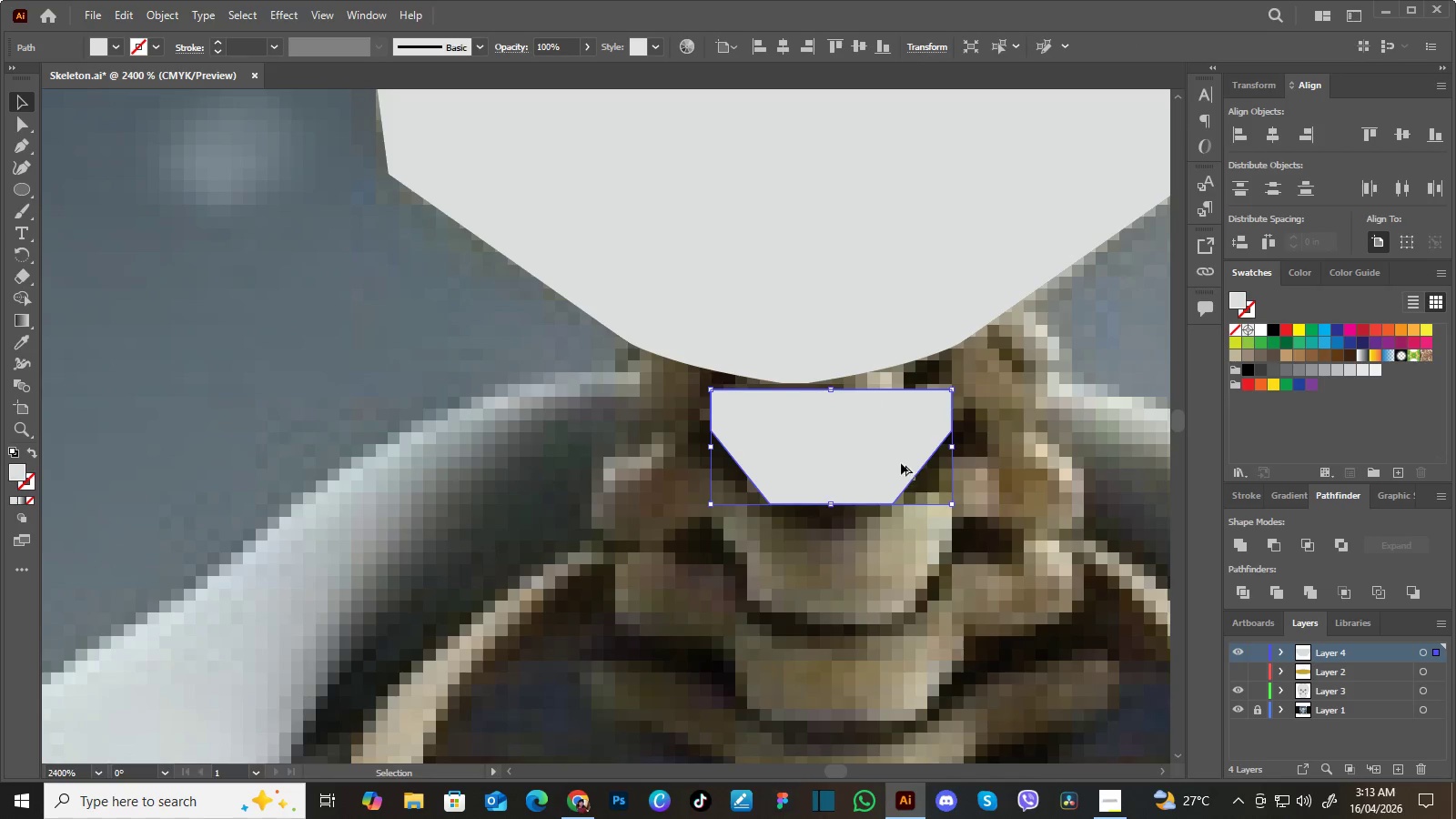 
hold_key(key=AltLeft, duration=1.59)
hold_key(key=ShiftLeft, duration=1.05)
left_click_drag(start_coordinate=[894, 463], to_coordinate=[900, 573])
 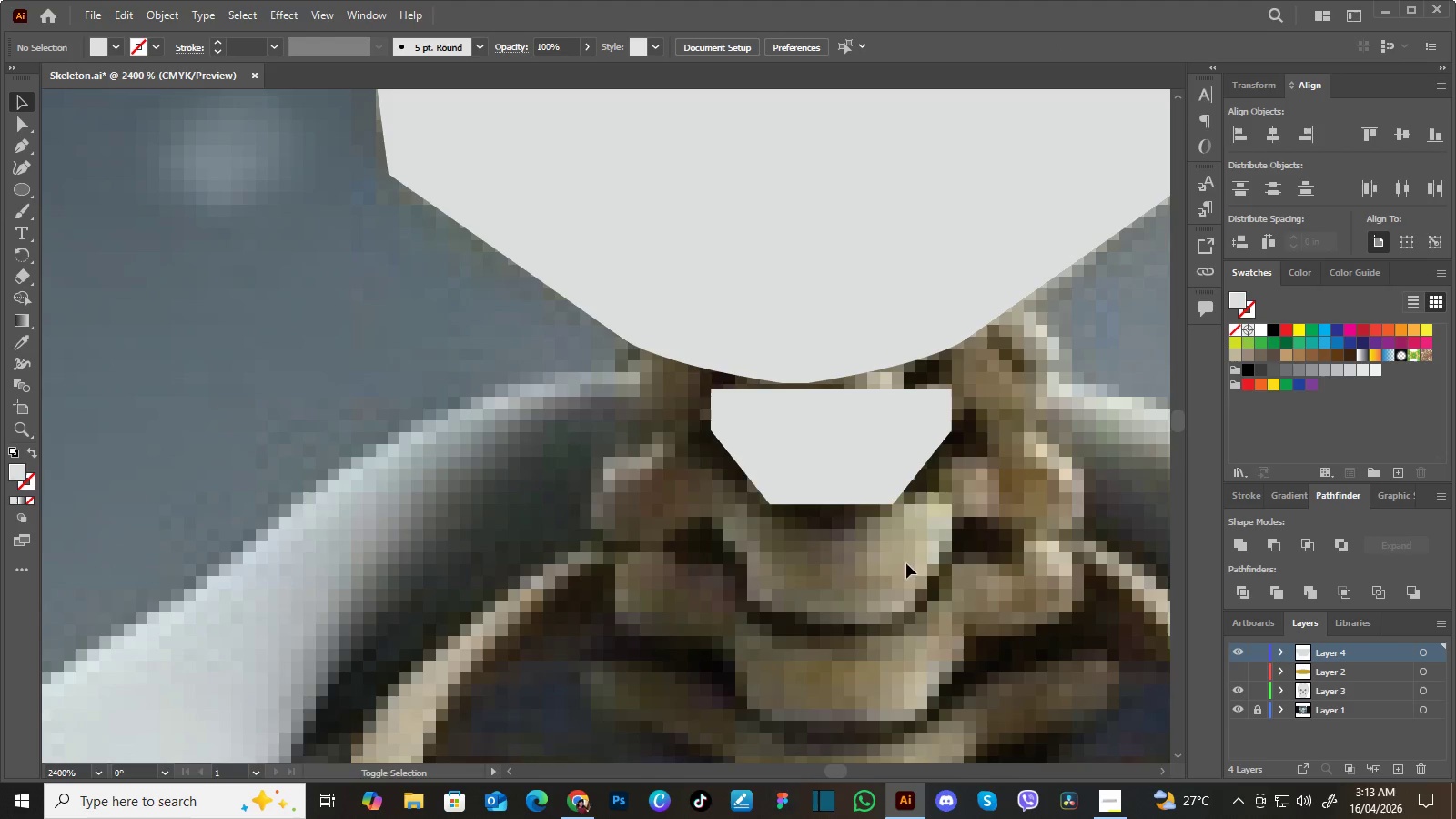 
hold_key(key=ShiftLeft, duration=3.44)
double_click([880, 476])
 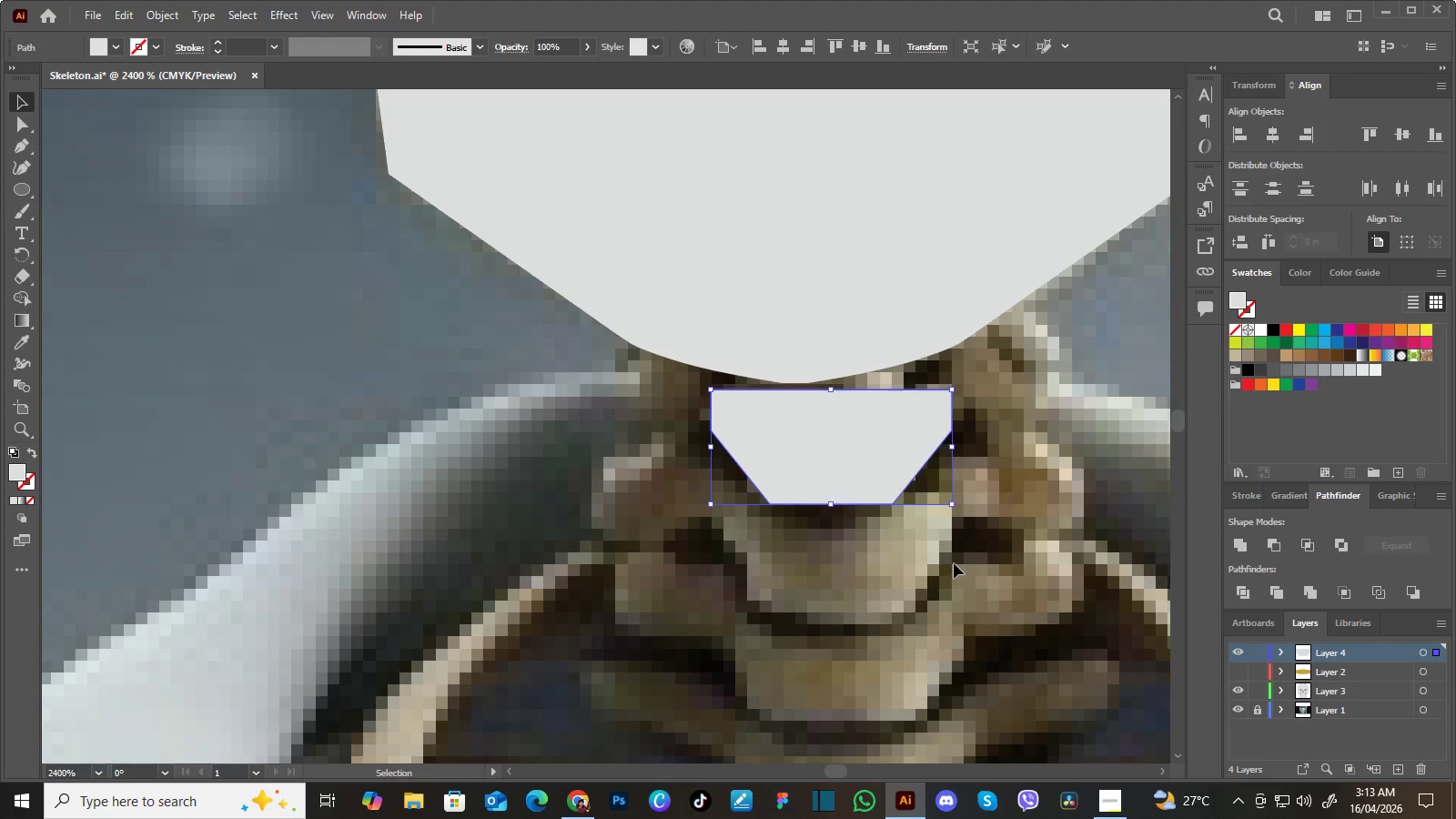 
double_click([872, 446])
 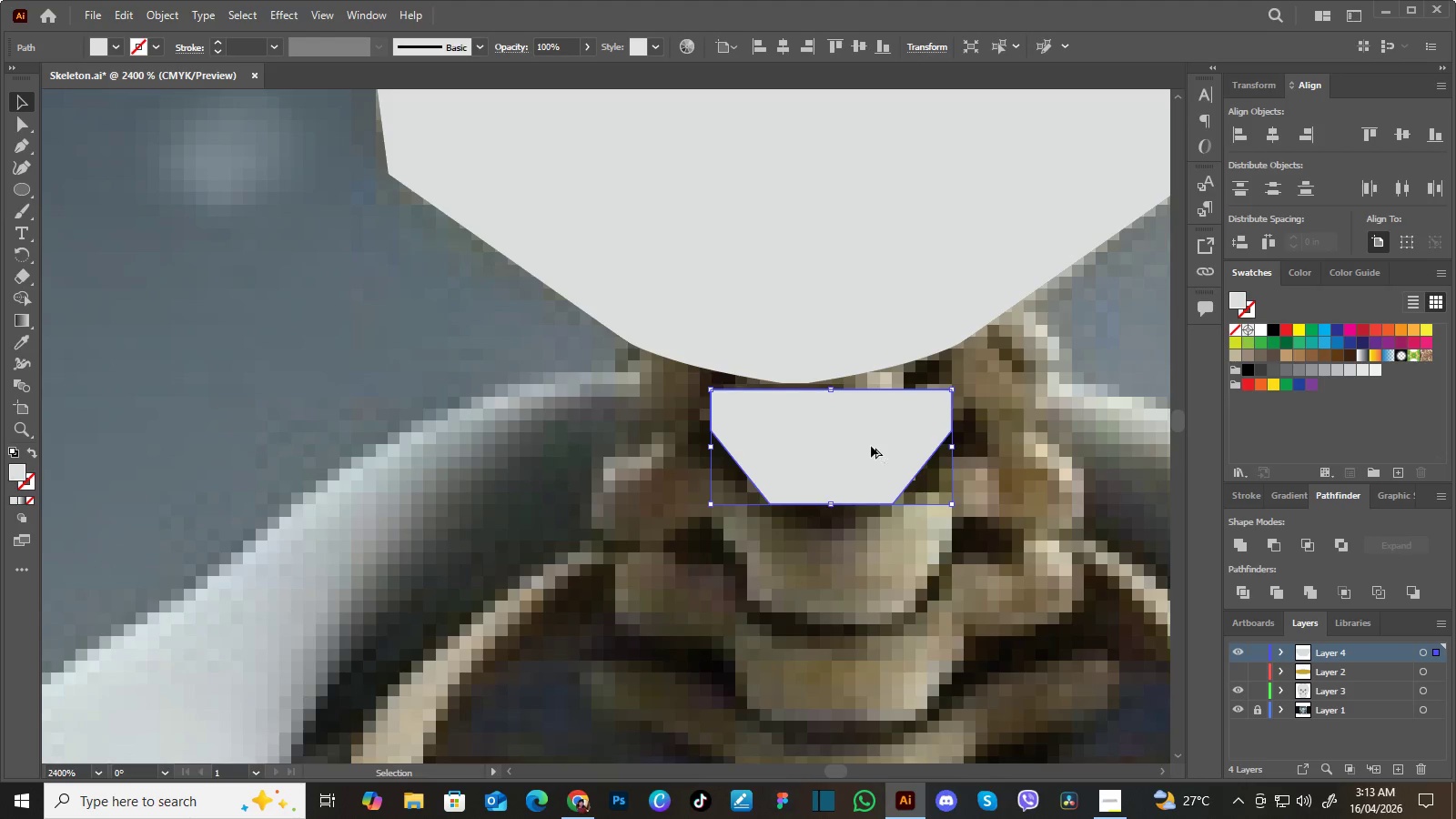 
hold_key(key=AltLeft, duration=3.3)
left_click_drag(start_coordinate=[864, 455], to_coordinate=[876, 575])
 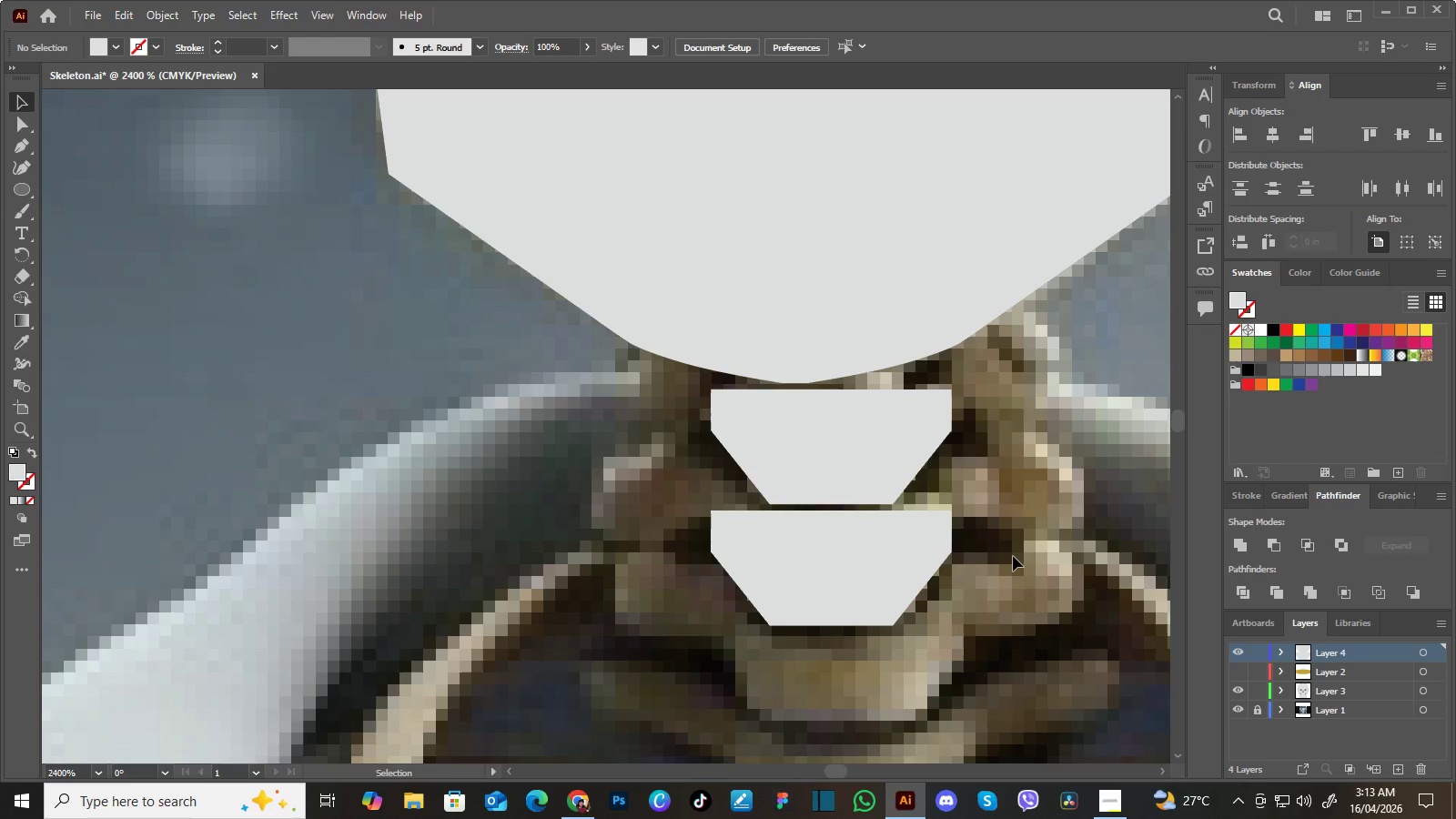 
hold_key(key=ShiftLeft, duration=1.5)
 